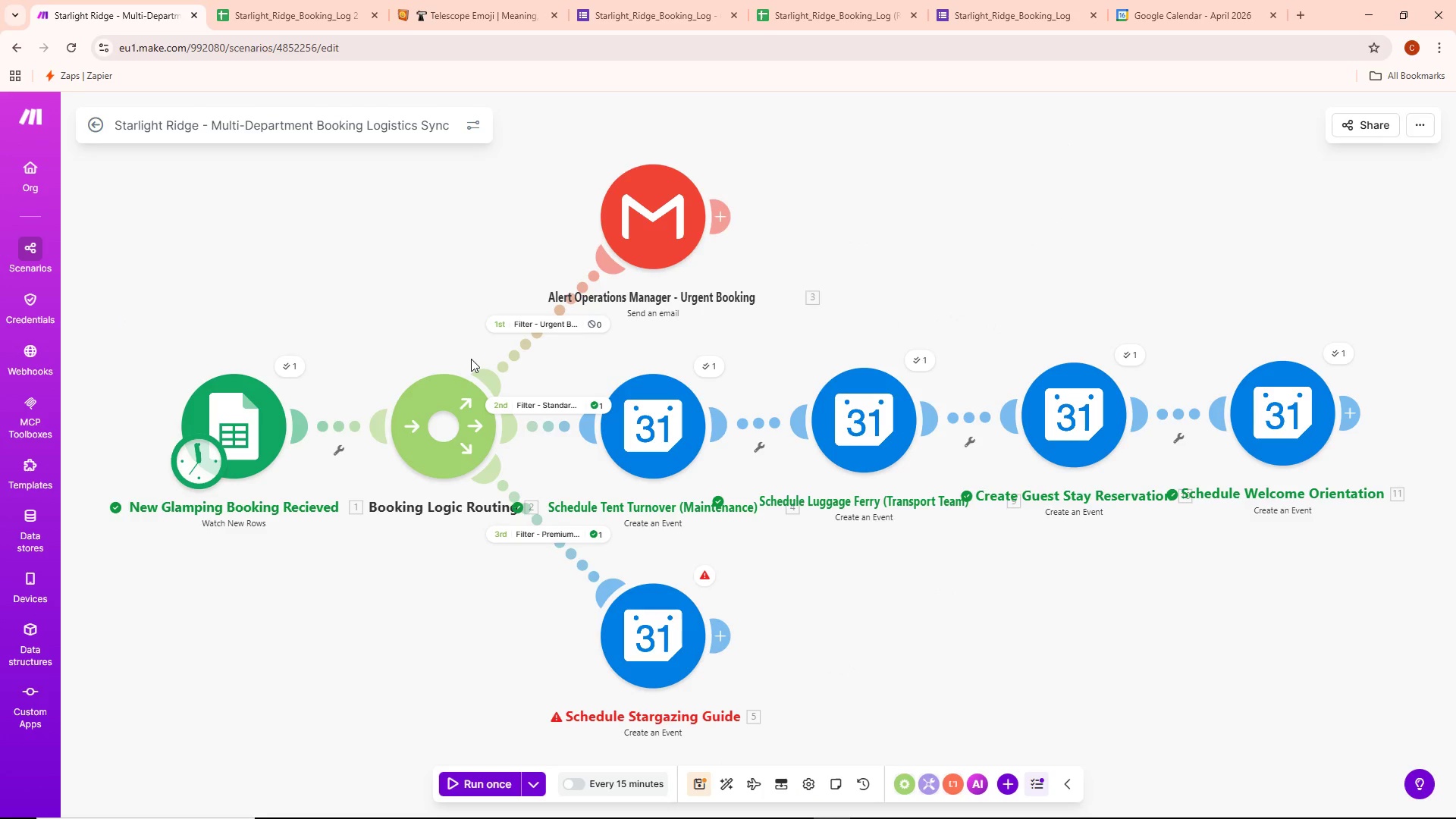 
wait(7.92)
 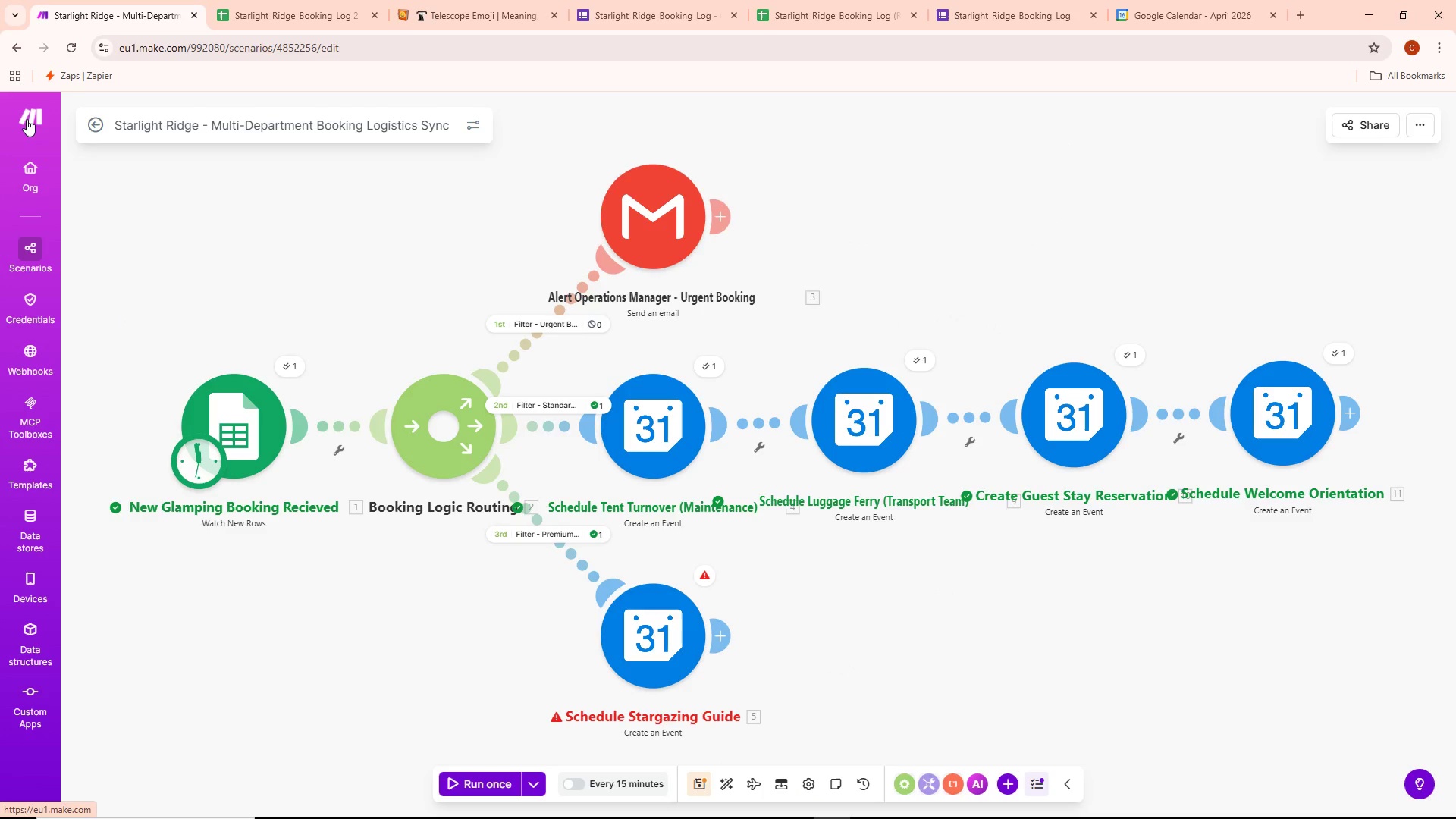 
left_click([708, 573])
 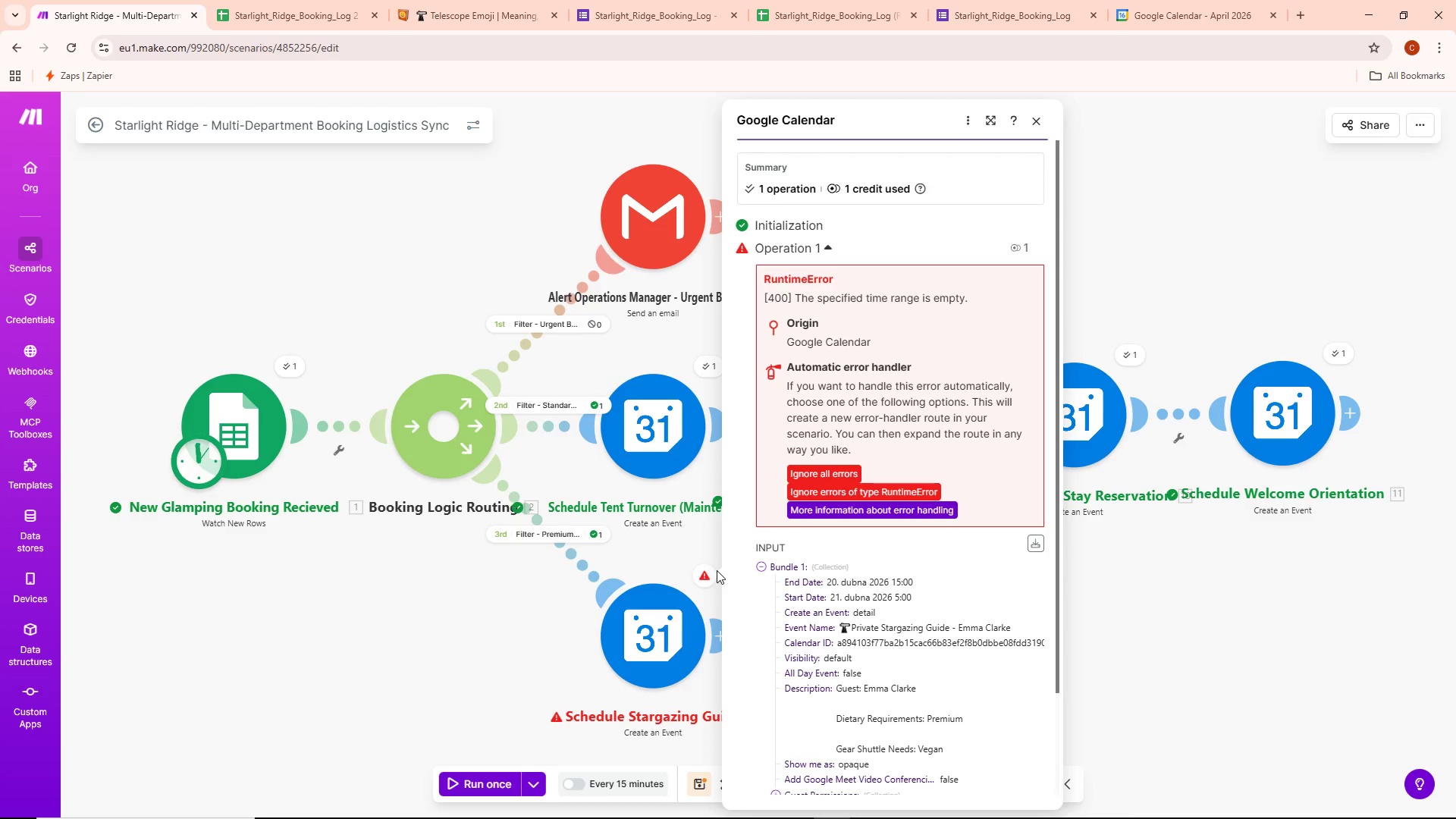 
wait(33.89)
 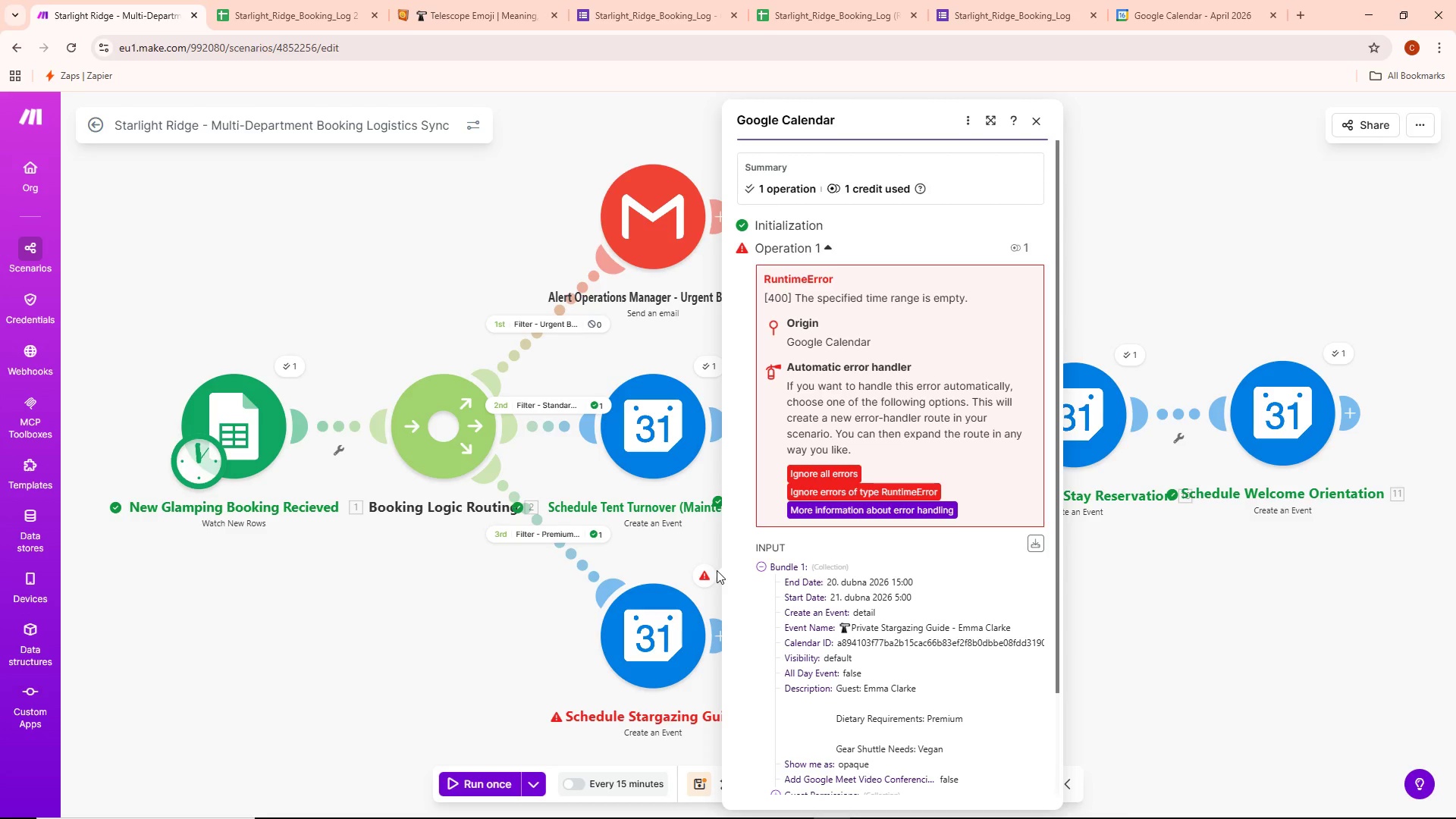 
mouse_move([1451, 818])
 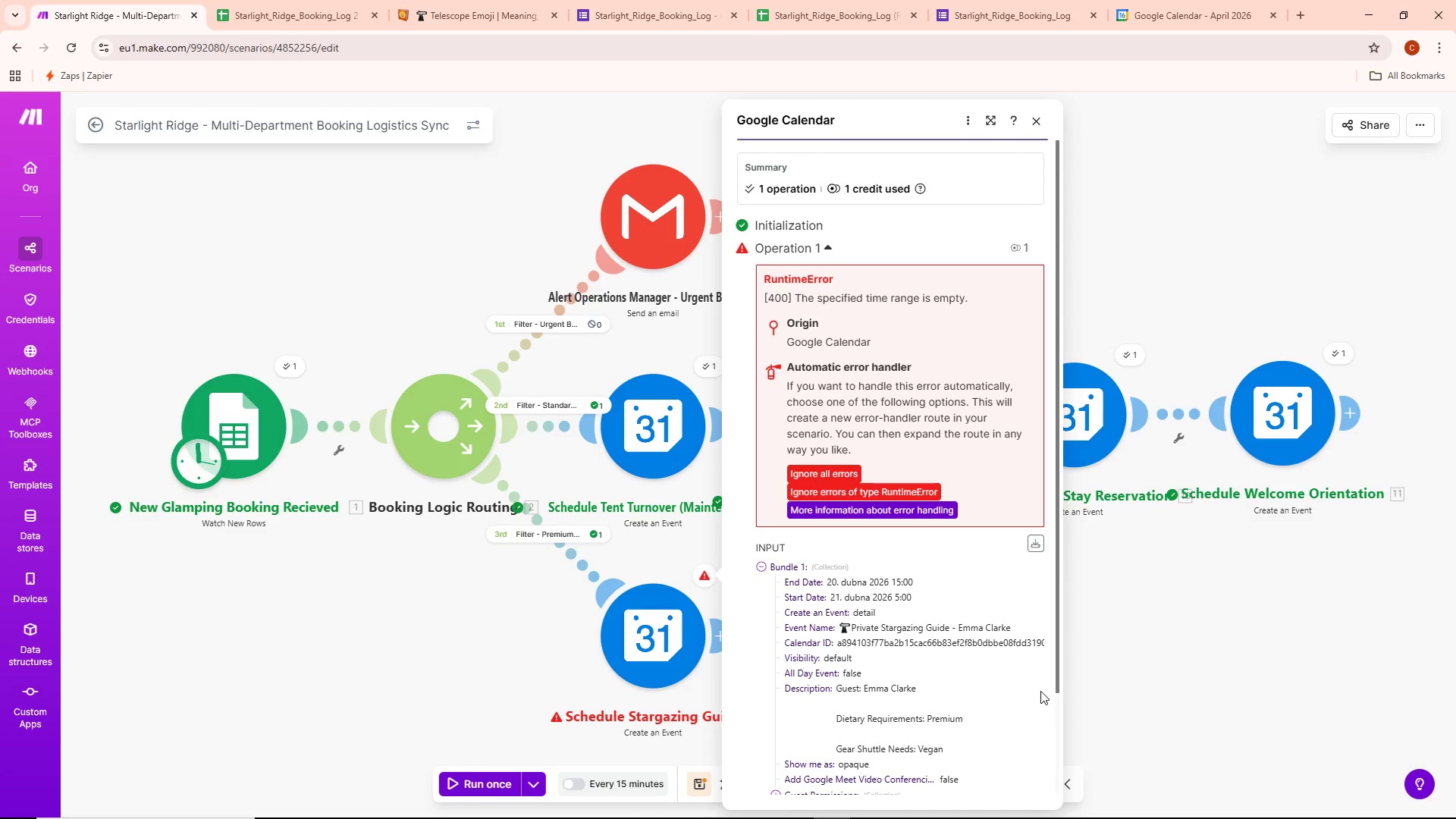 
left_click([476, 641])
 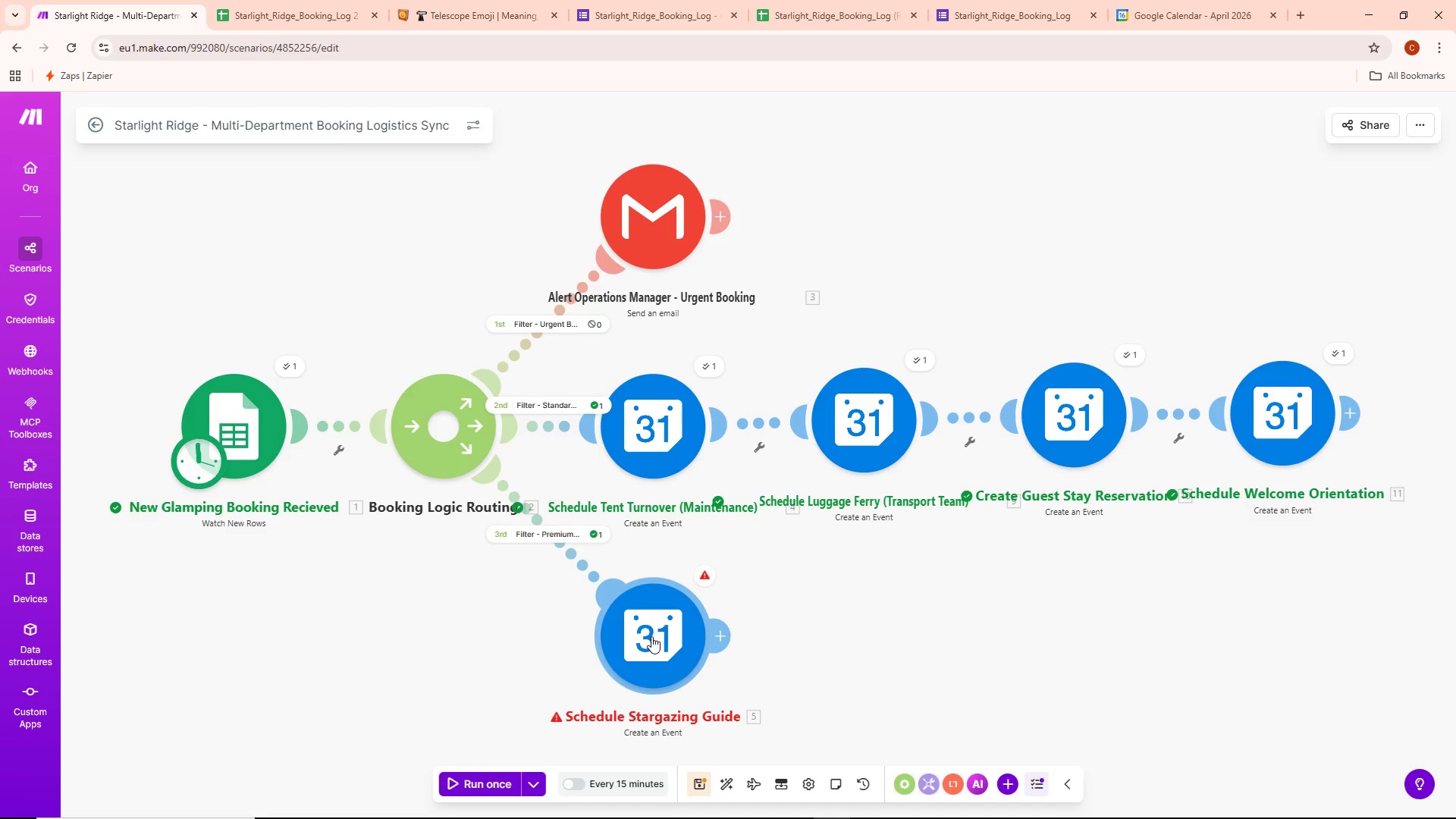 
triple_click([651, 633])
 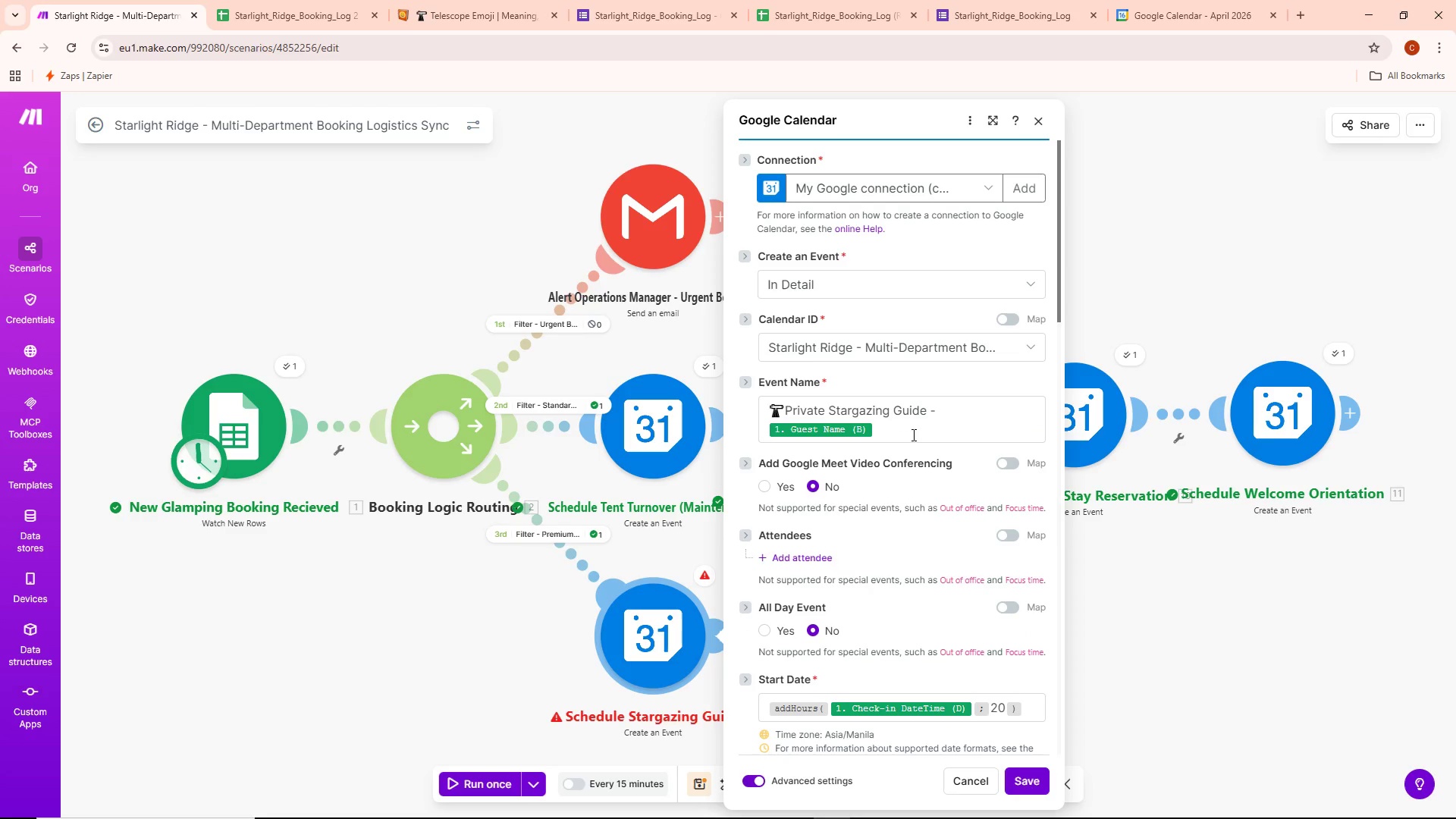 
wait(5.14)
 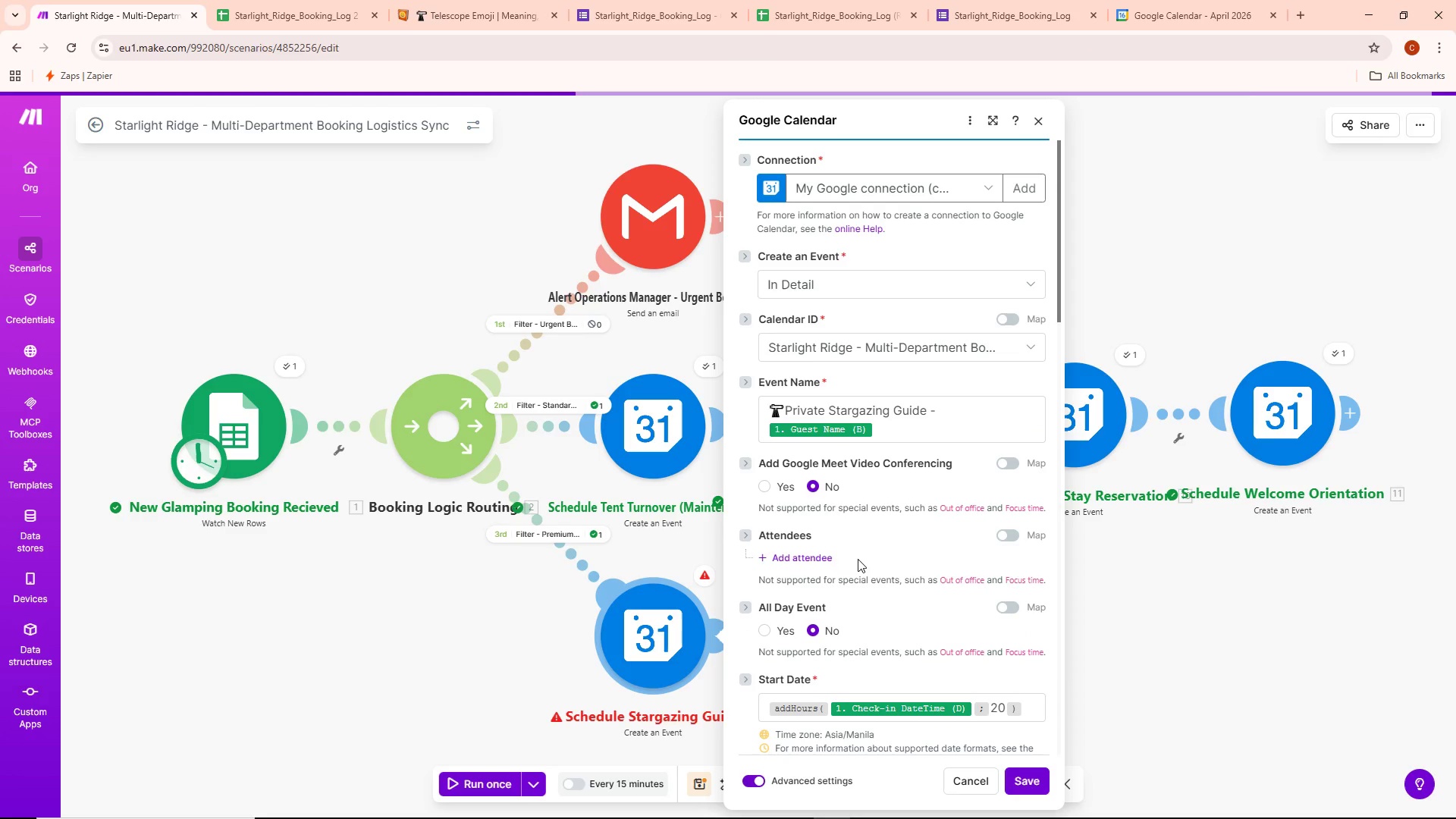 
scroll: coordinate [890, 430], scroll_direction: down, amount: 2.0
 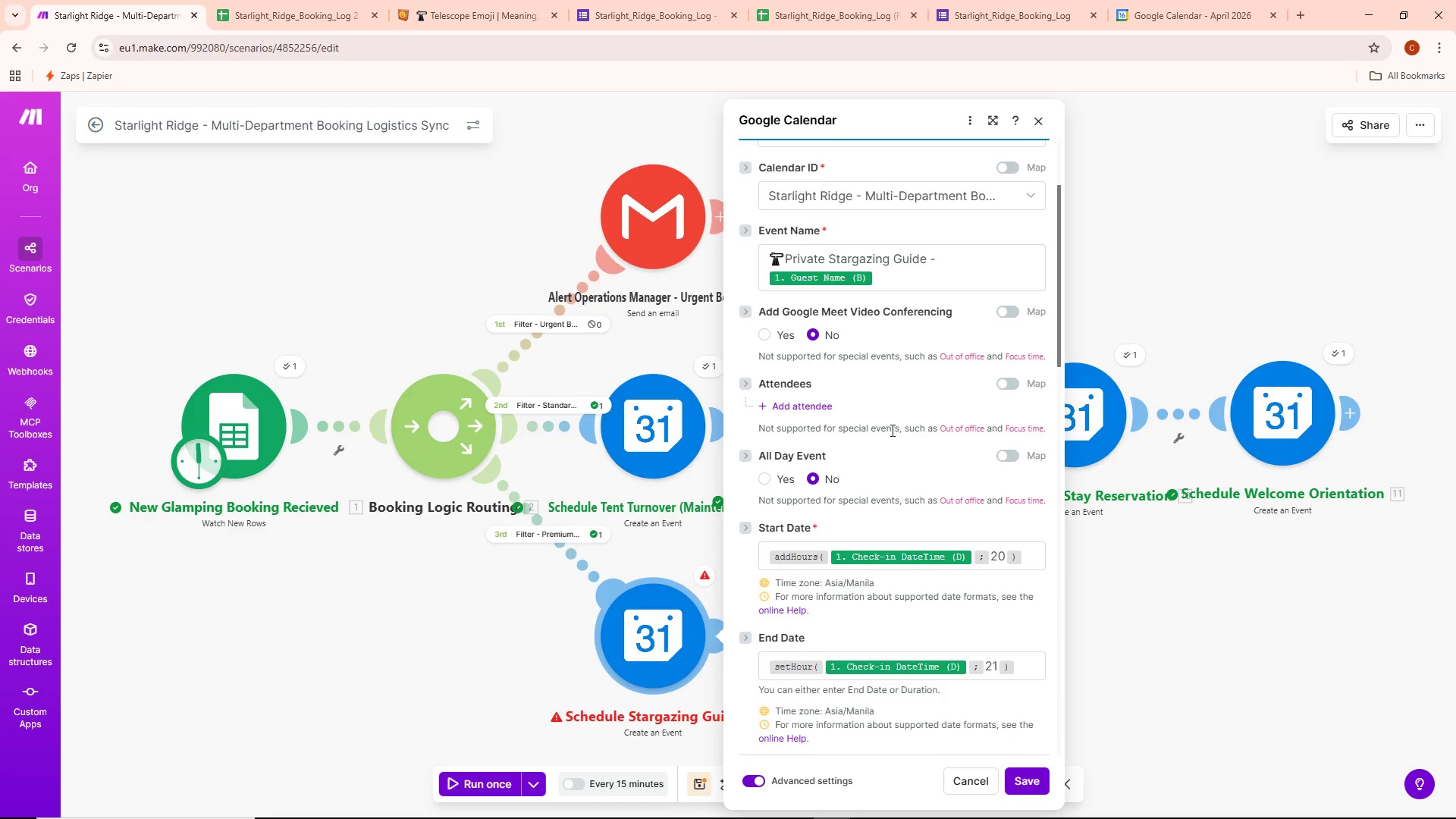 
wait(9.86)
 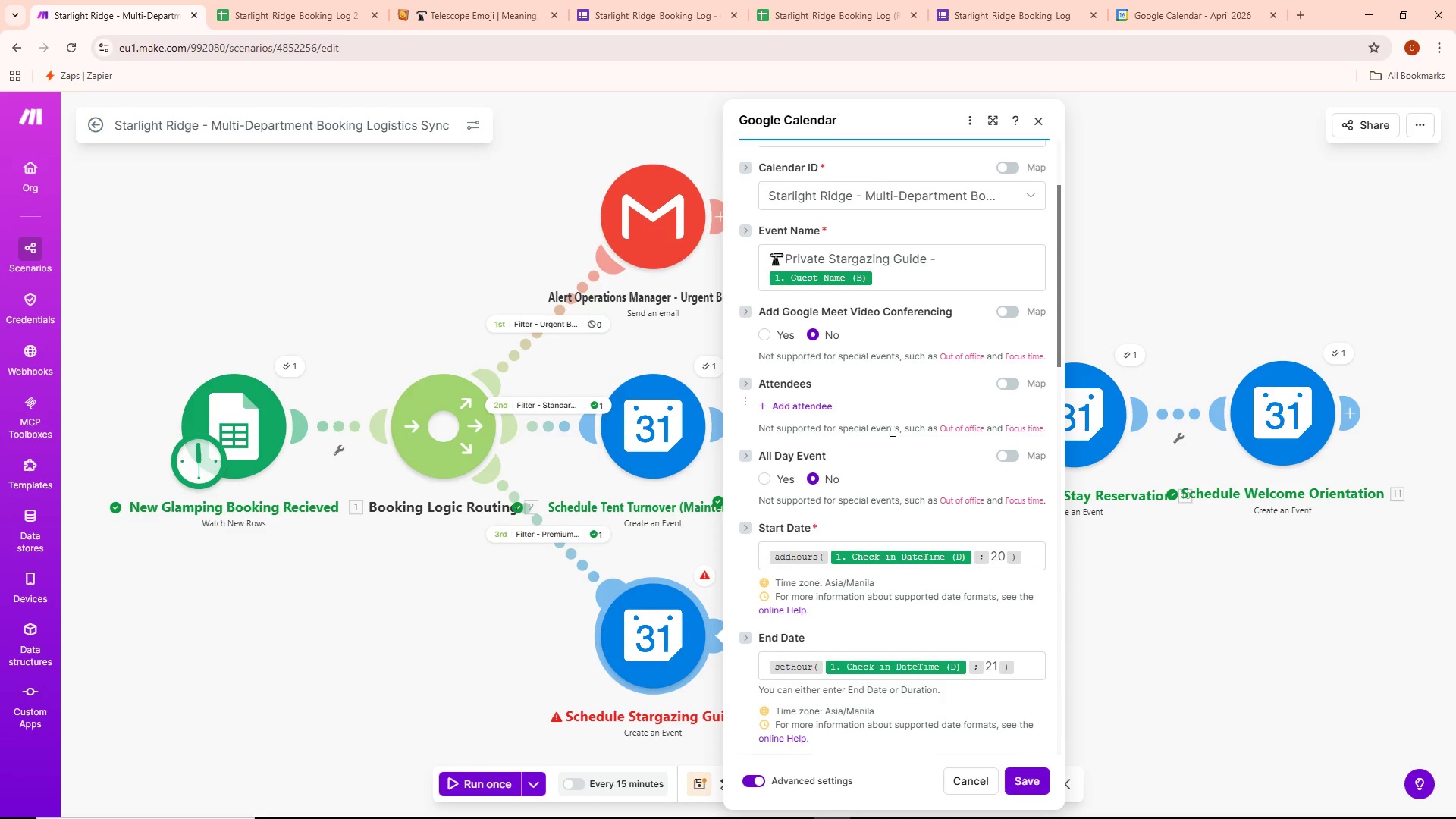 
scroll: coordinate [921, 464], scroll_direction: down, amount: 5.0
 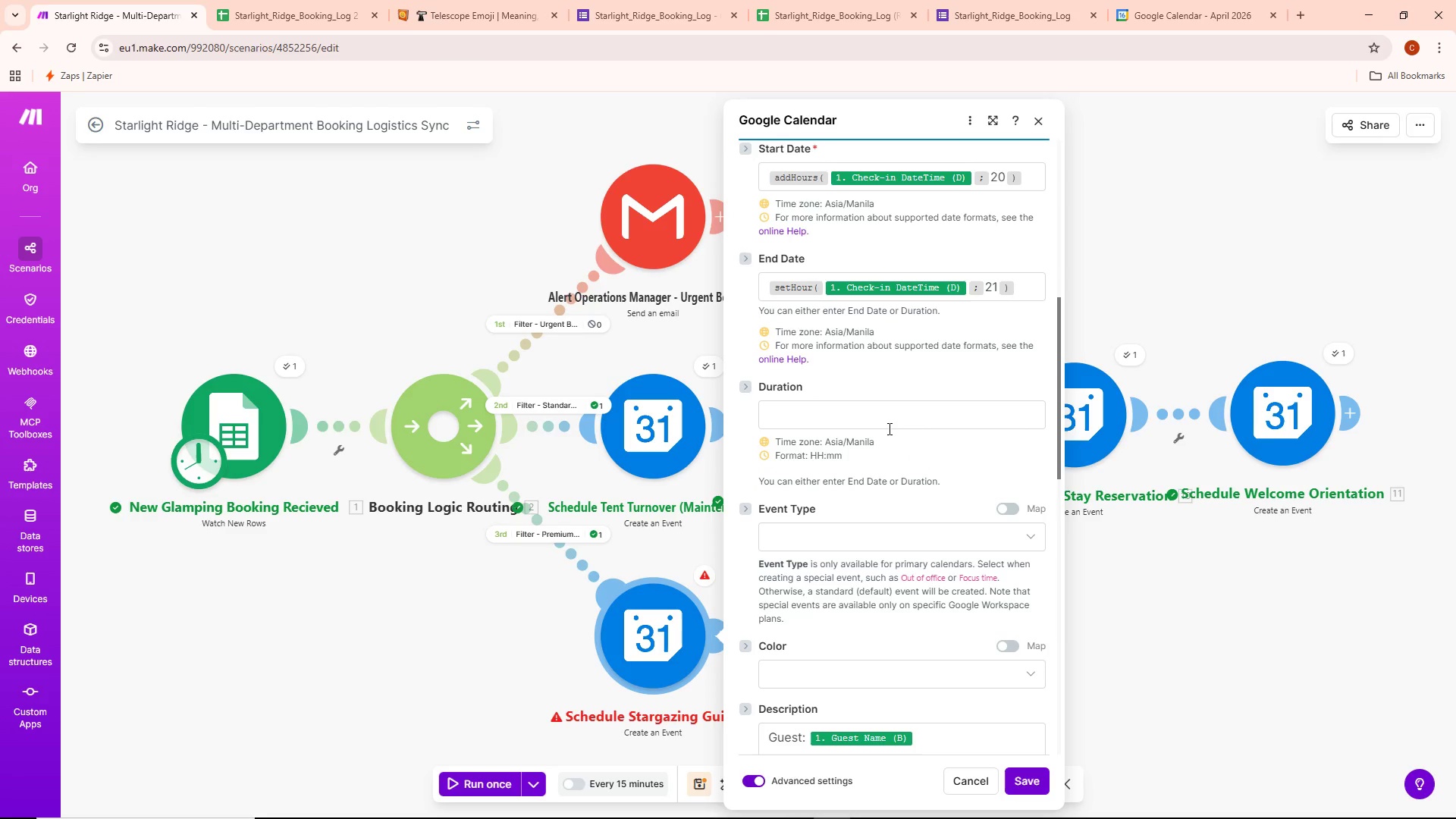 
left_click([626, 463])
 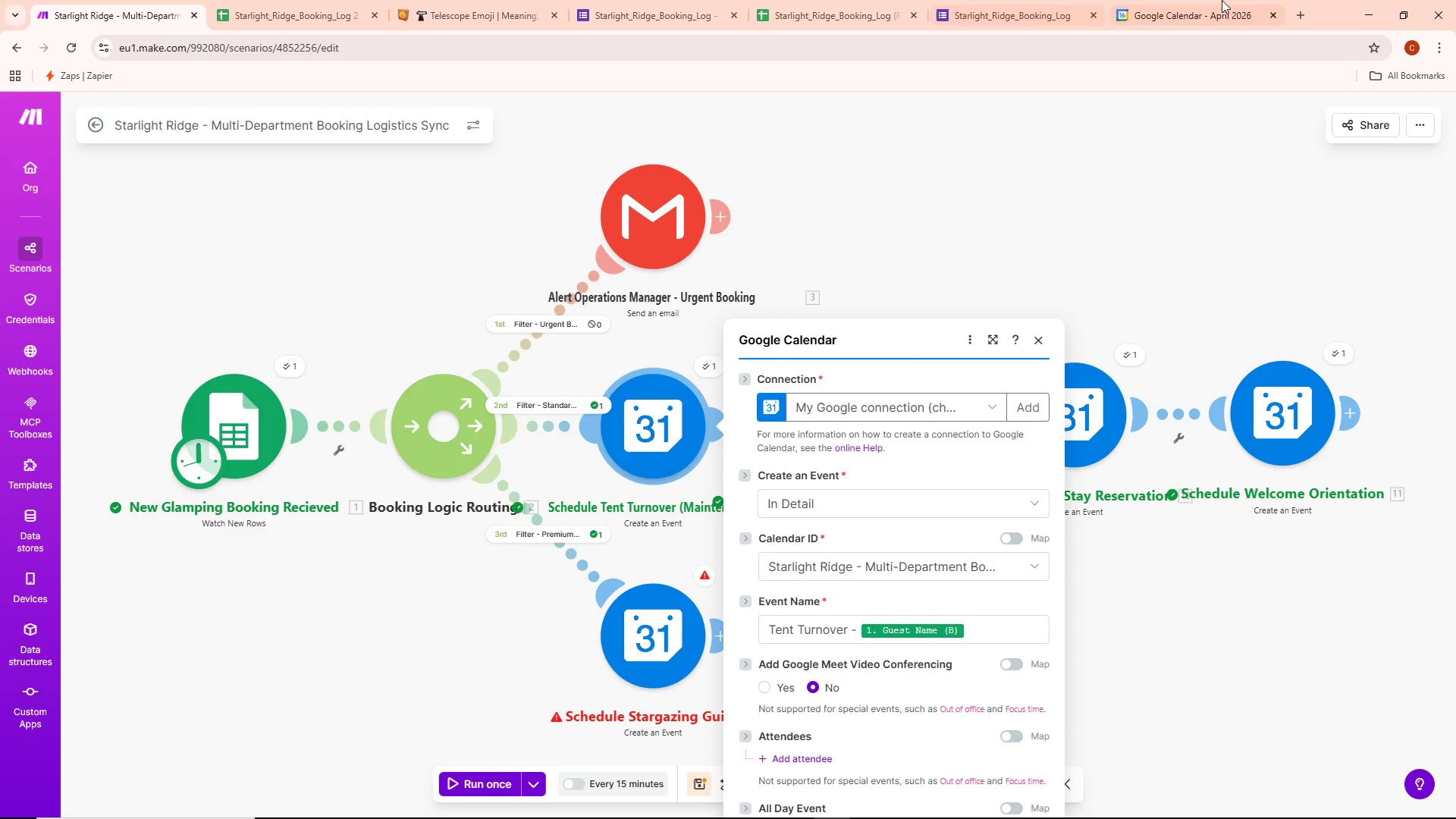 
left_click([1226, 7])
 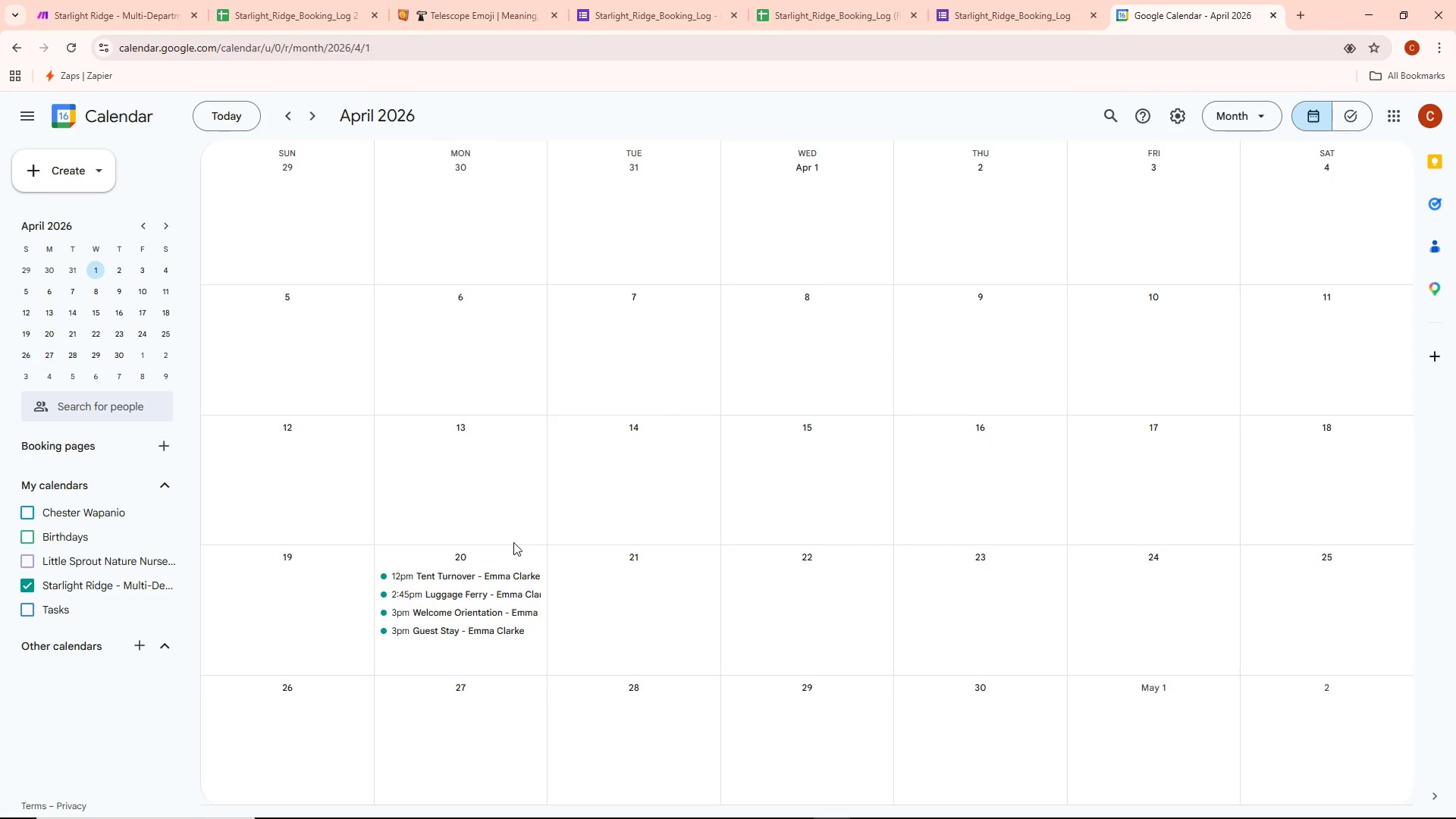 
left_click([494, 584])
 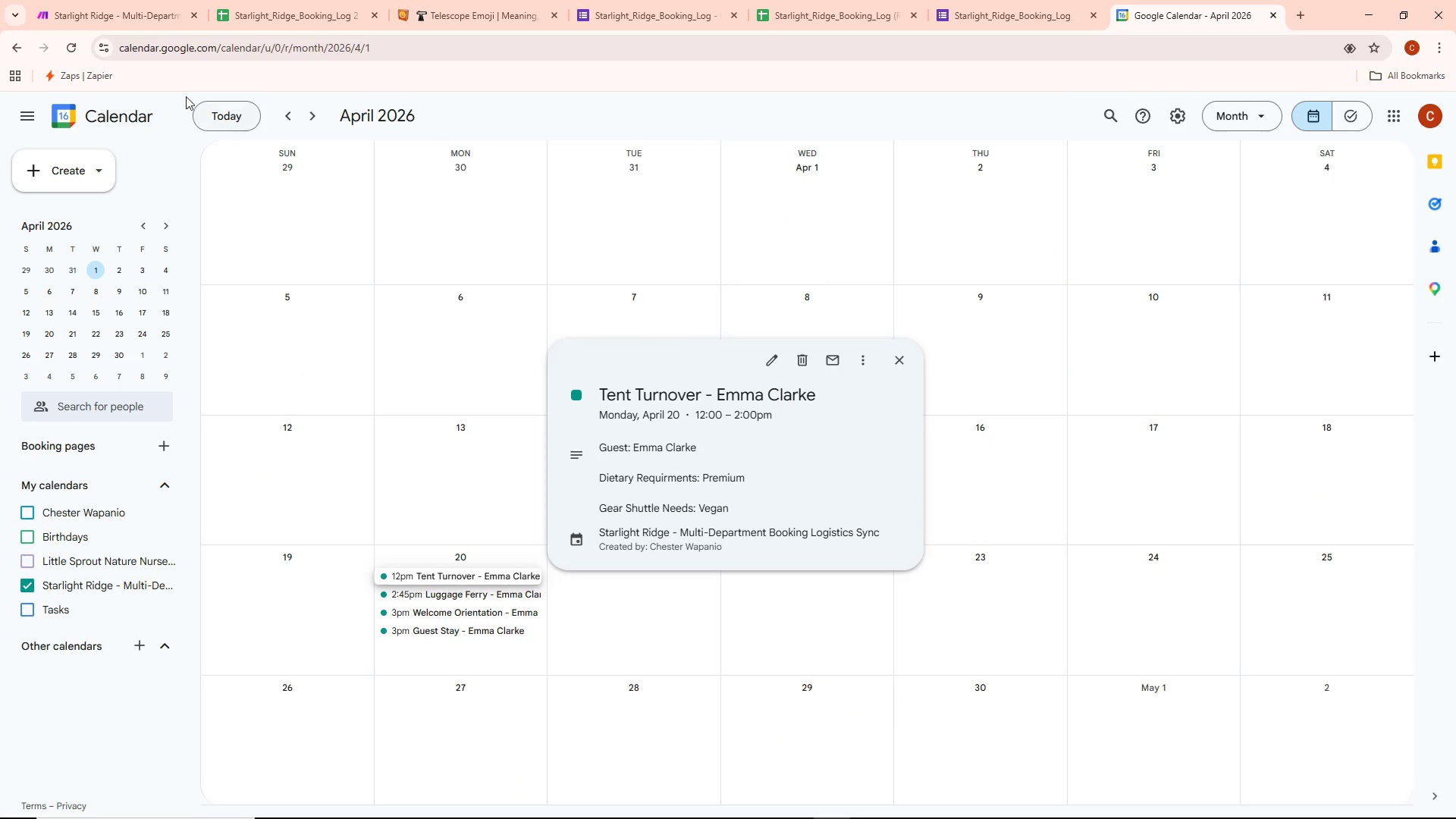 
wait(5.06)
 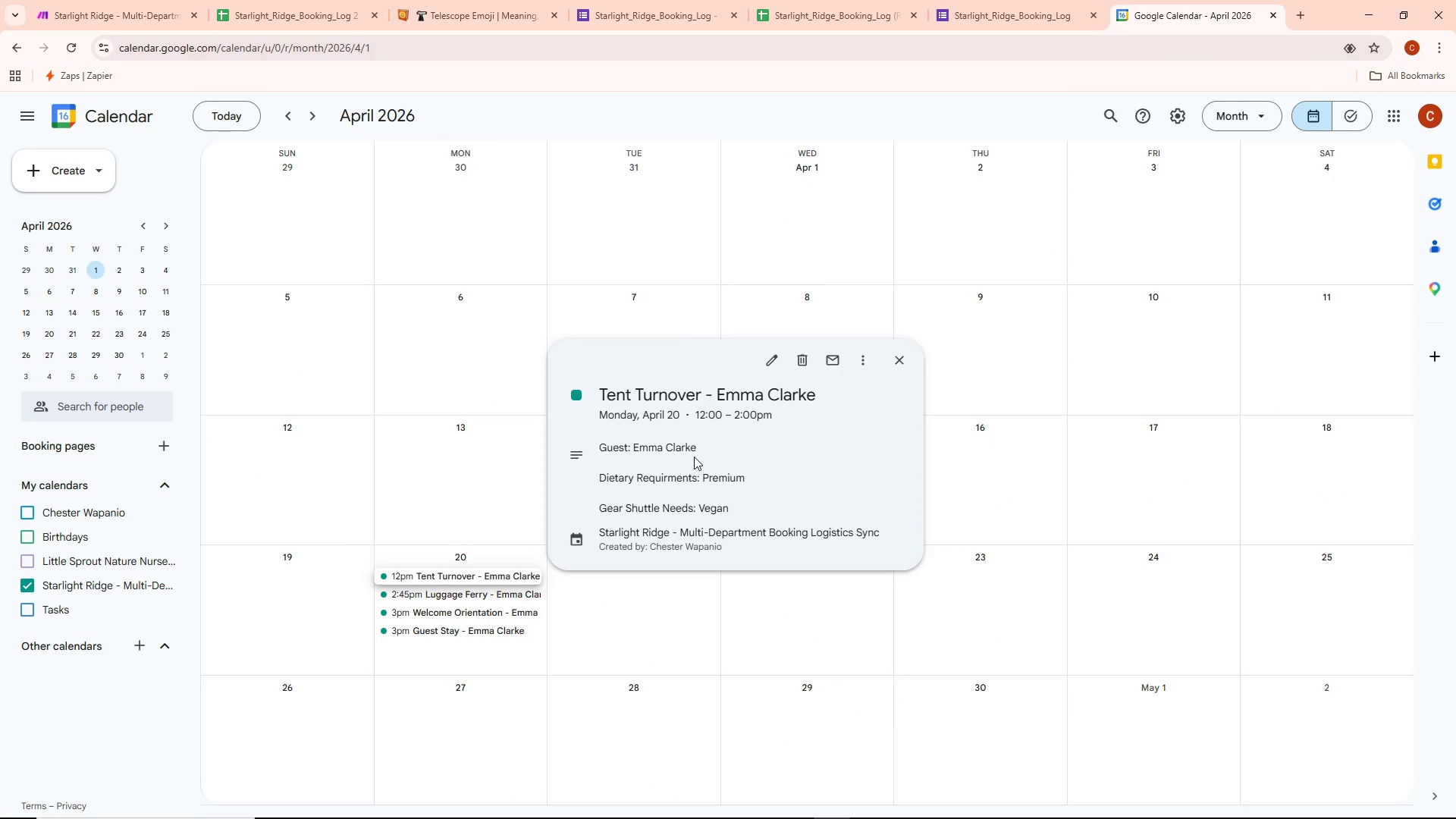 
left_click([56, 7])
 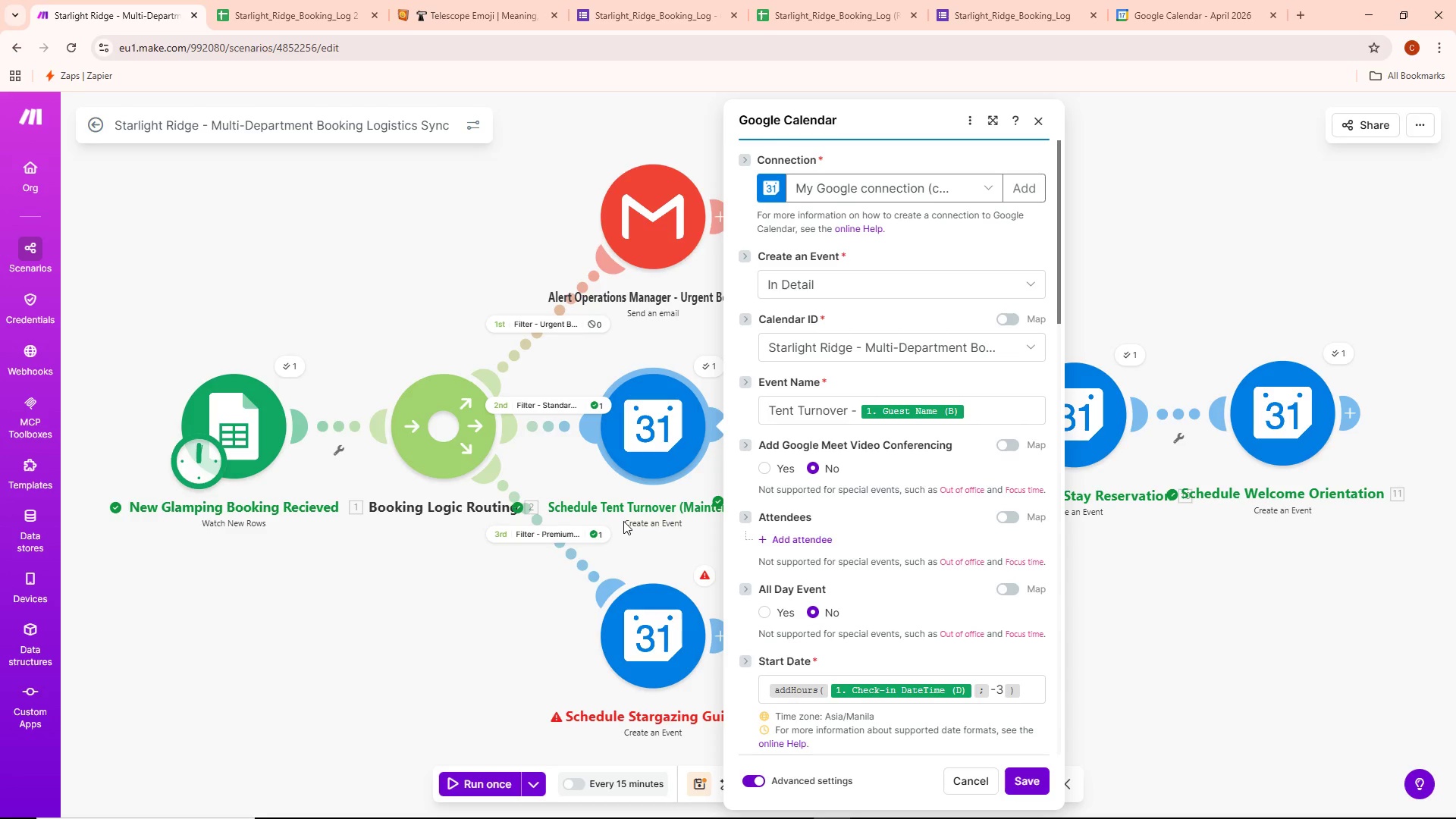 
wait(18.81)
 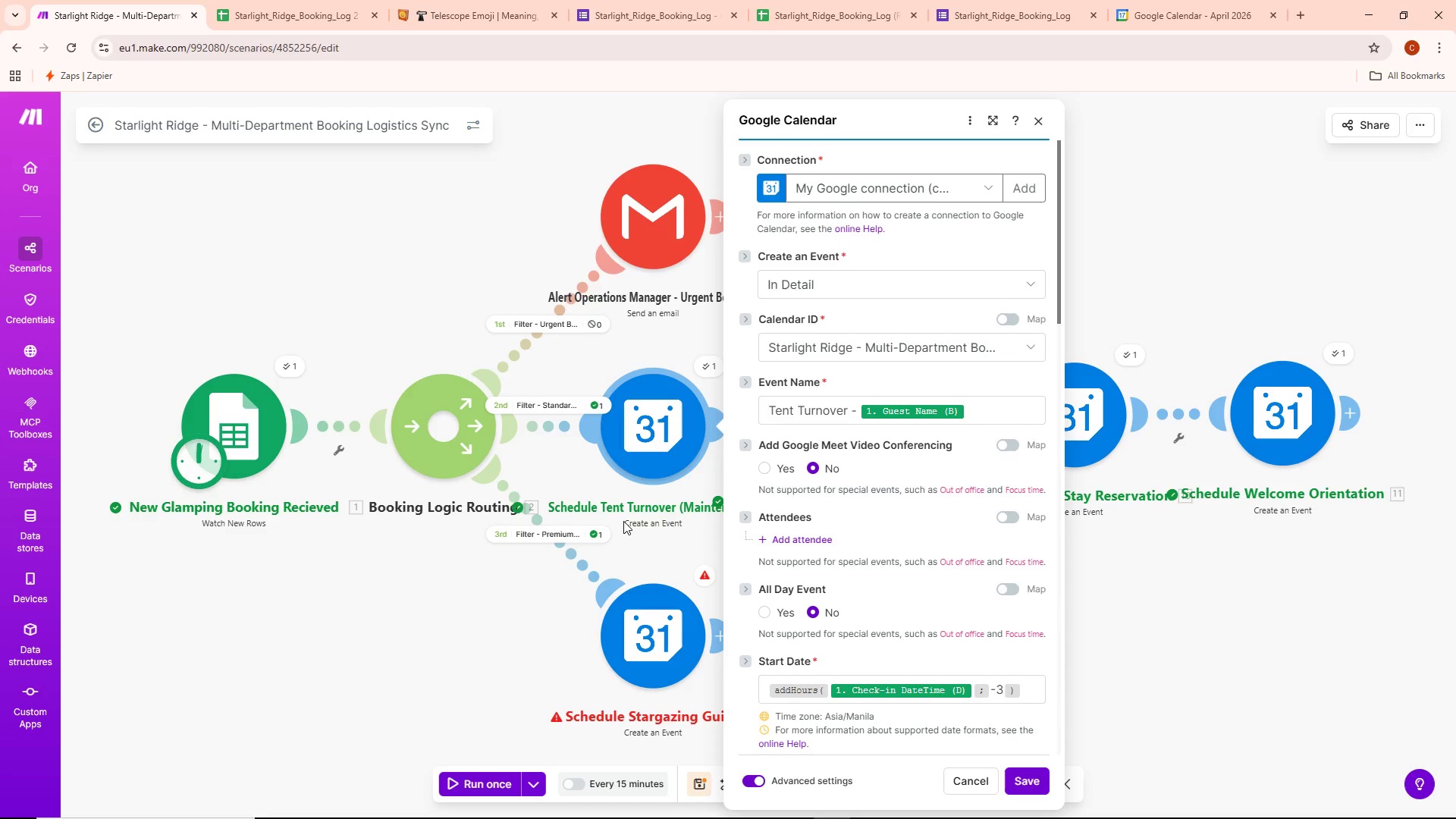 
scroll: coordinate [468, 410], scroll_direction: down, amount: 3.0
 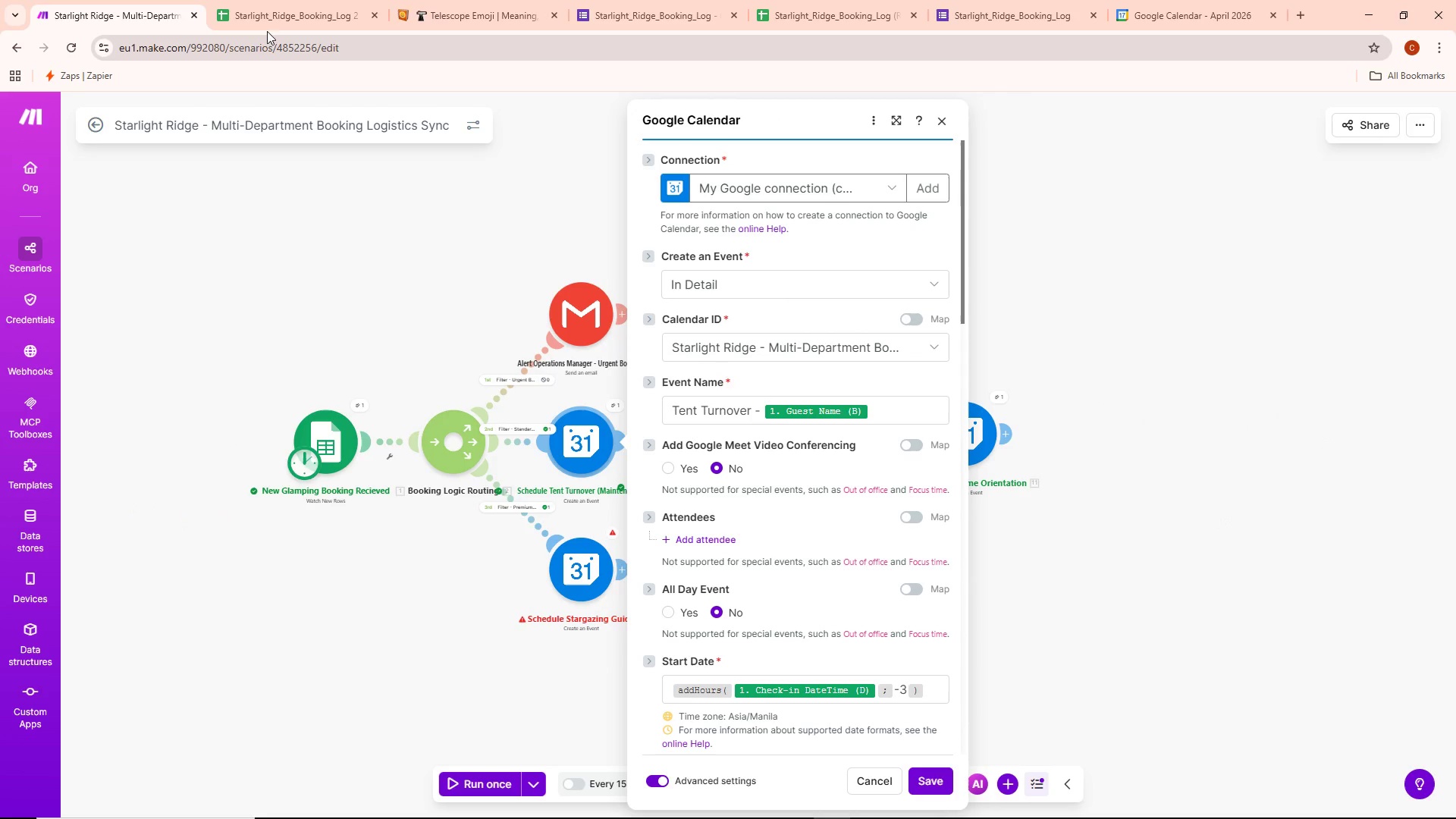 
left_click([272, 15])
 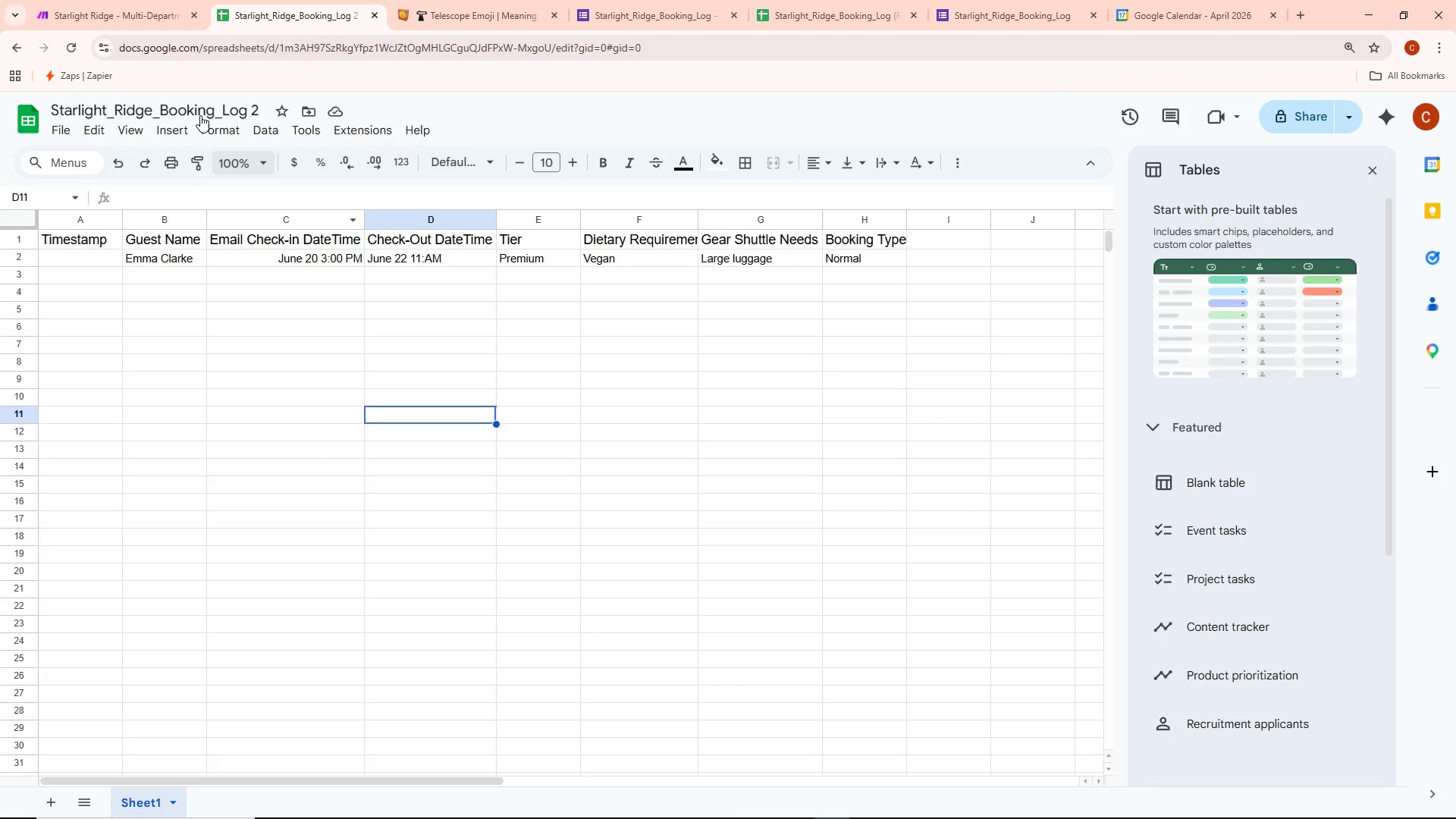 
left_click([145, 0])
 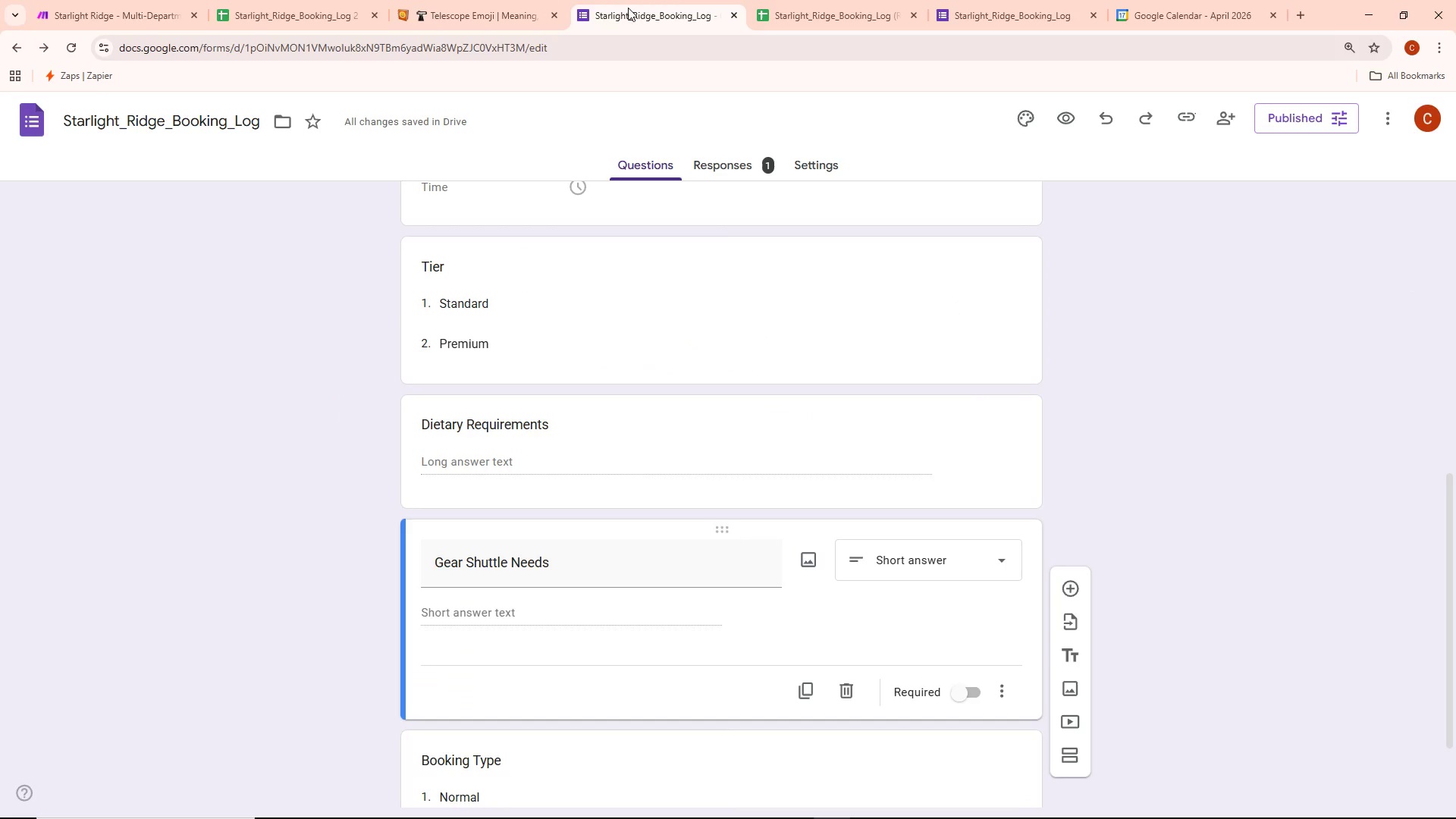 
left_click([849, 24])
 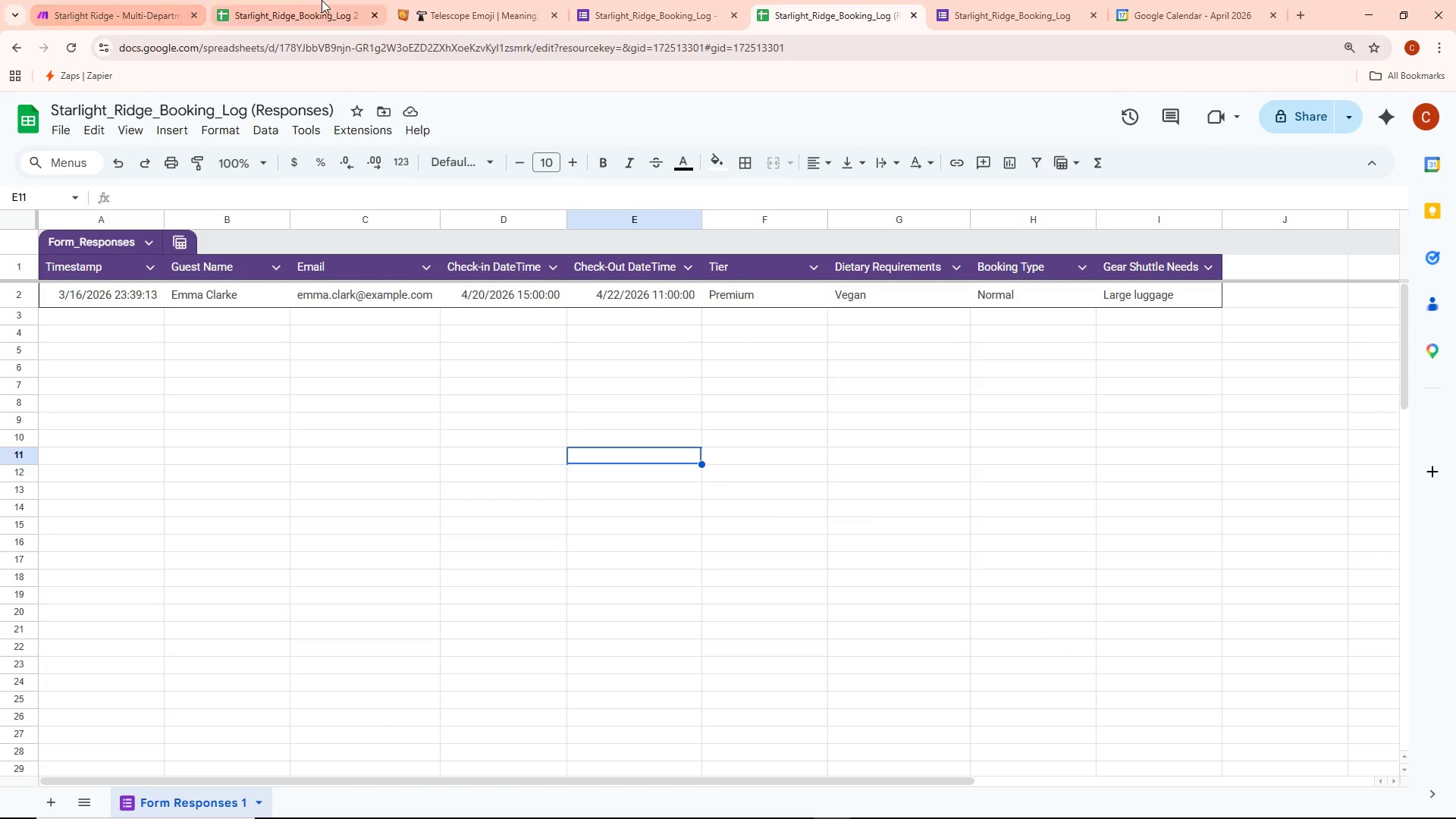 
left_click([324, 0])
 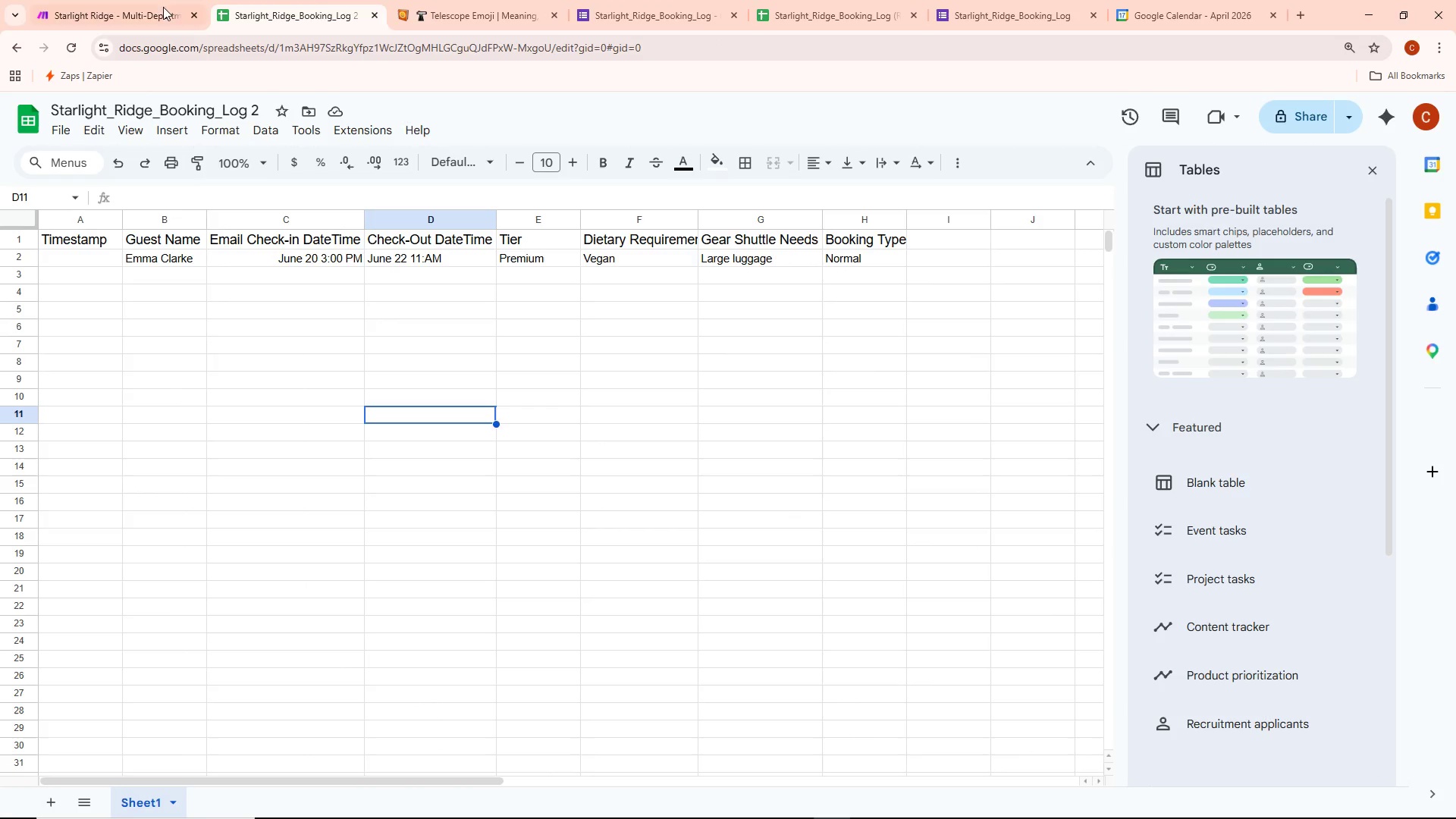 
left_click([122, 0])
 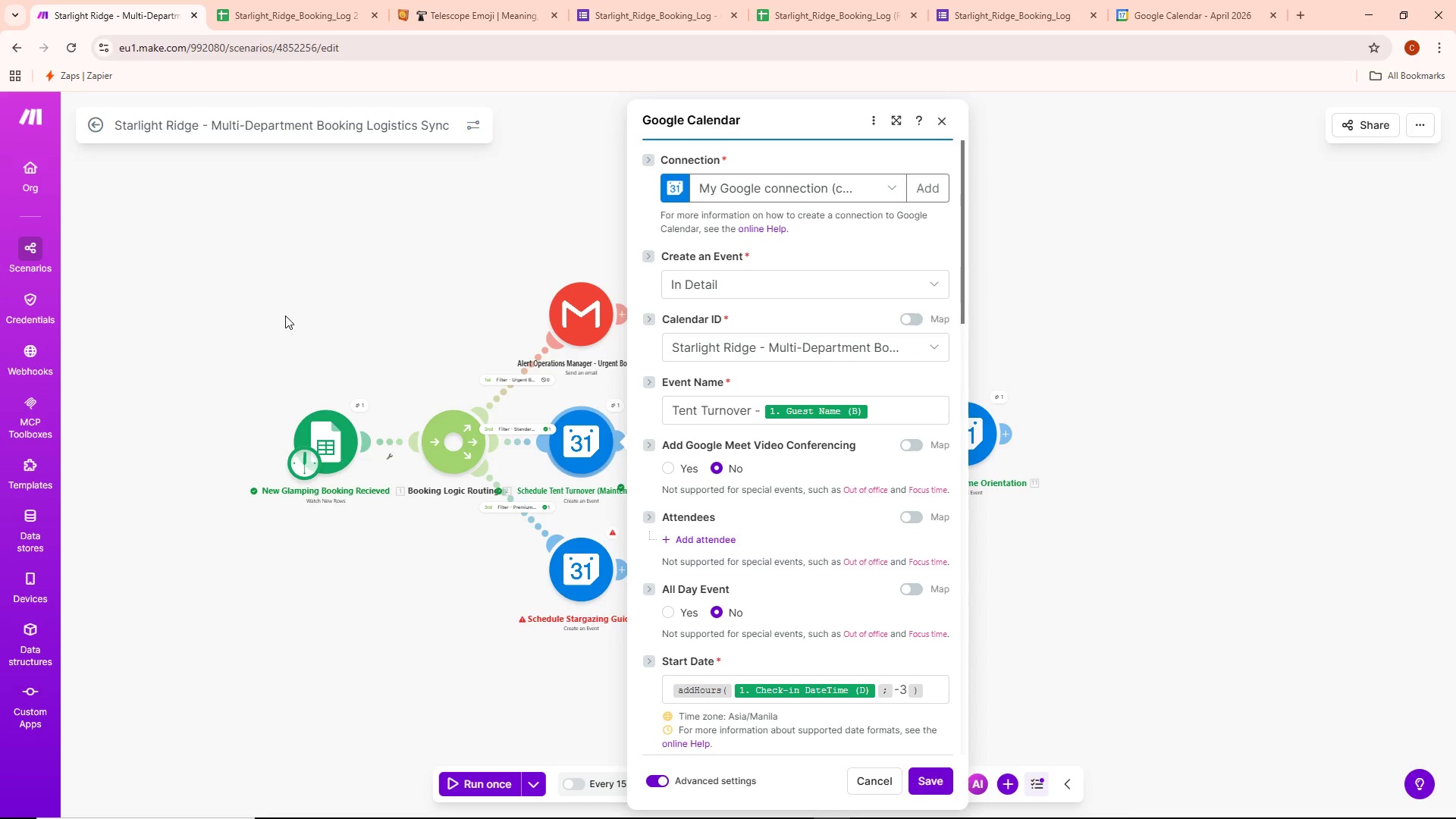 
wait(20.17)
 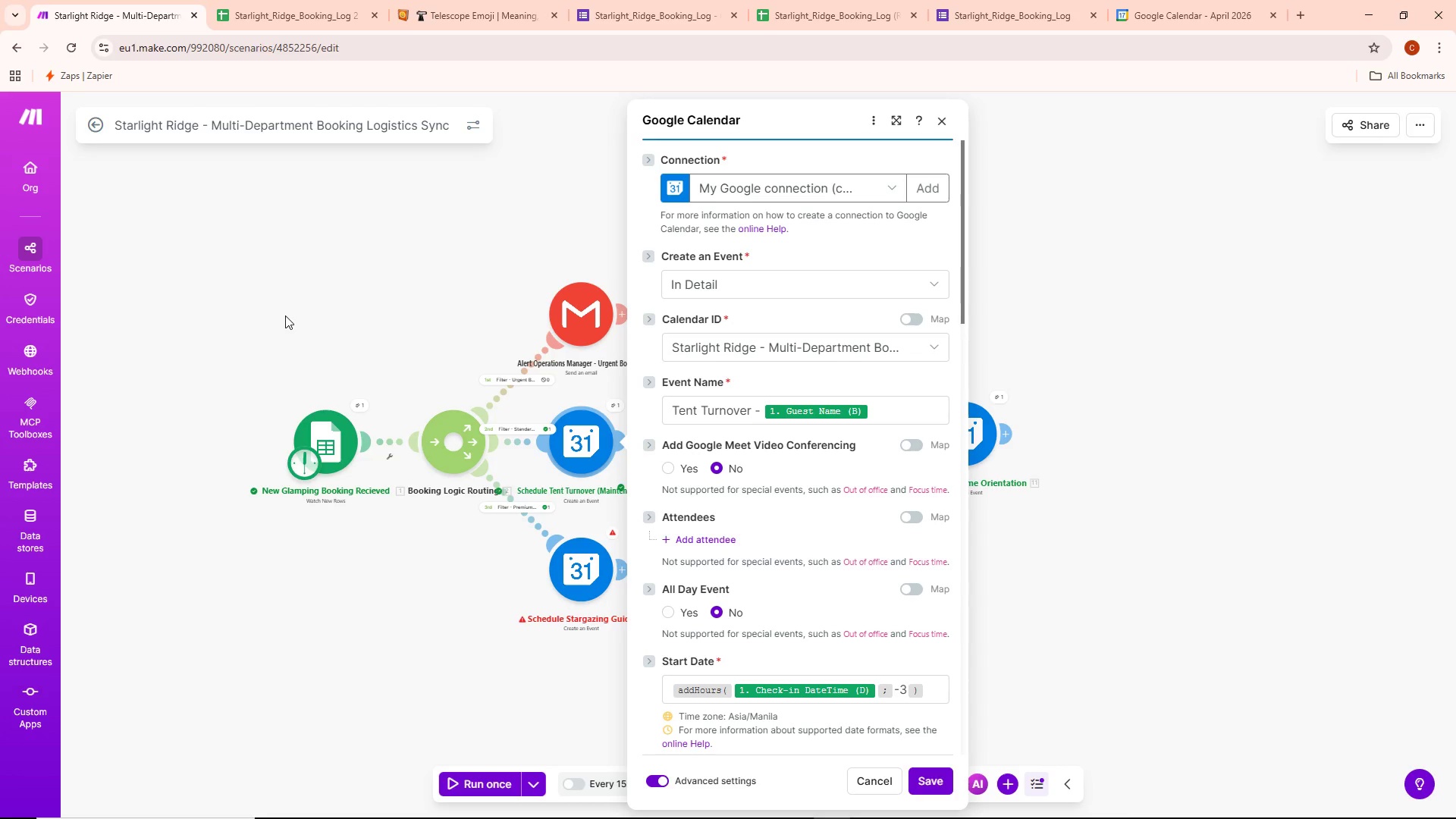 
mouse_move([651, 438])
 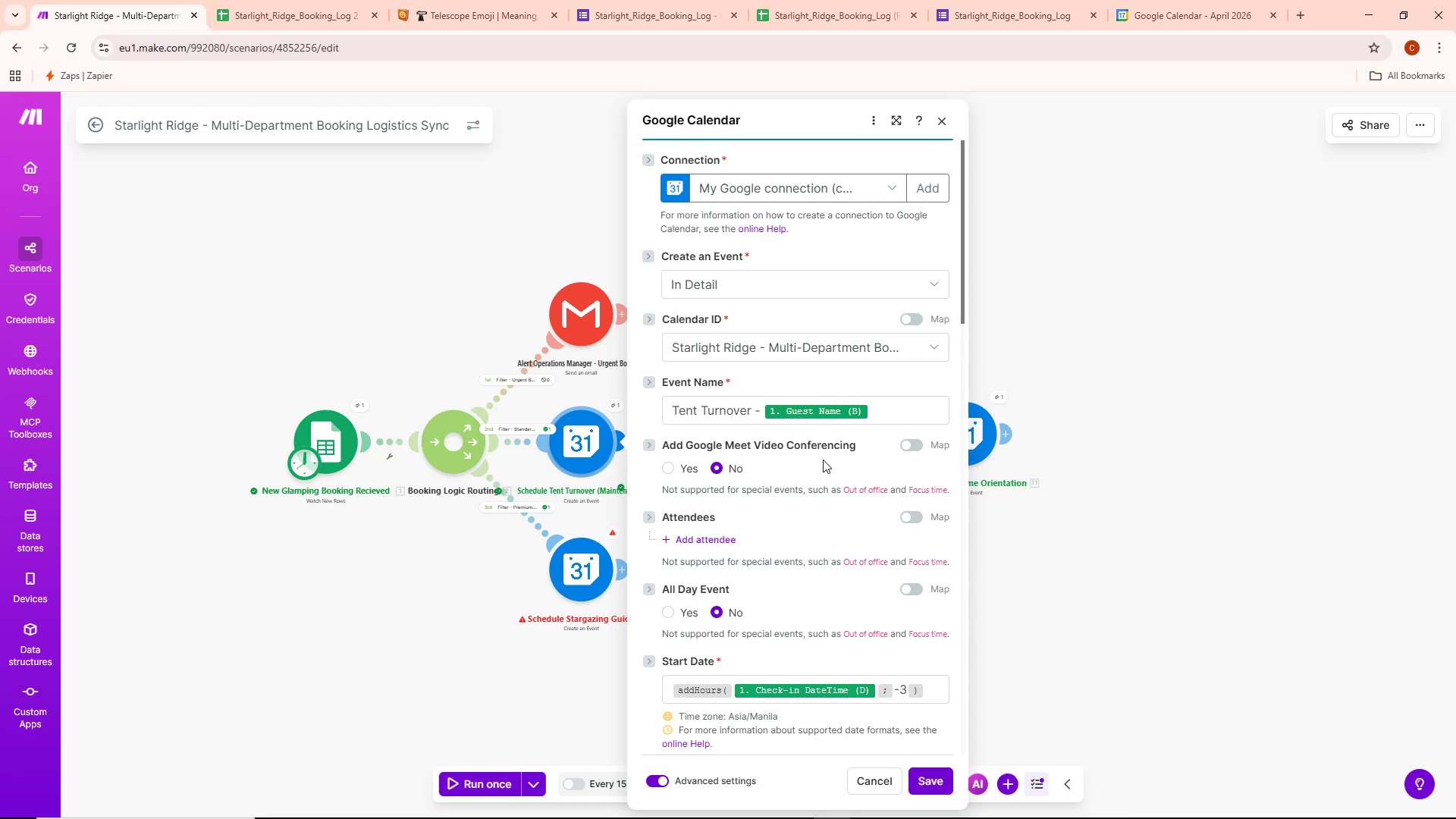 
scroll: coordinate [823, 460], scroll_direction: down, amount: 1.0
 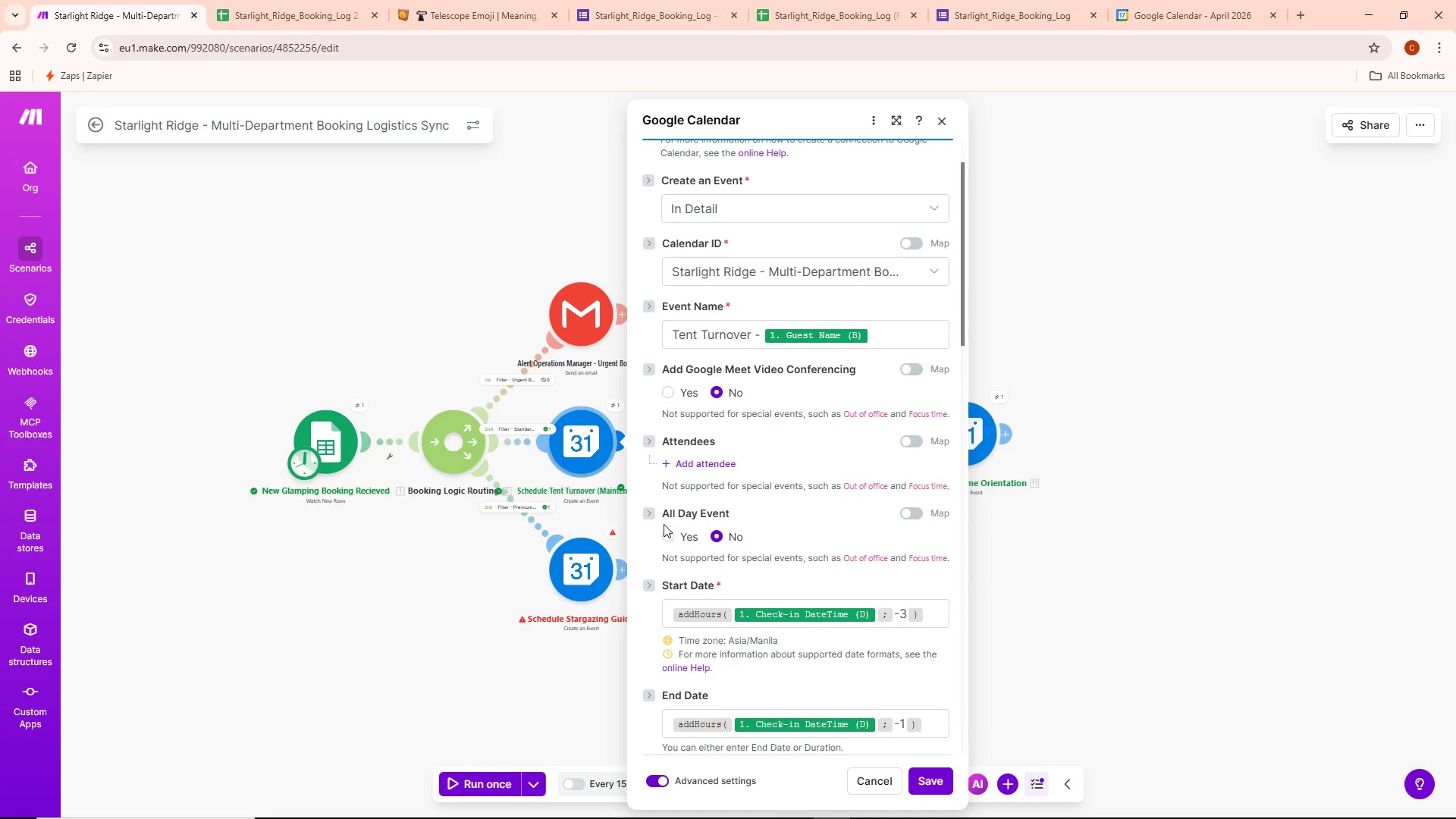 
left_click([585, 574])
 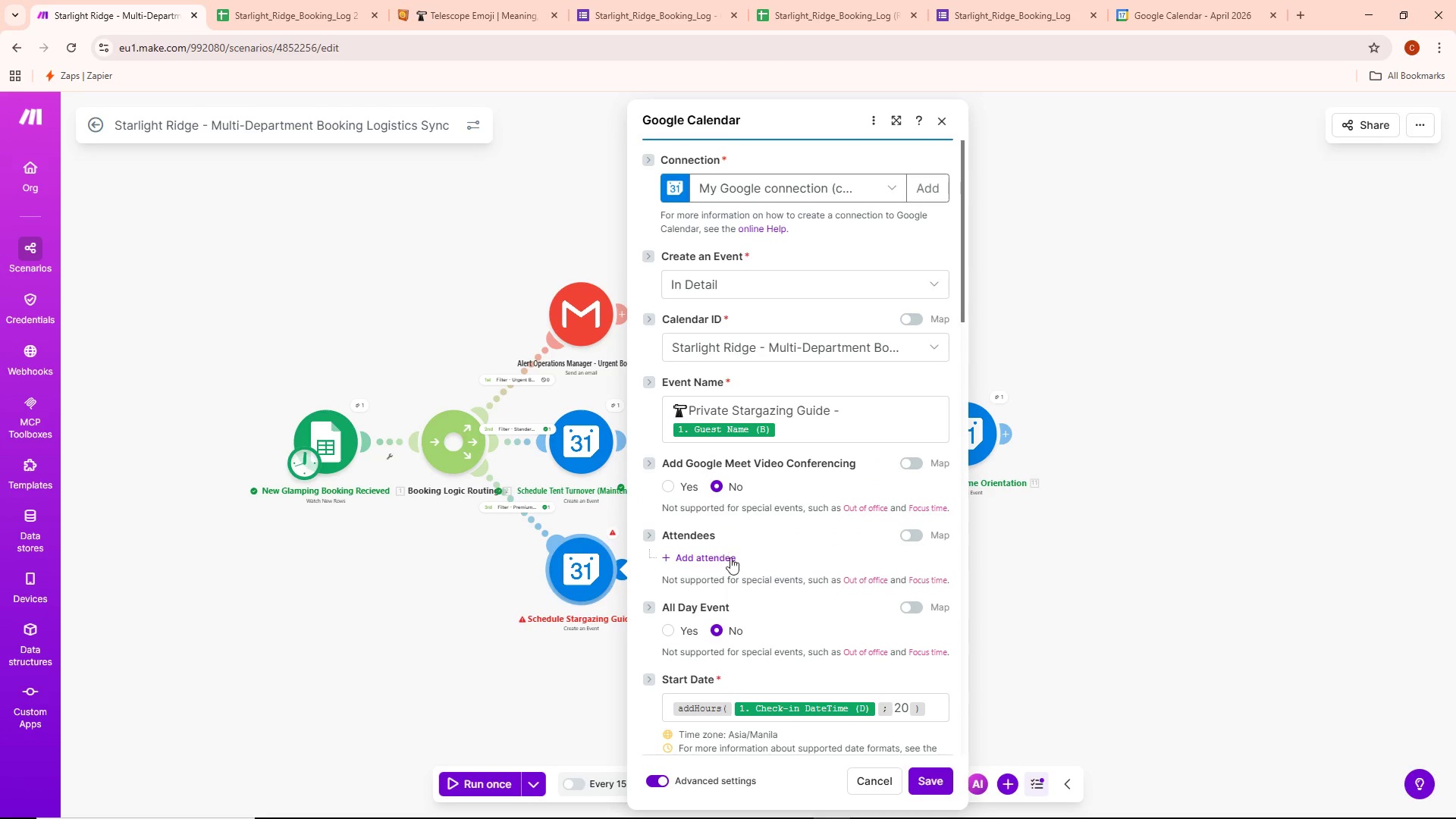 
scroll: coordinate [750, 562], scroll_direction: down, amount: 3.0
 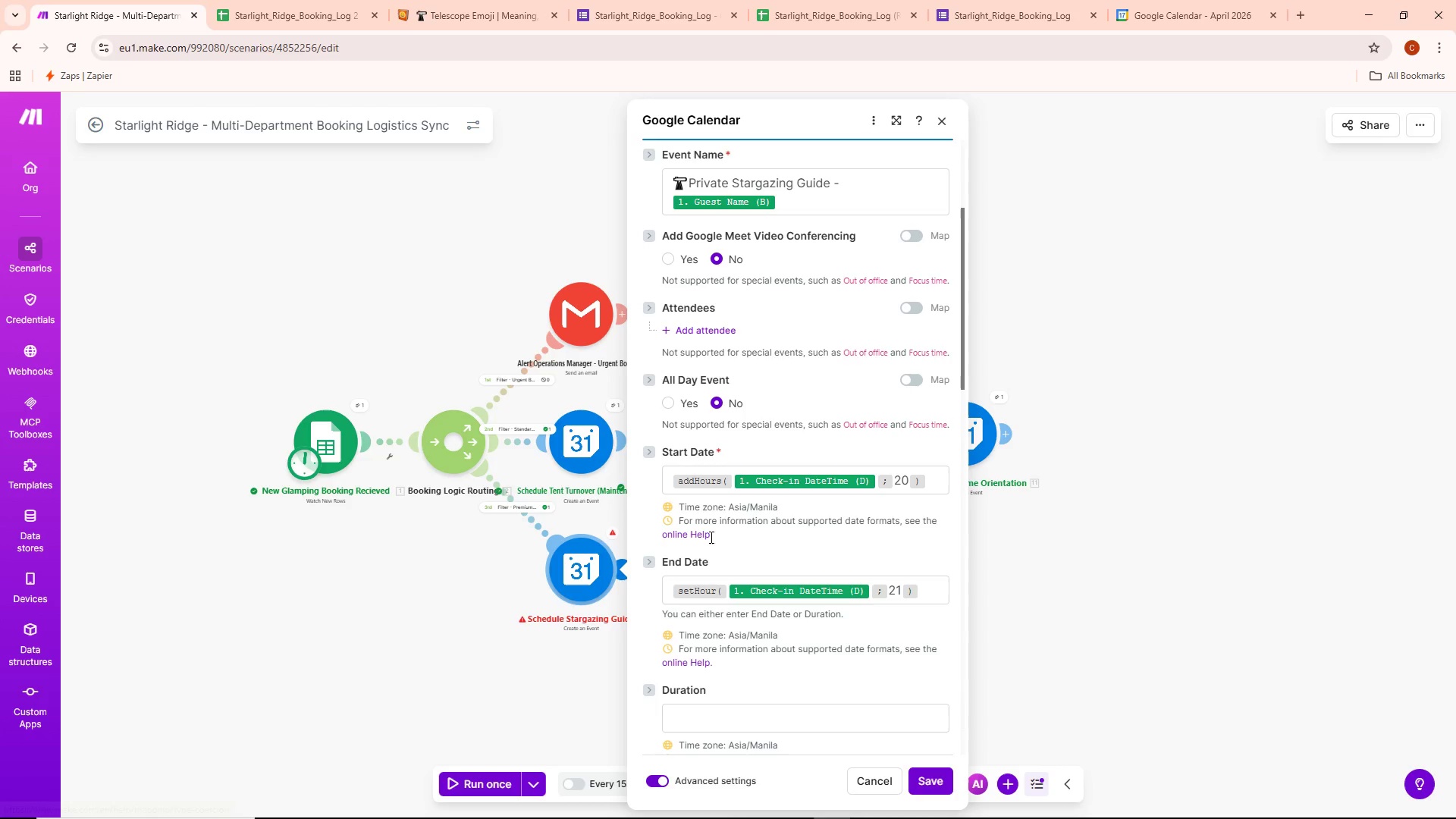 
wait(23.4)
 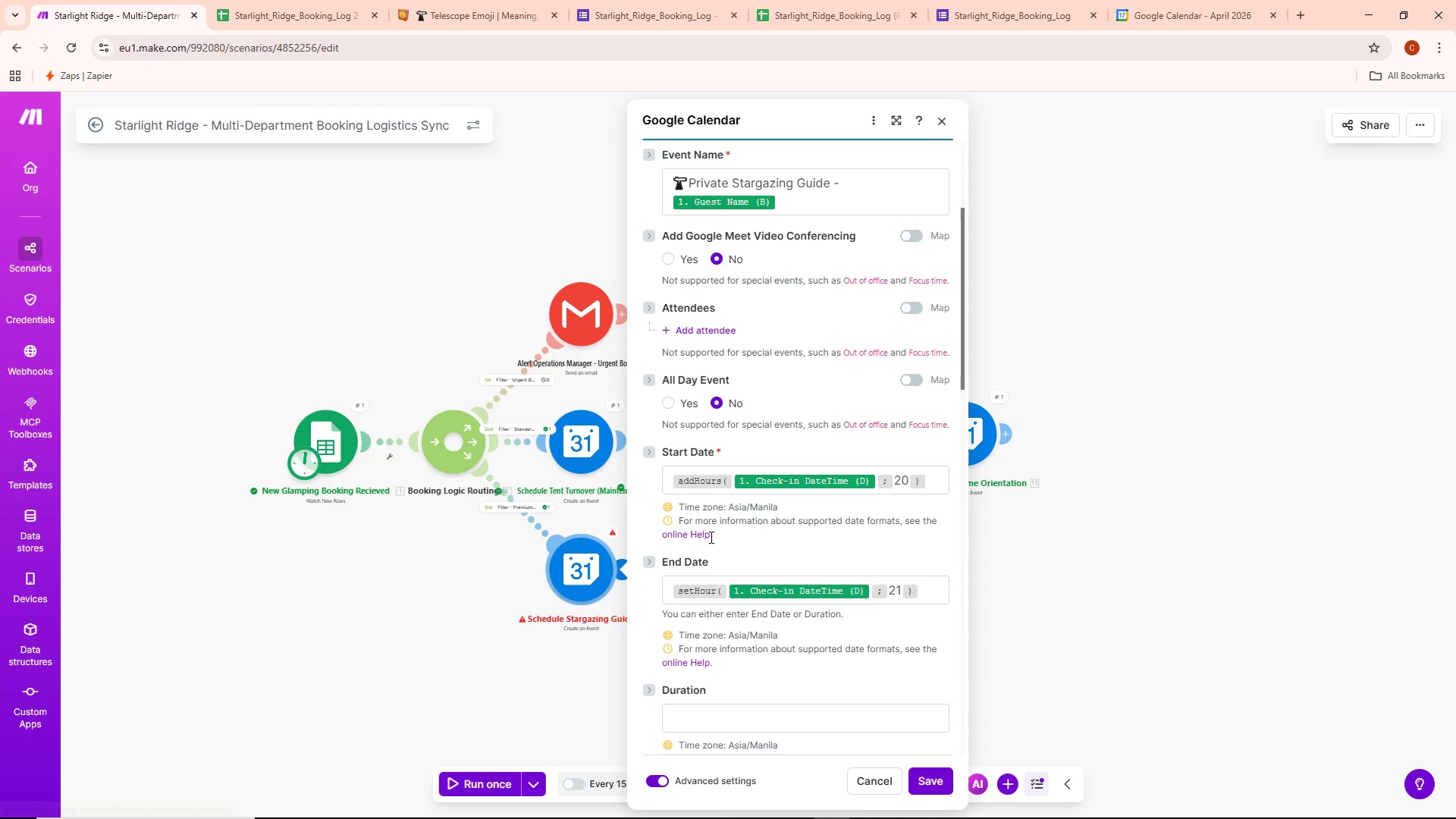 
scroll: coordinate [821, 403], scroll_direction: up, amount: 7.0
 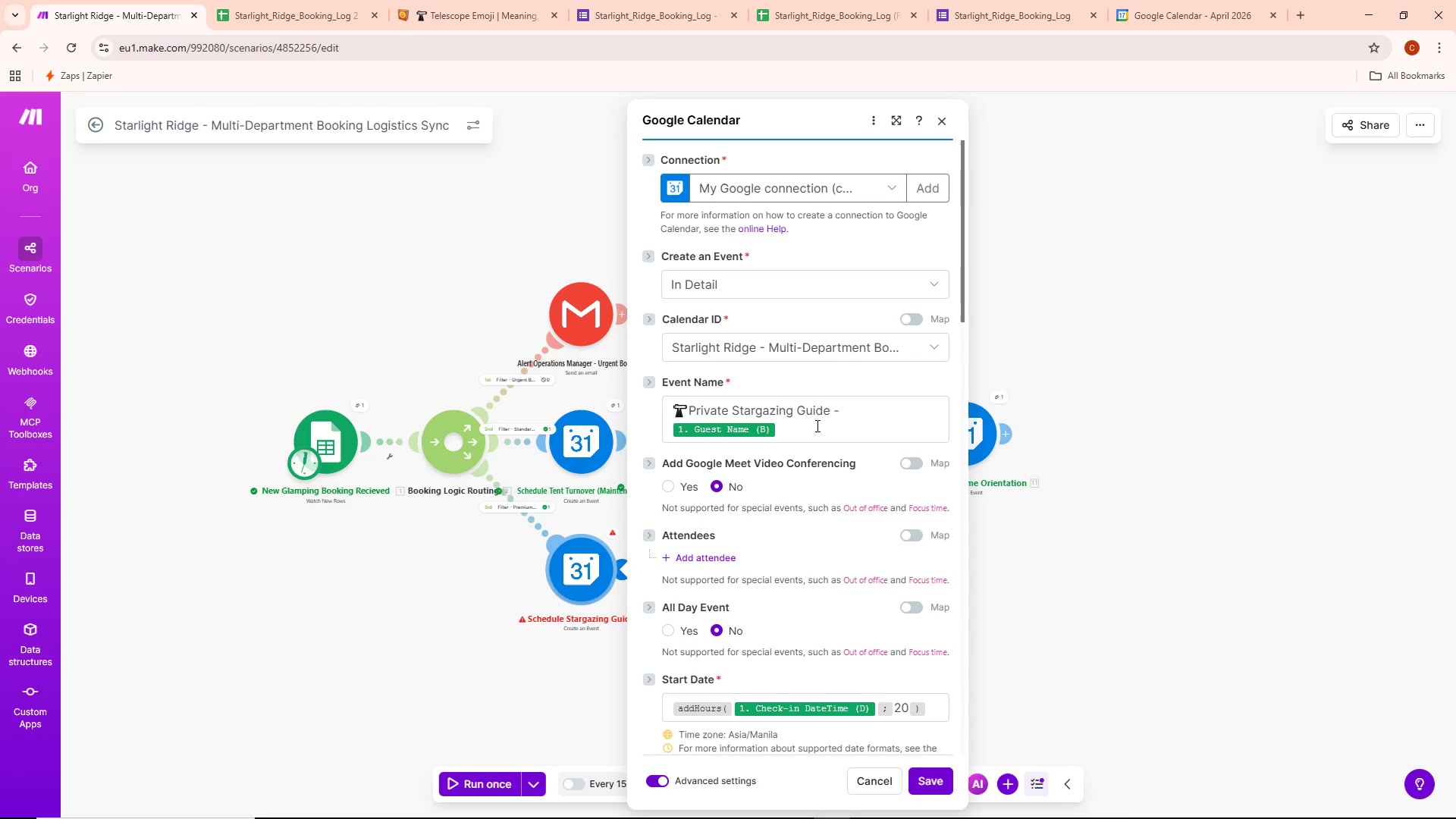 
wait(29.57)
 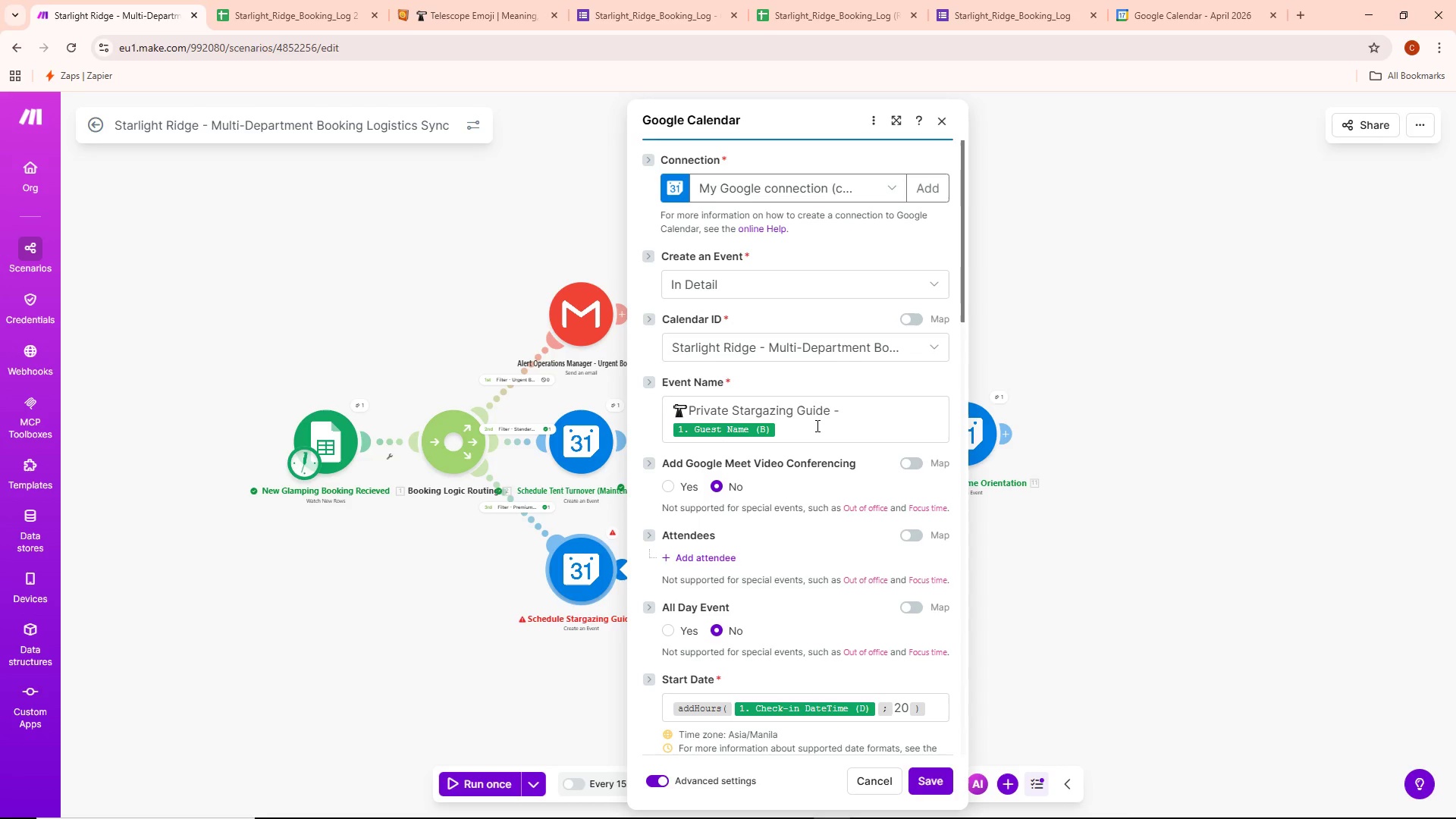 
scroll: coordinate [823, 540], scroll_direction: down, amount: 10.0
 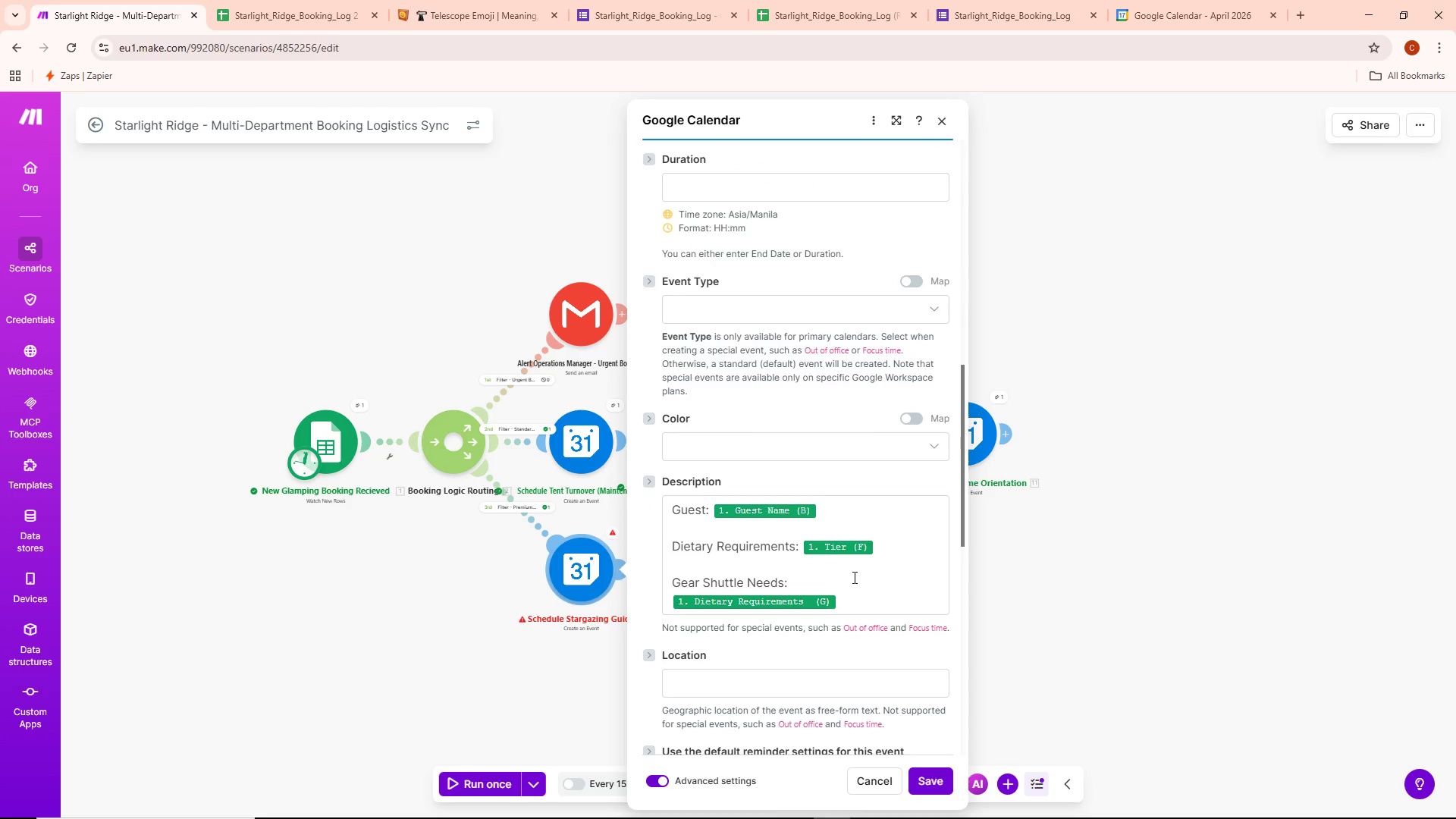 
wait(11.92)
 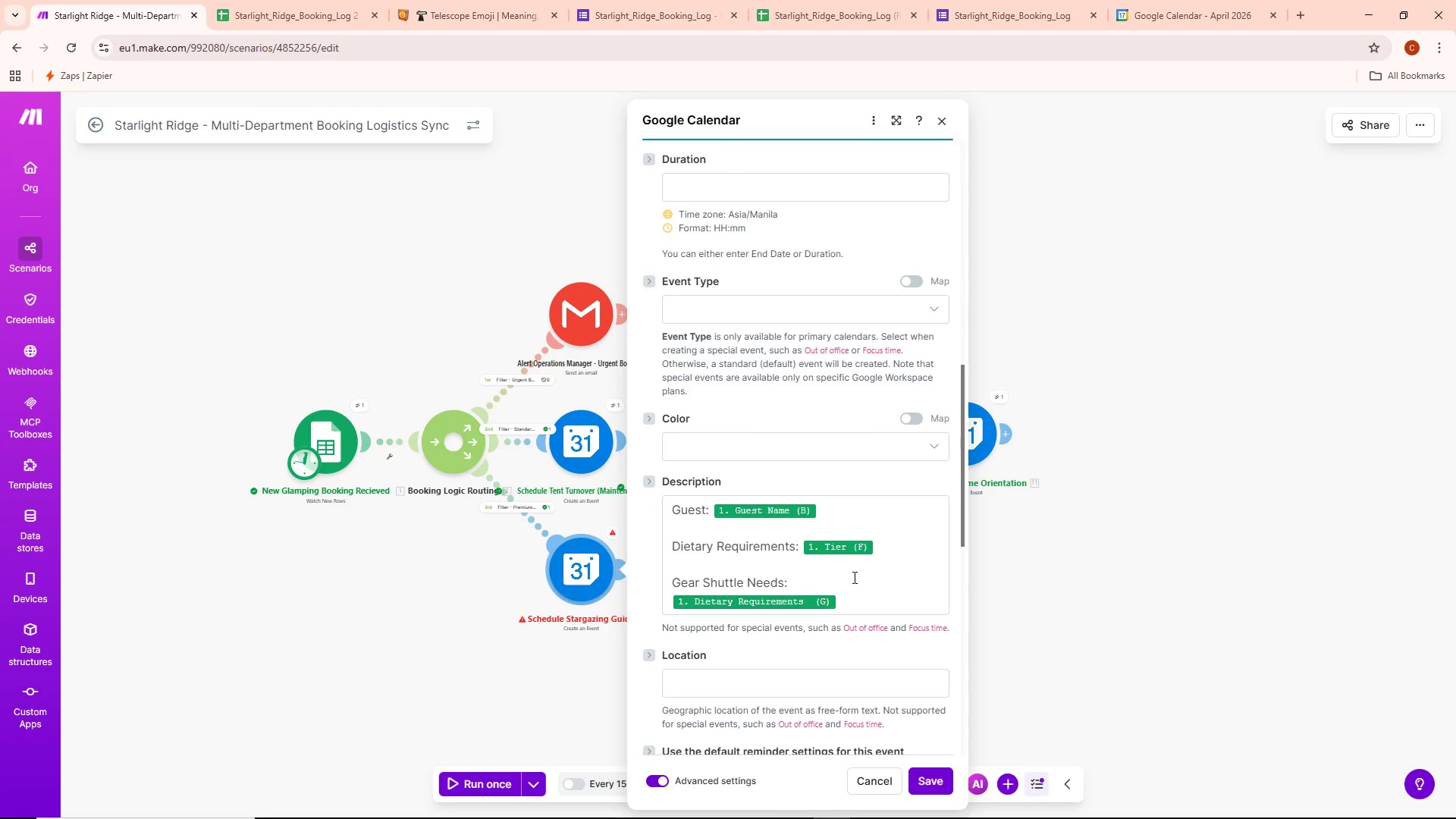 
left_click([878, 547])
 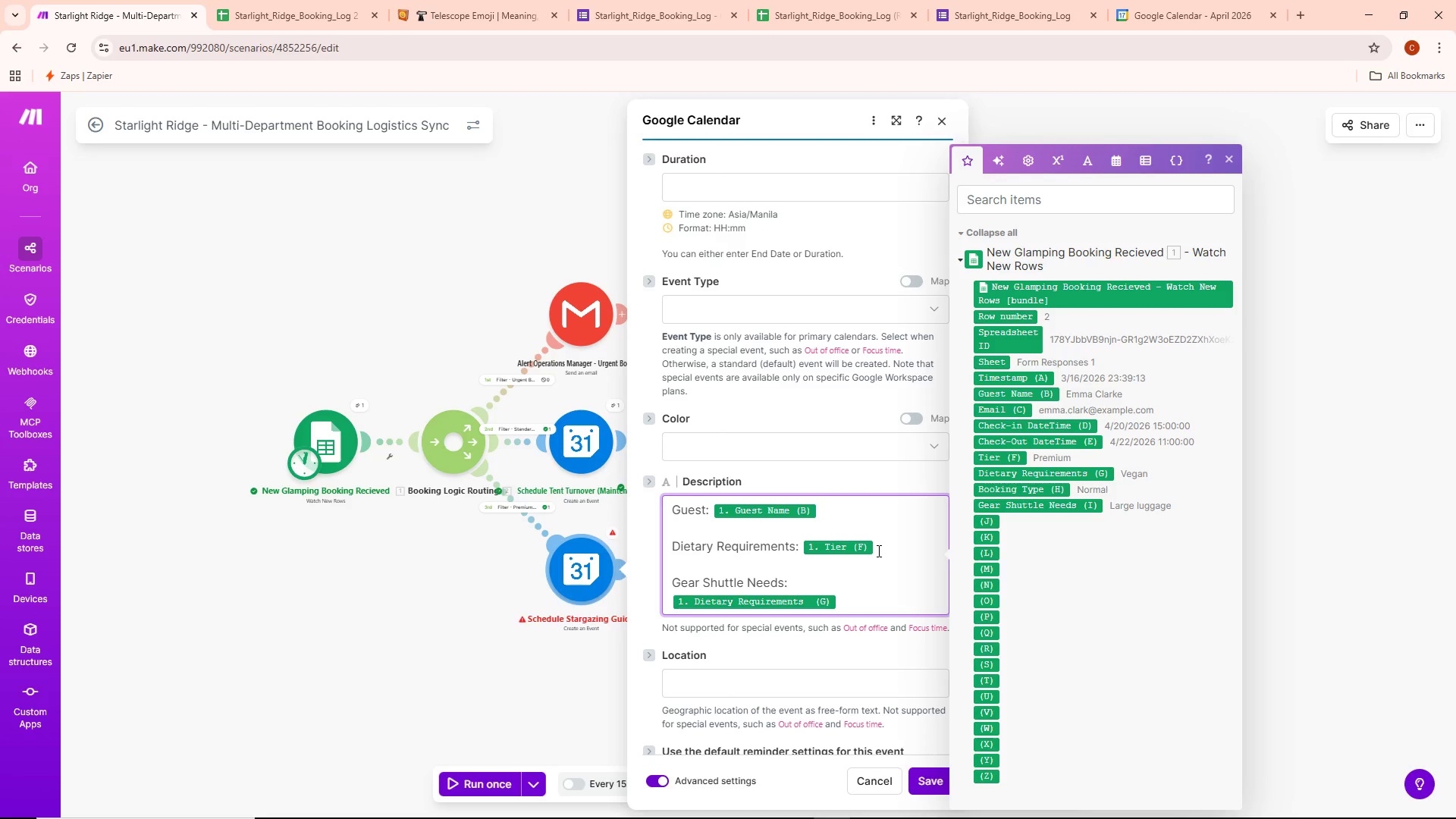 
key(Backspace)
 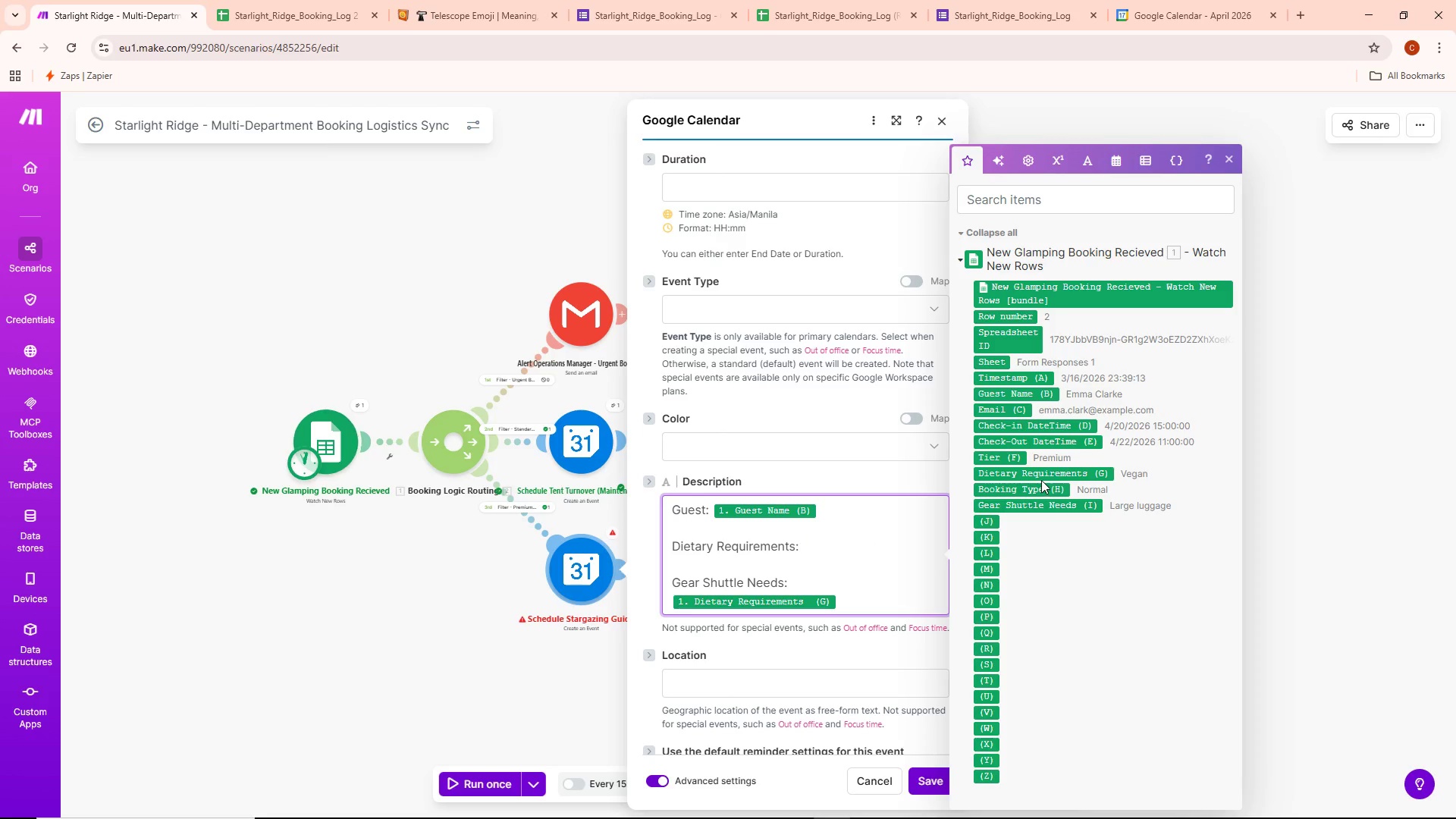 
left_click([1041, 476])
 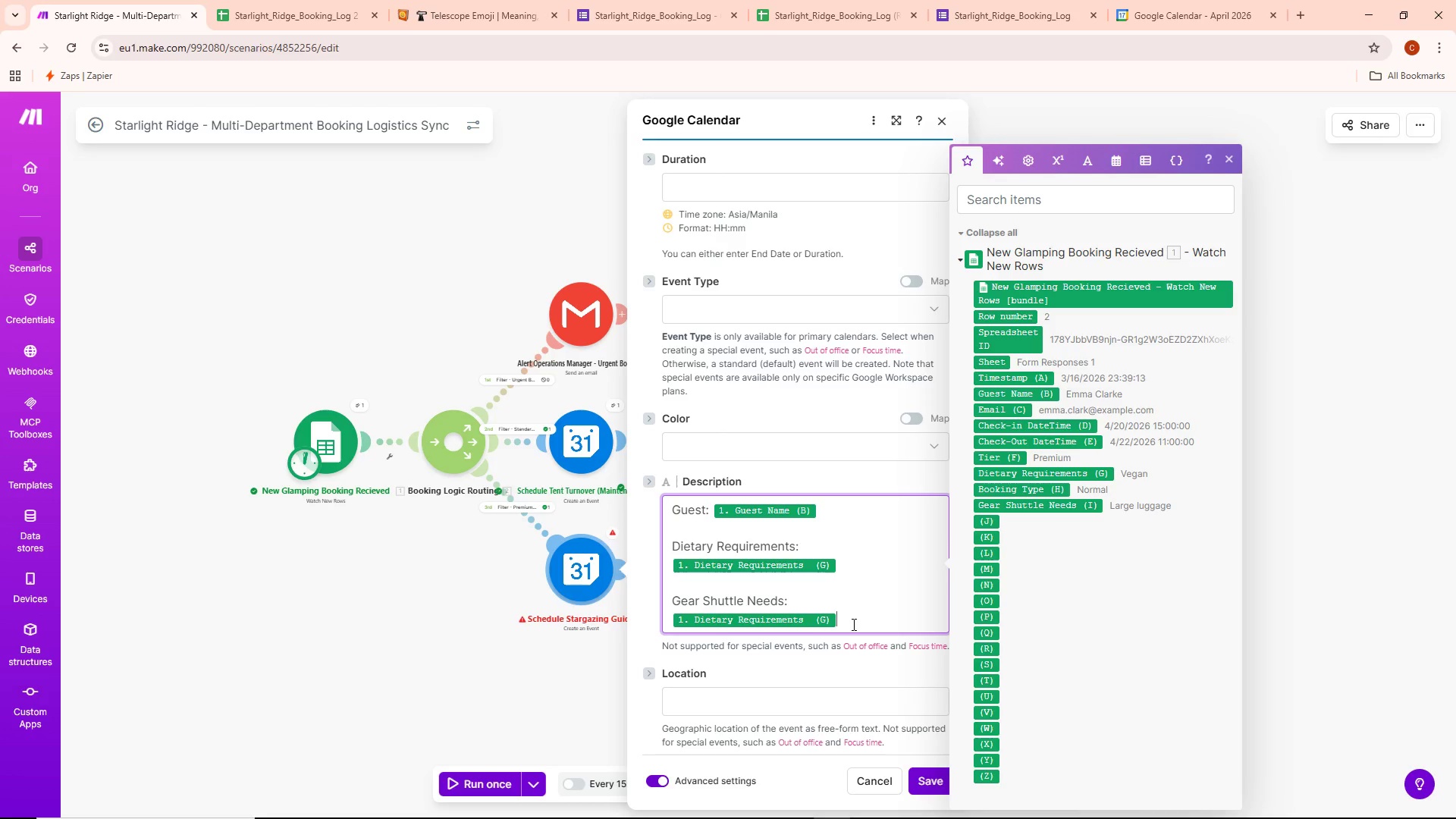 
key(Backspace)
 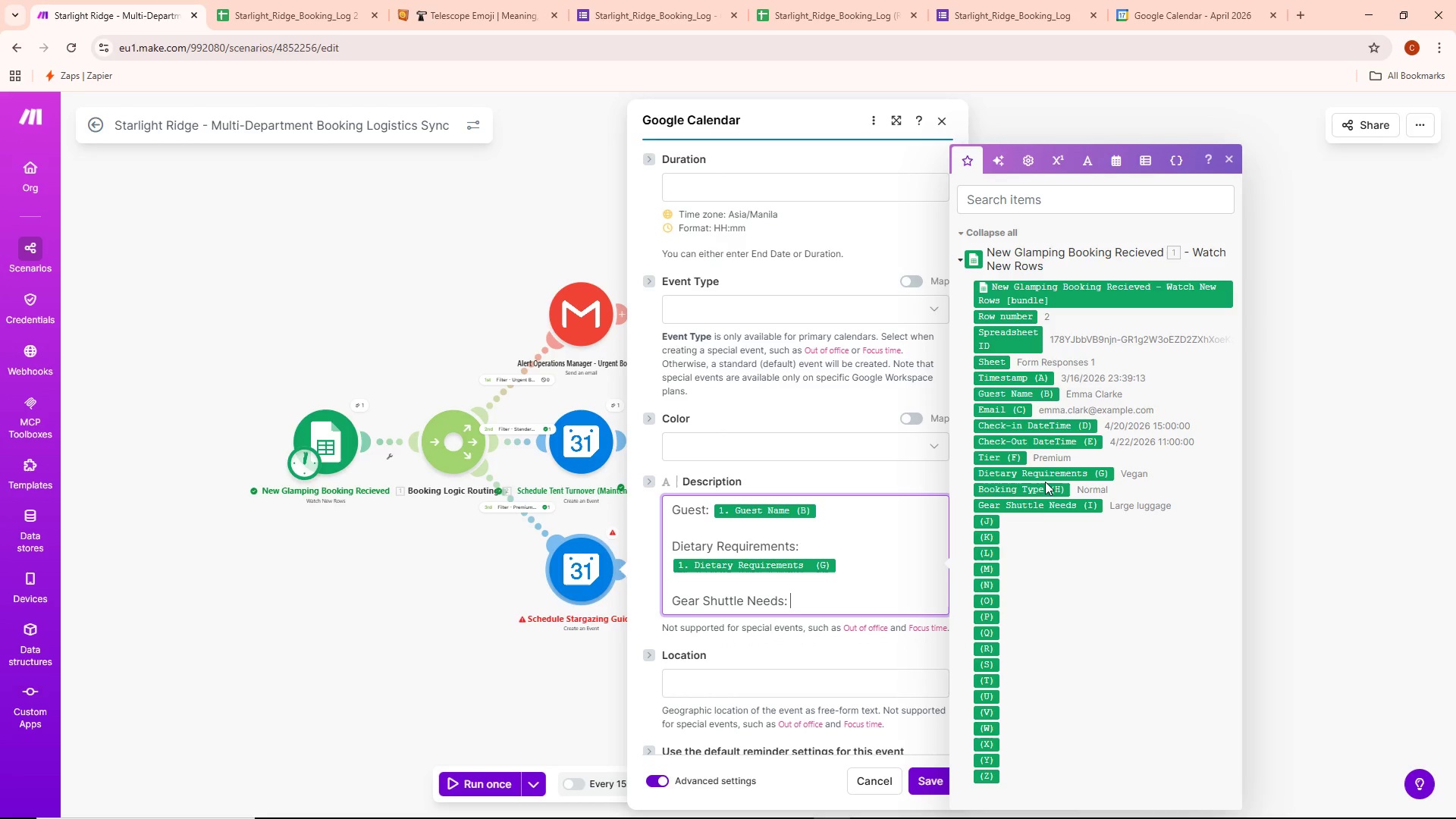 
left_click([1046, 510])
 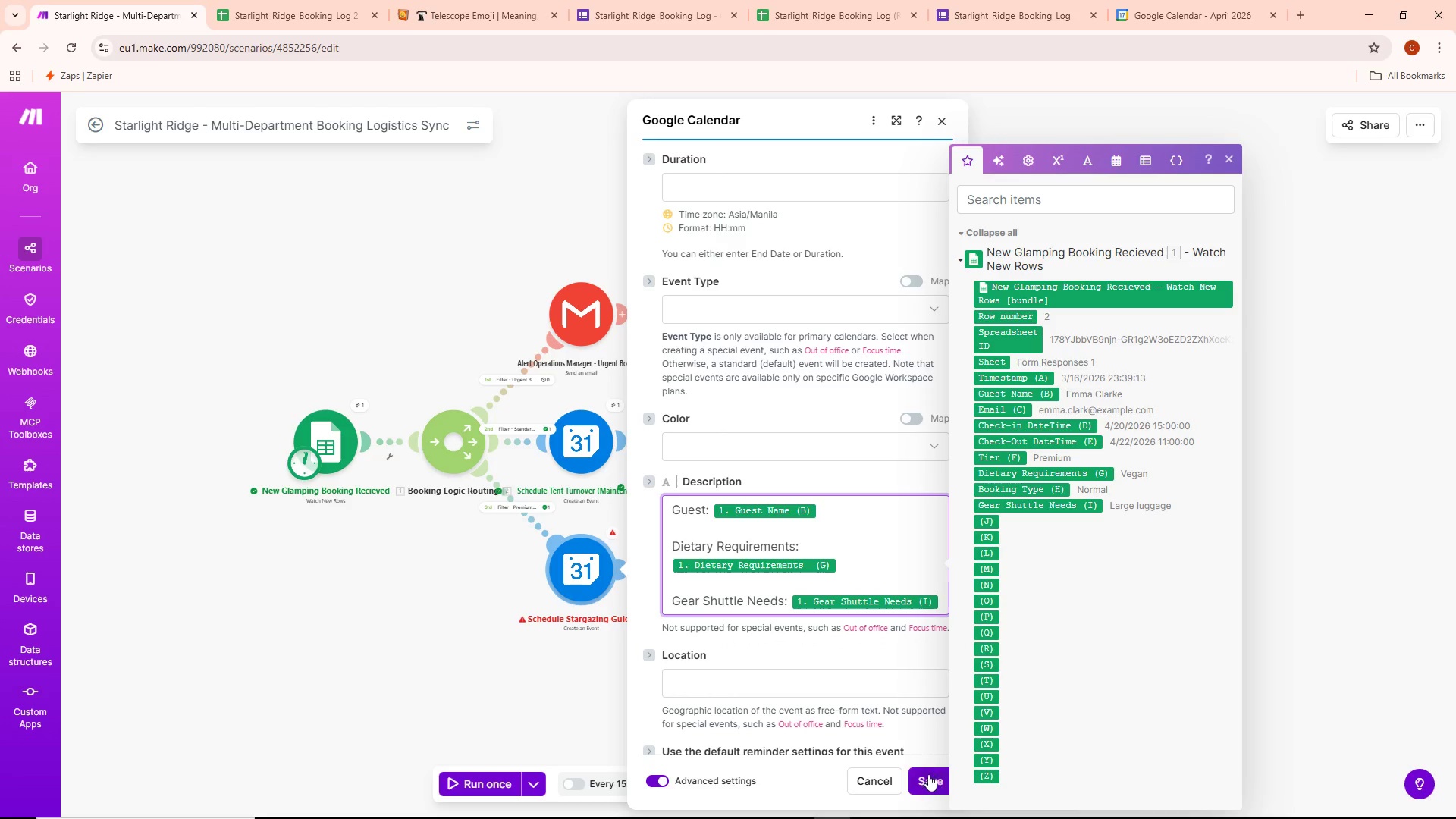 
scroll: coordinate [847, 469], scroll_direction: up, amount: 5.0
 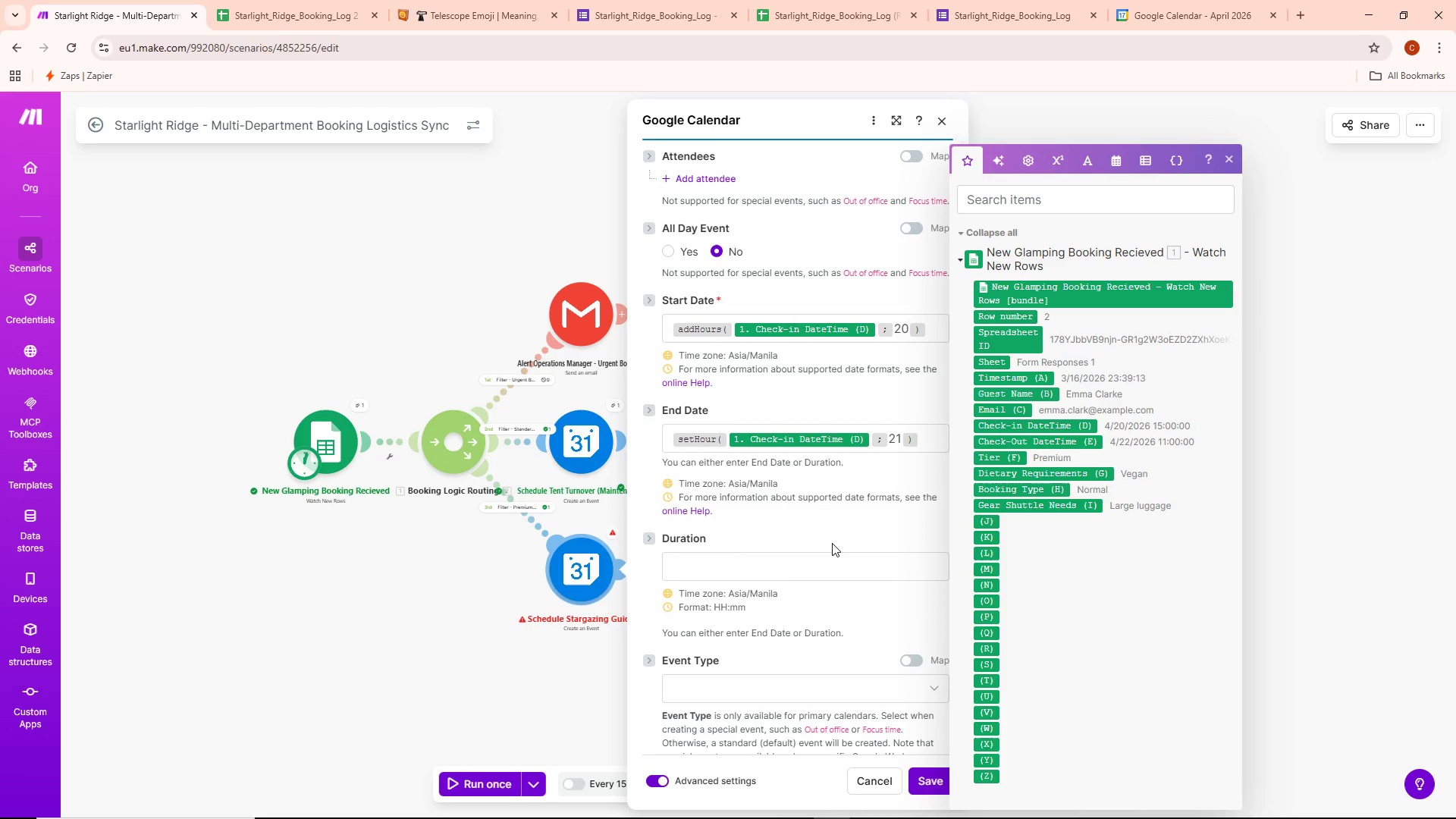 
left_click([830, 534])
 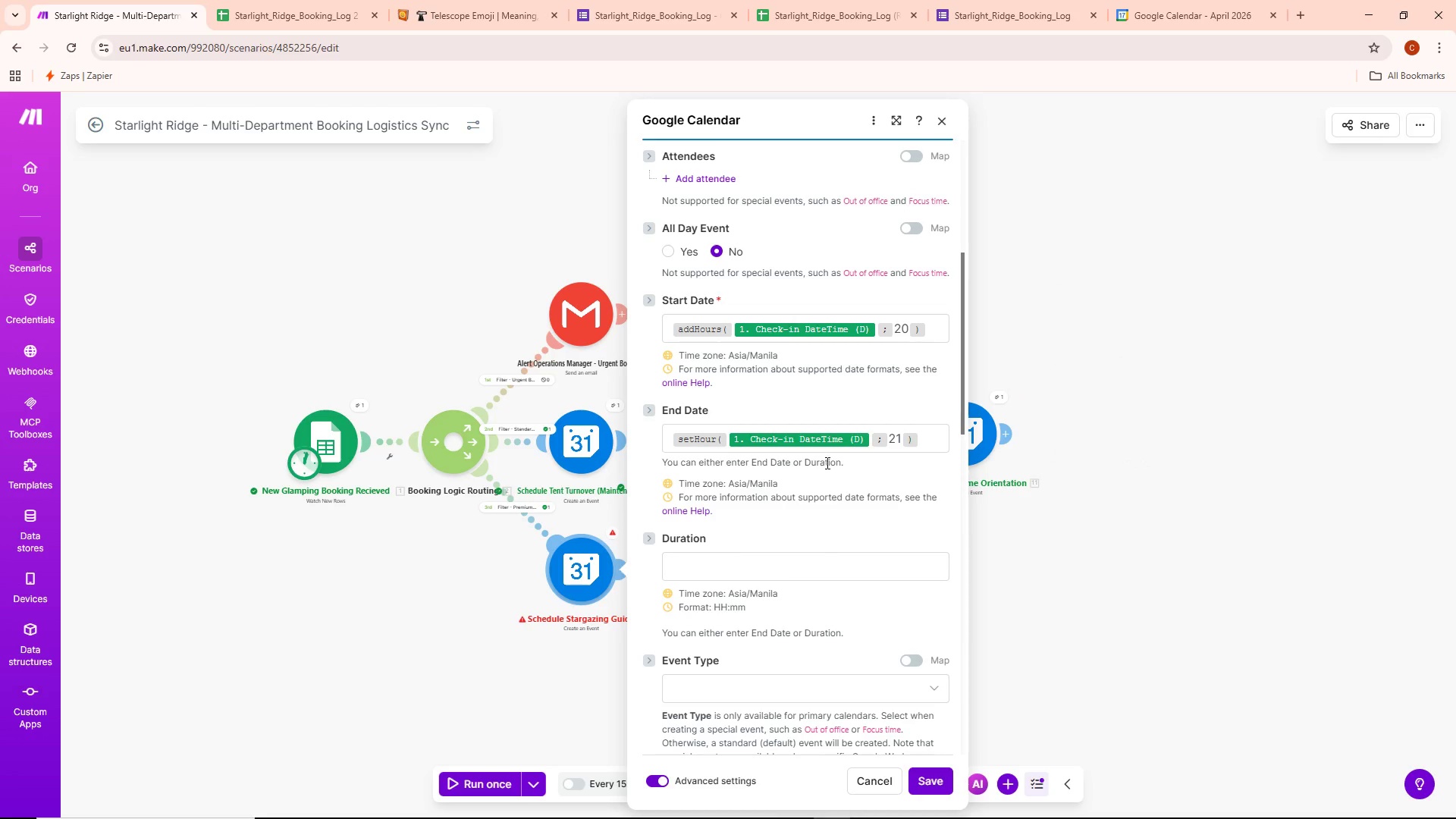 
scroll: coordinate [853, 434], scroll_direction: up, amount: 4.0
 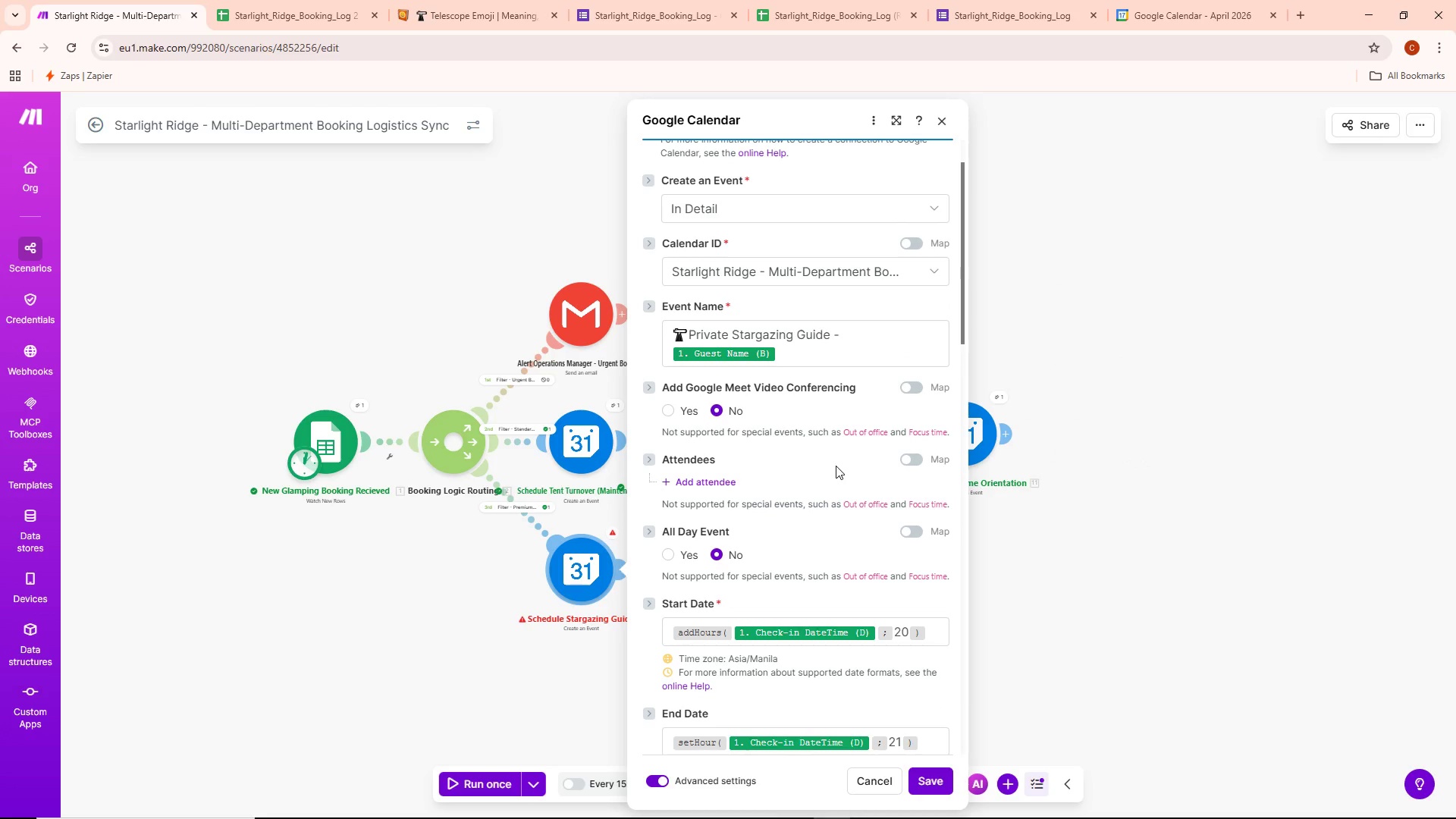 
scroll: coordinate [836, 466], scroll_direction: down, amount: 1.0
 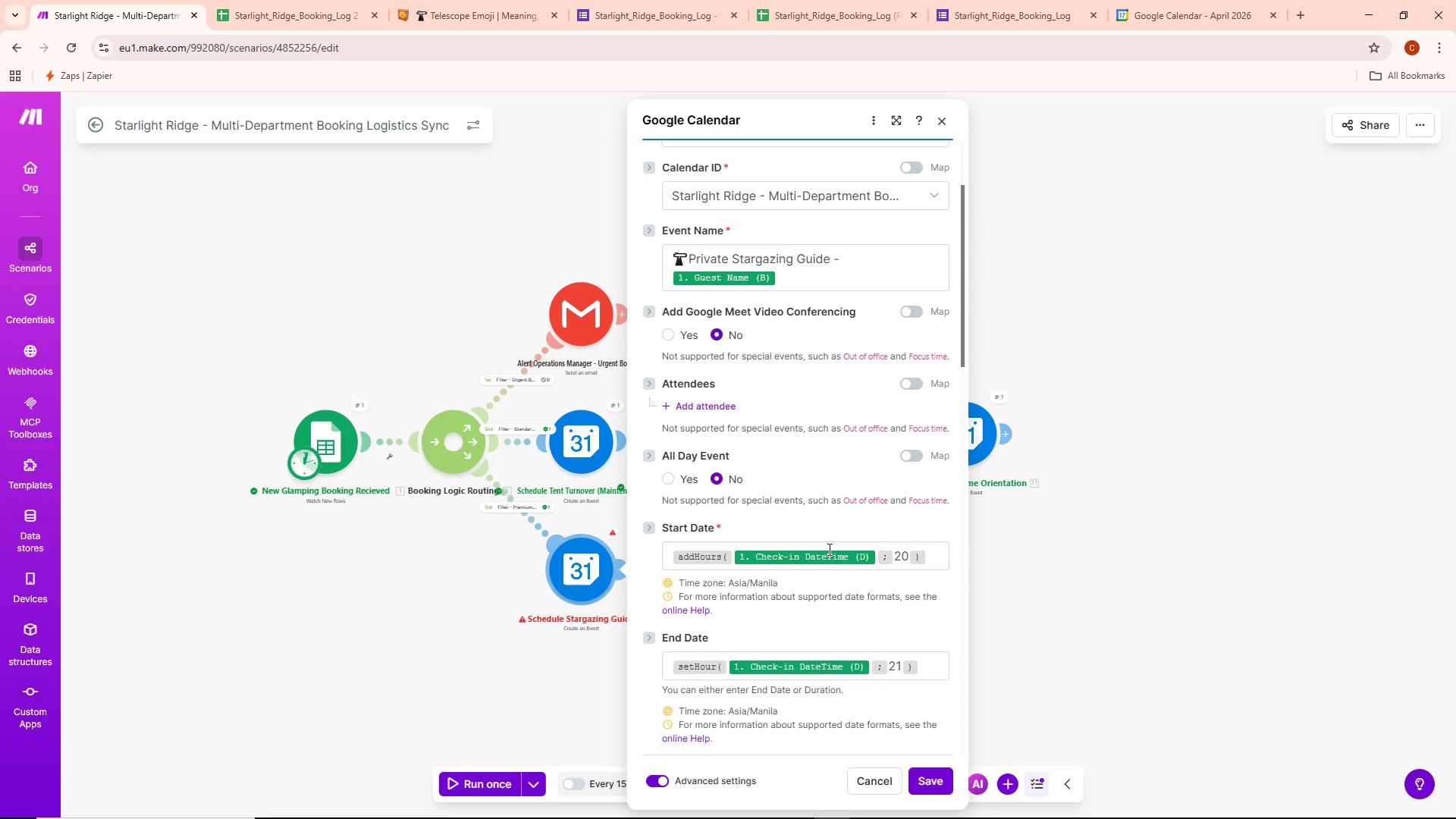 
wait(8.67)
 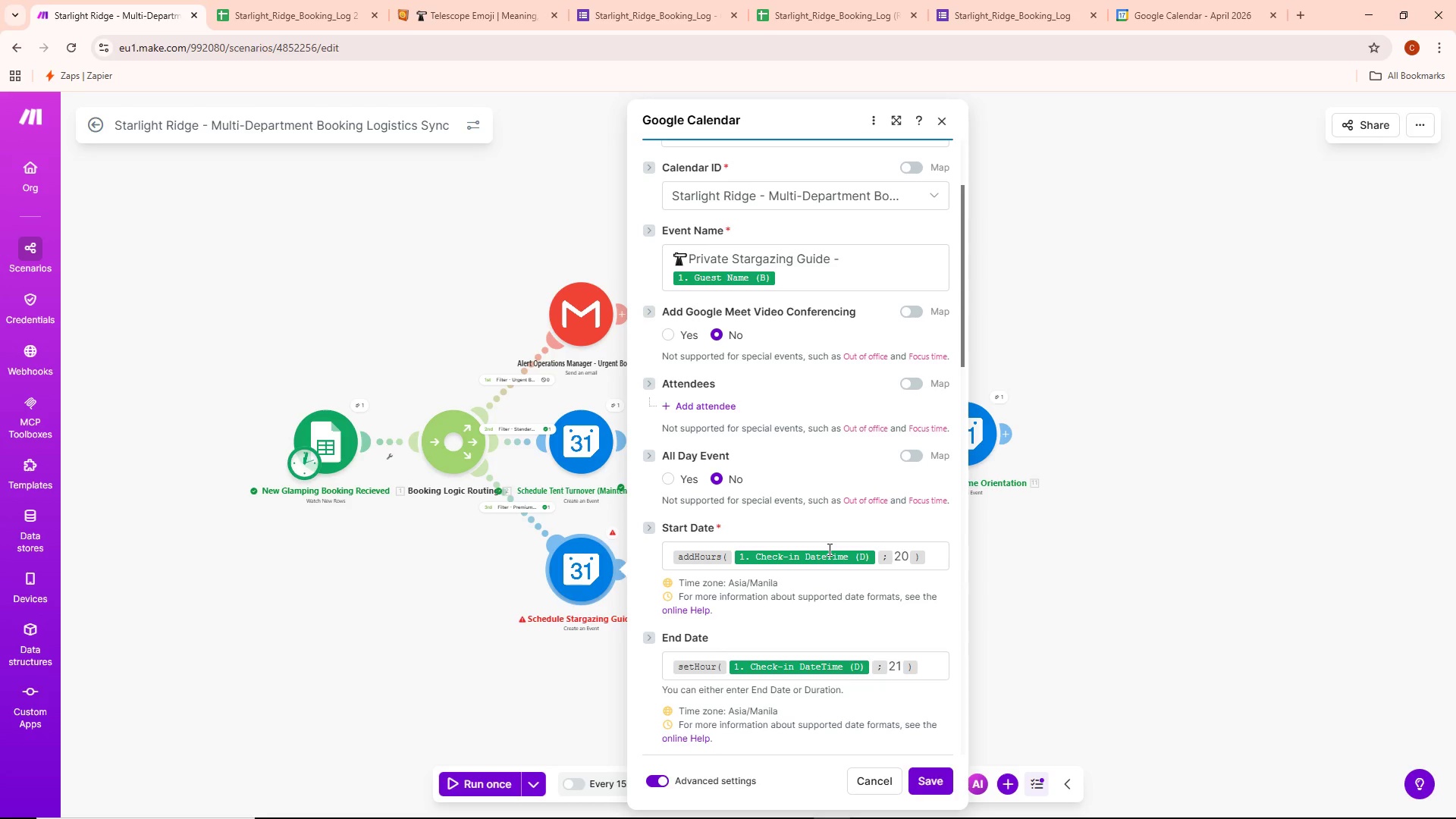 
left_click([737, 557])
 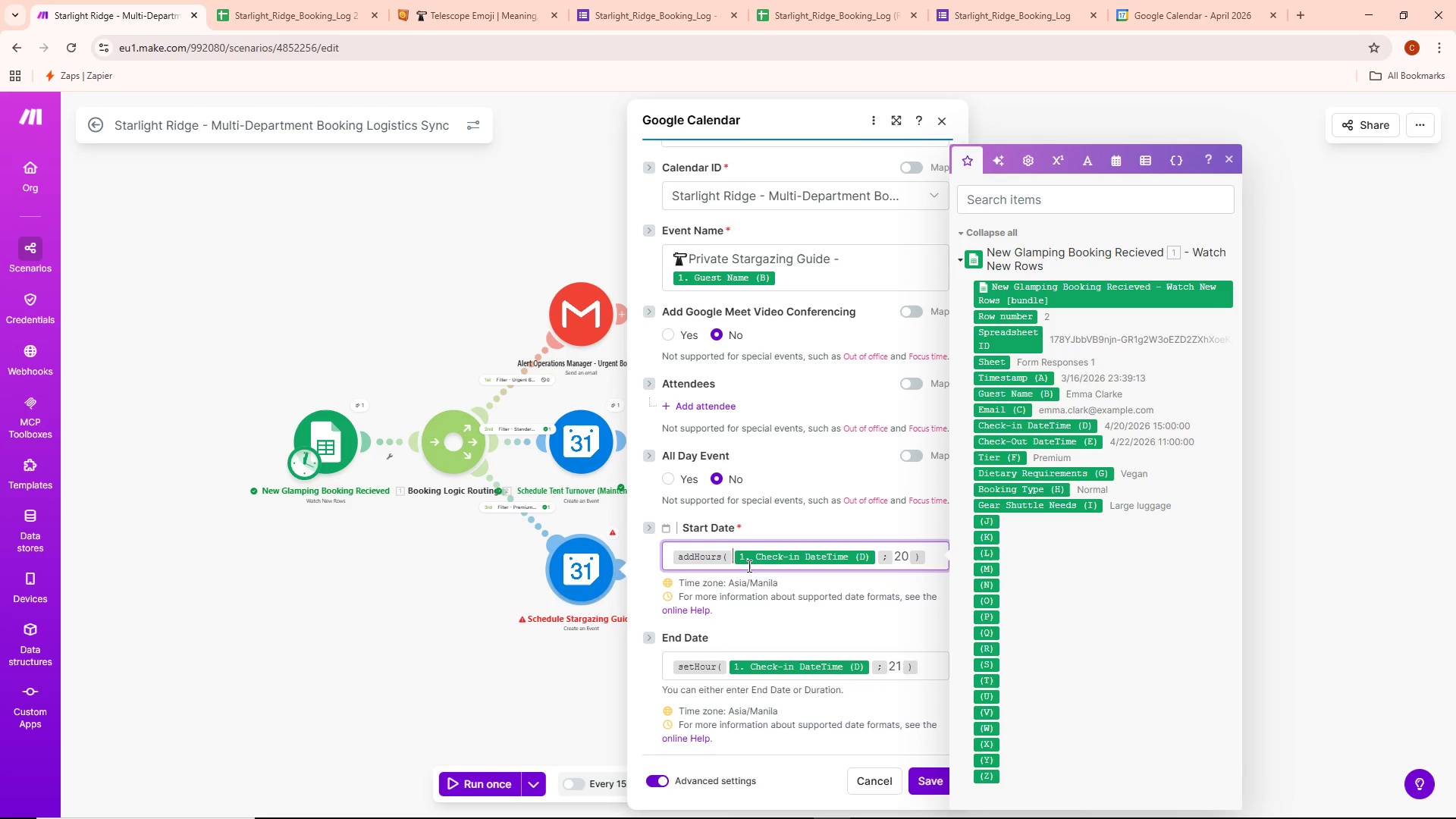 
key(Control+ControlLeft)
 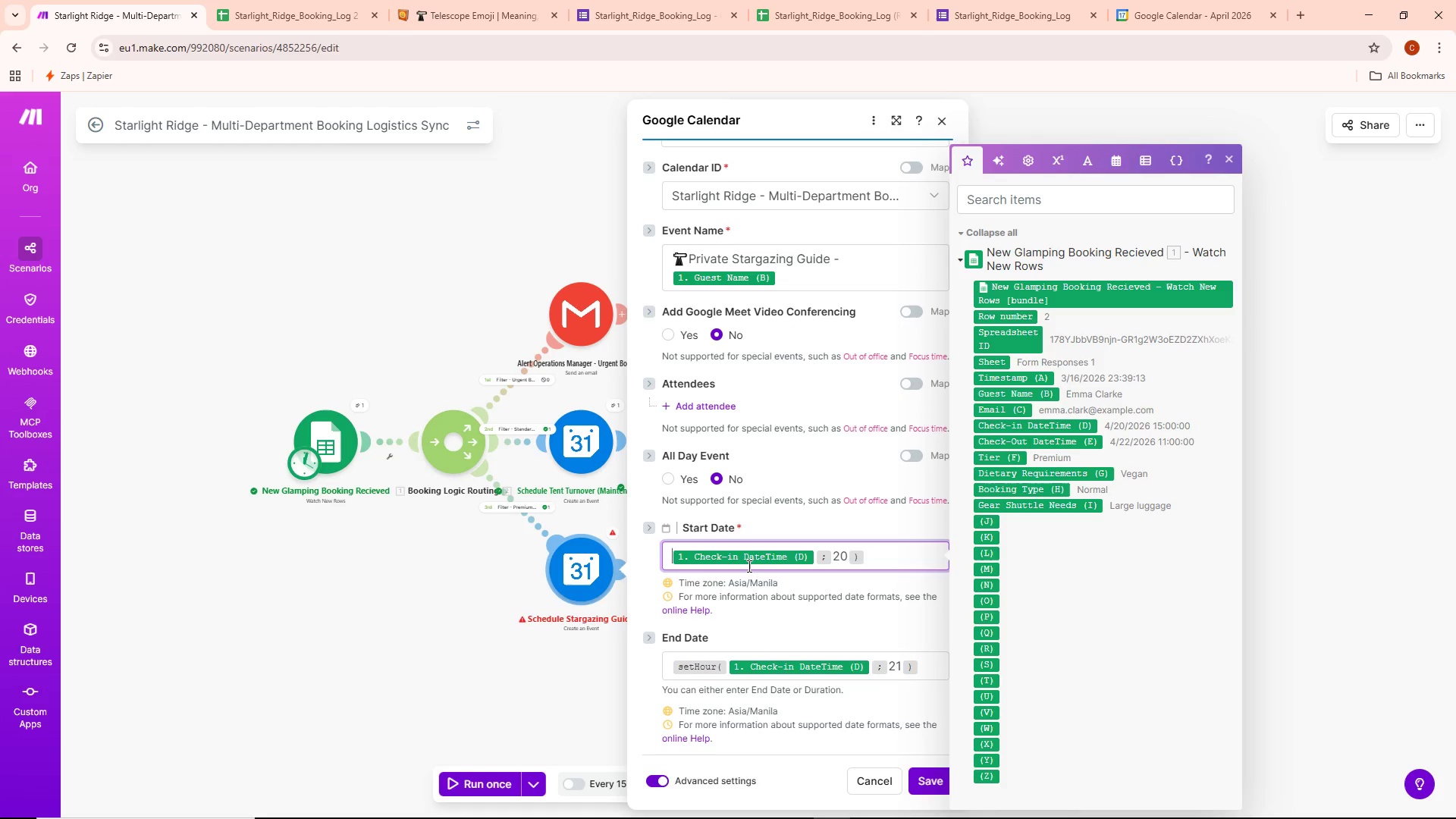 
key(Control+Backspace)
 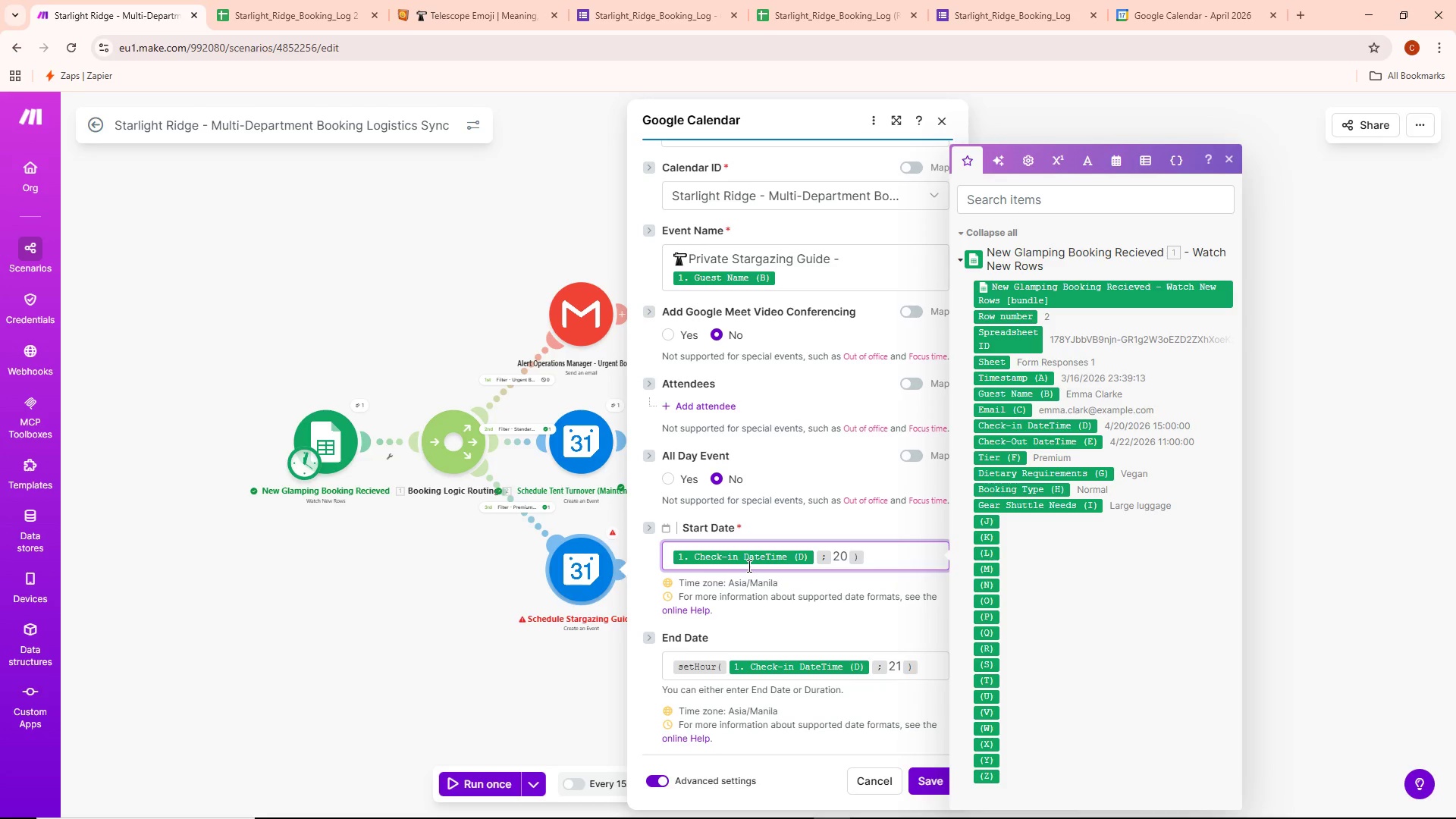 
type(st)
key(Backspace)
type(etHour()
 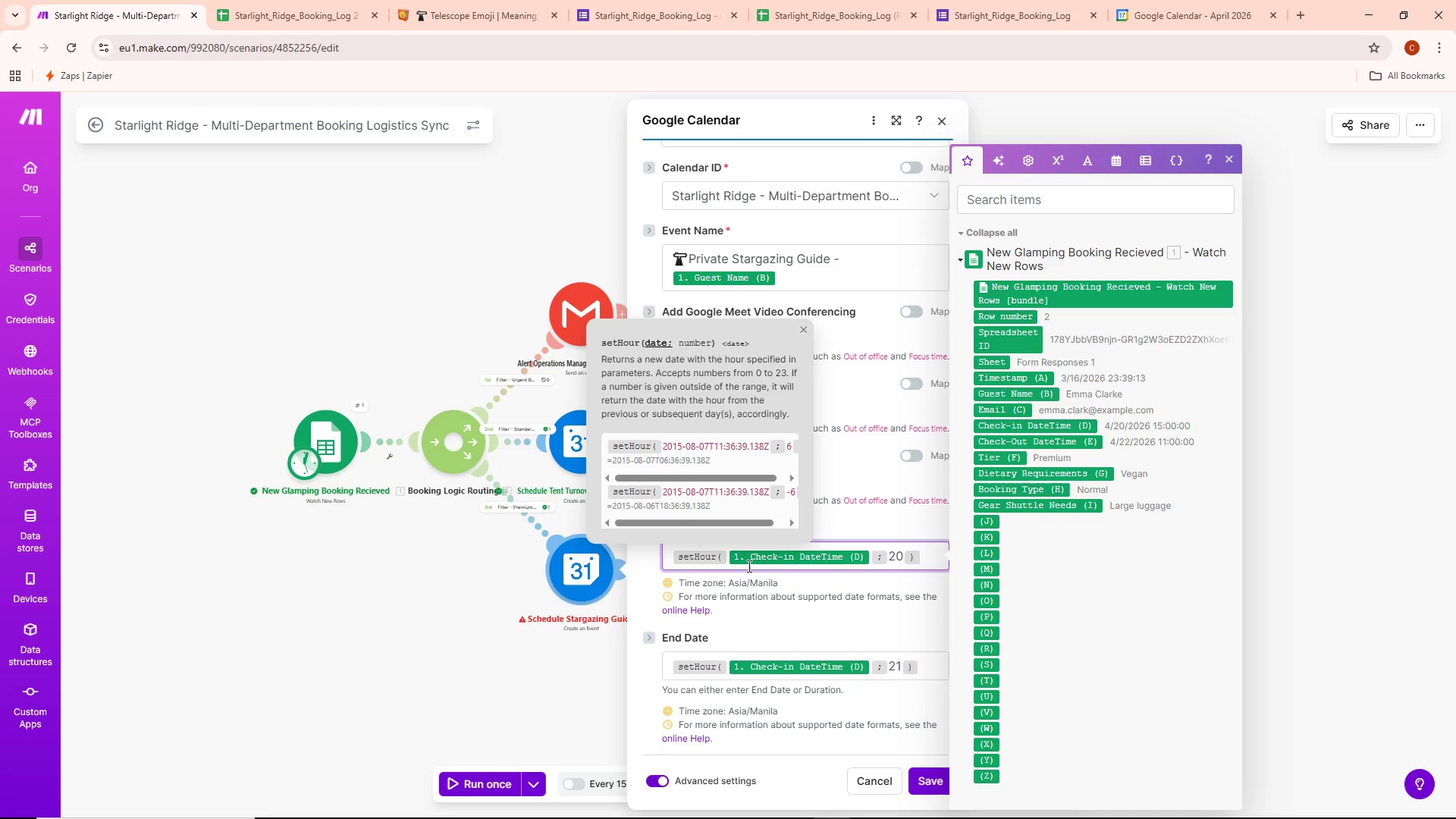 
left_click([889, 558])
 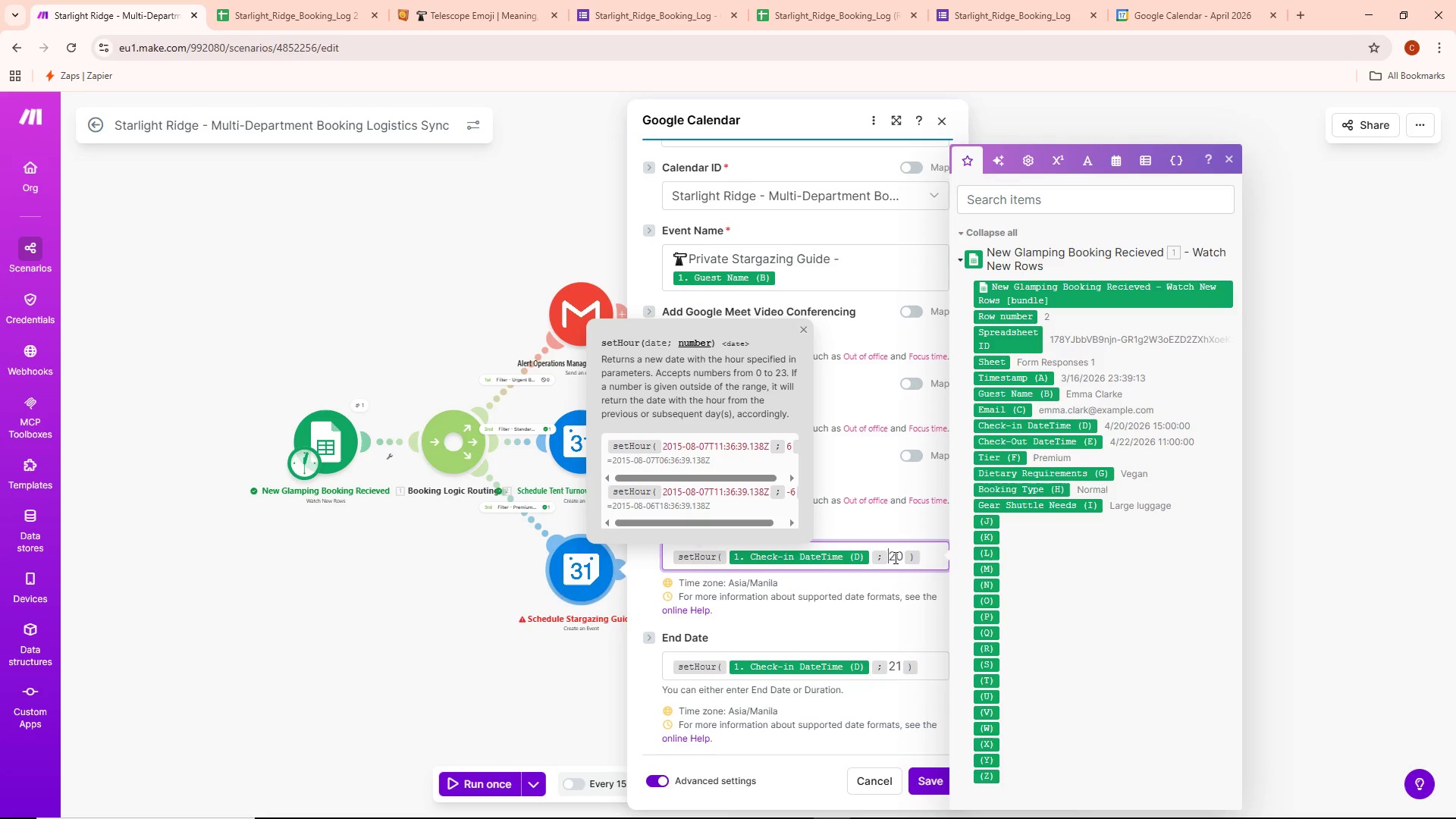 
key(Space)
 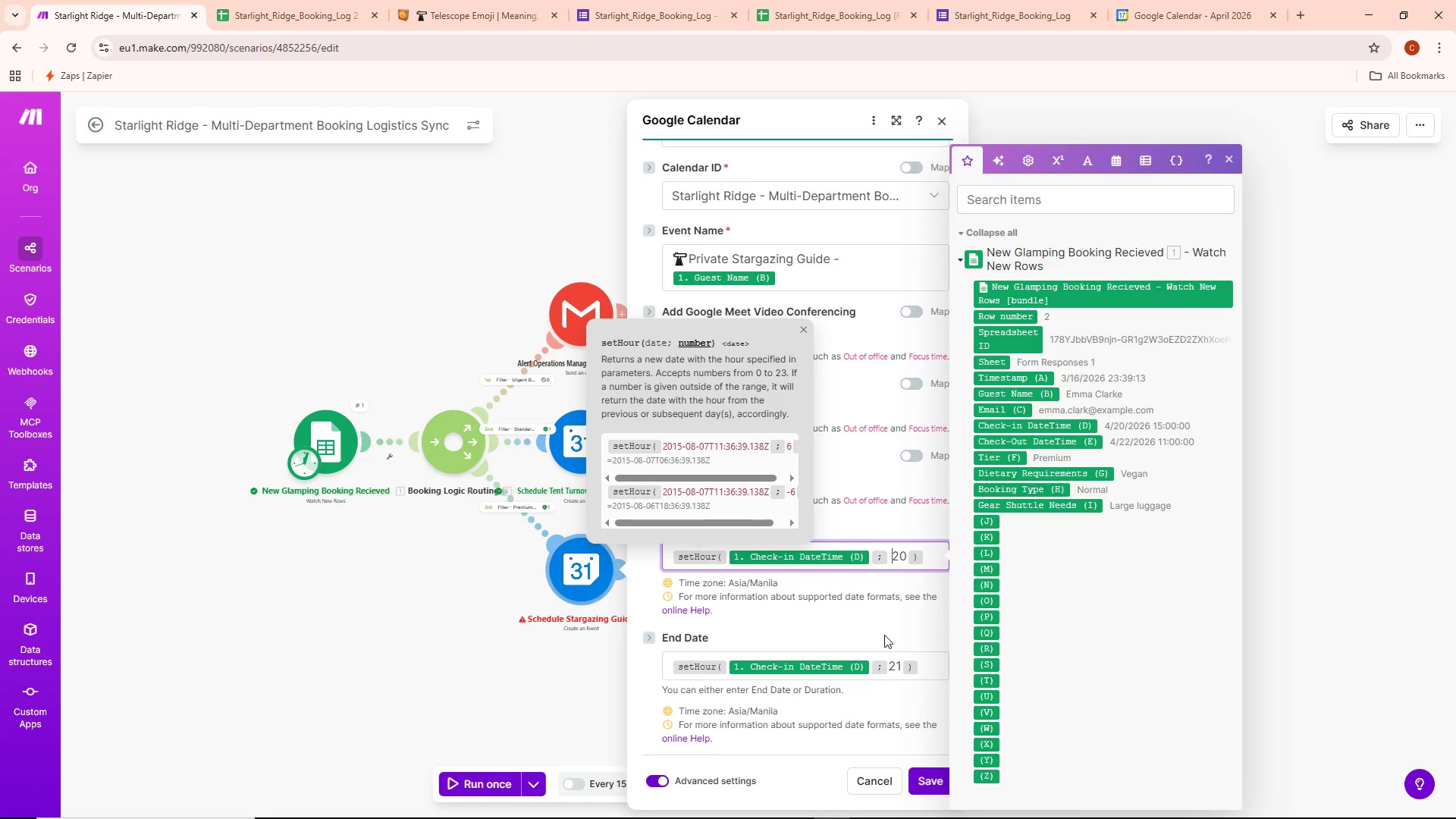 
wait(16.08)
 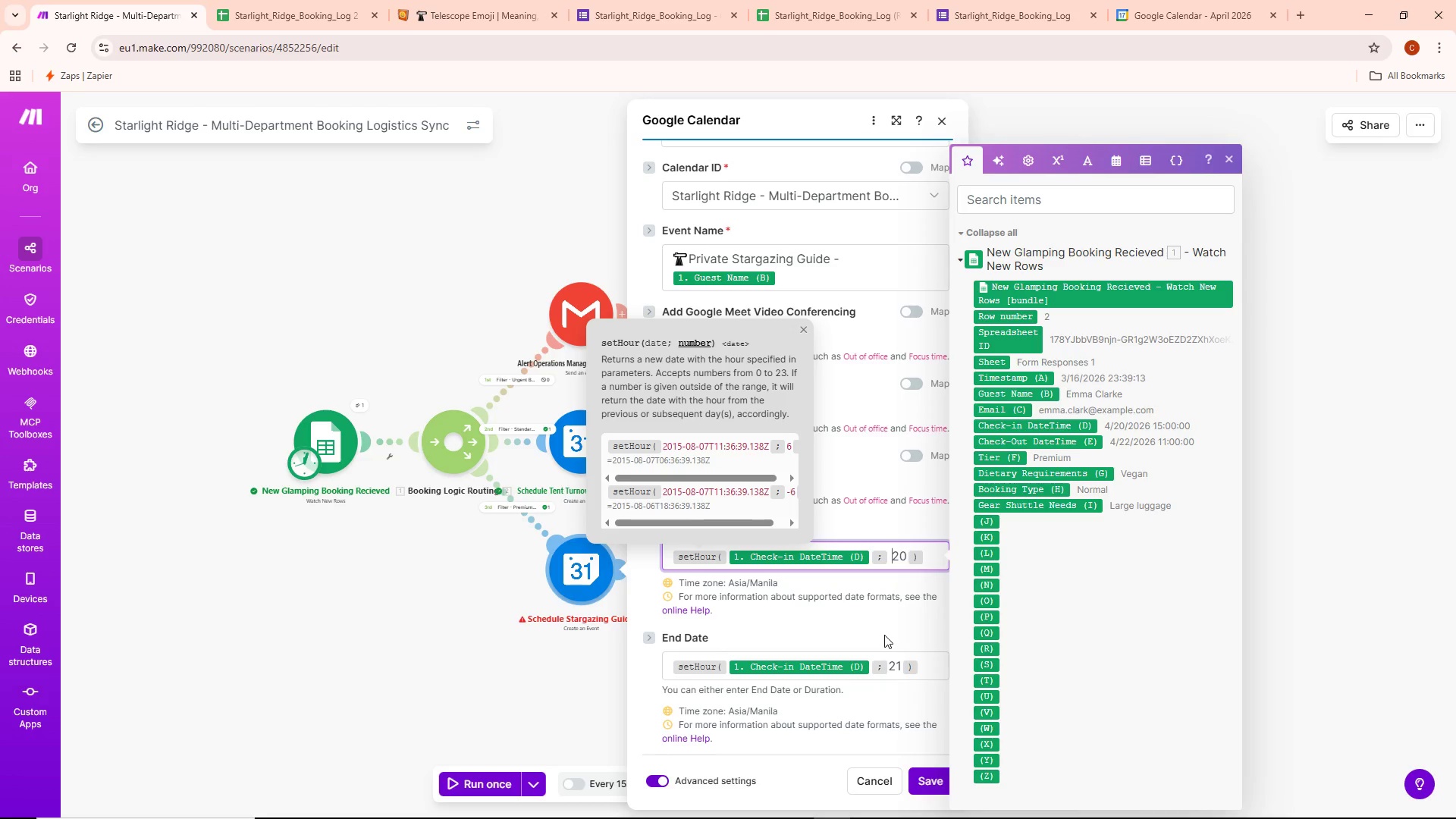 
left_click([888, 670])
 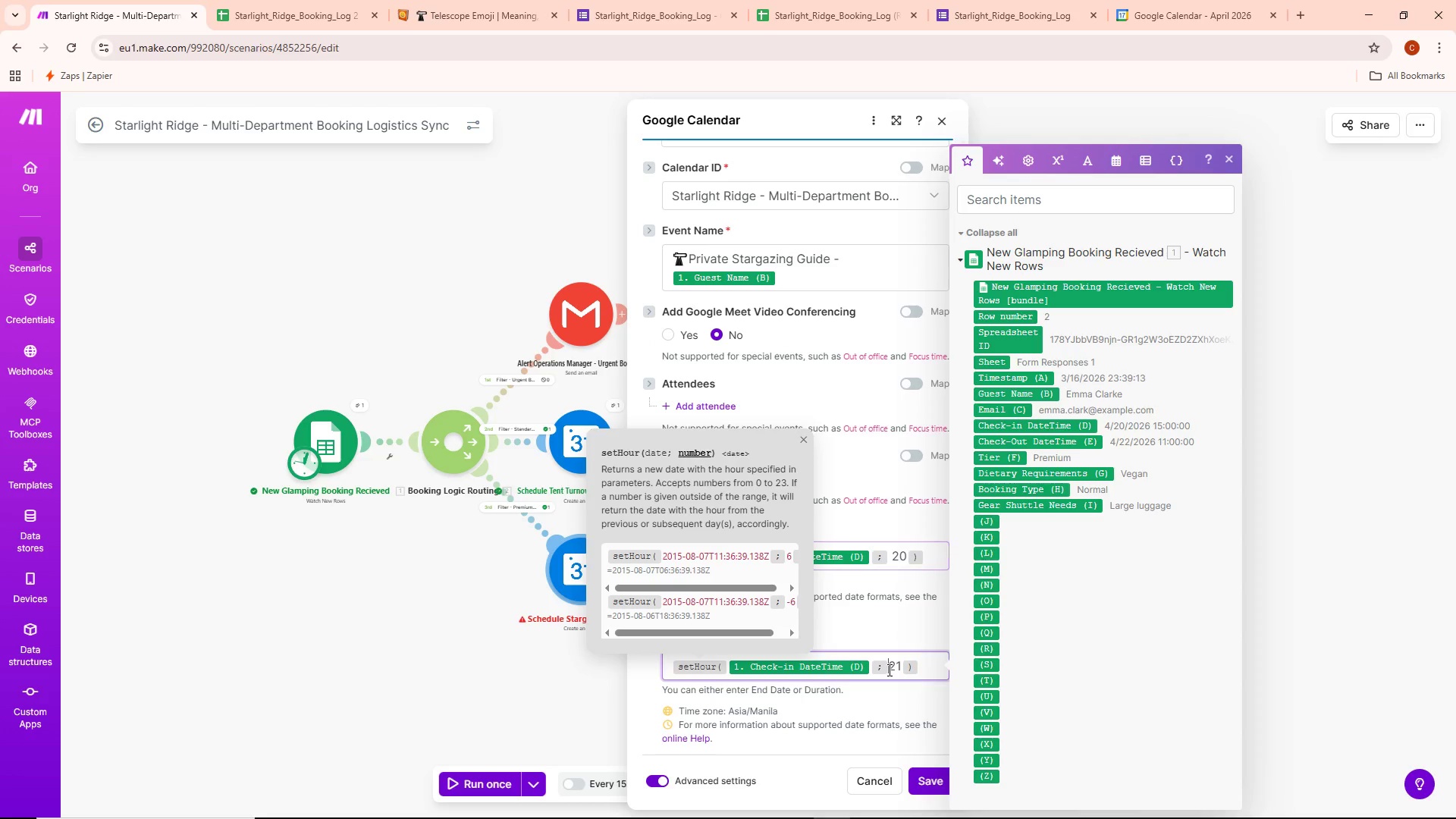 
key(Space)
 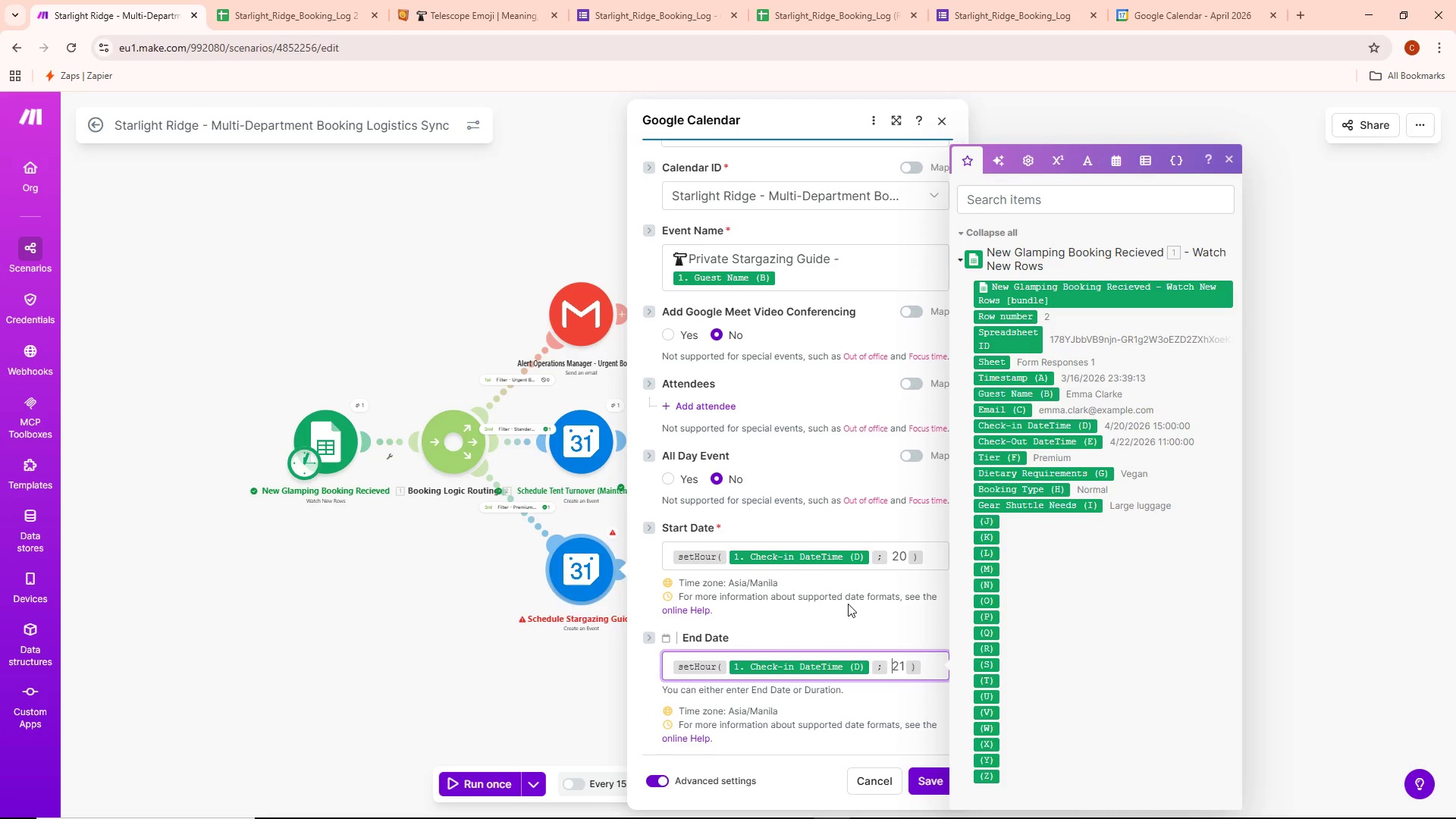 
wait(32.94)
 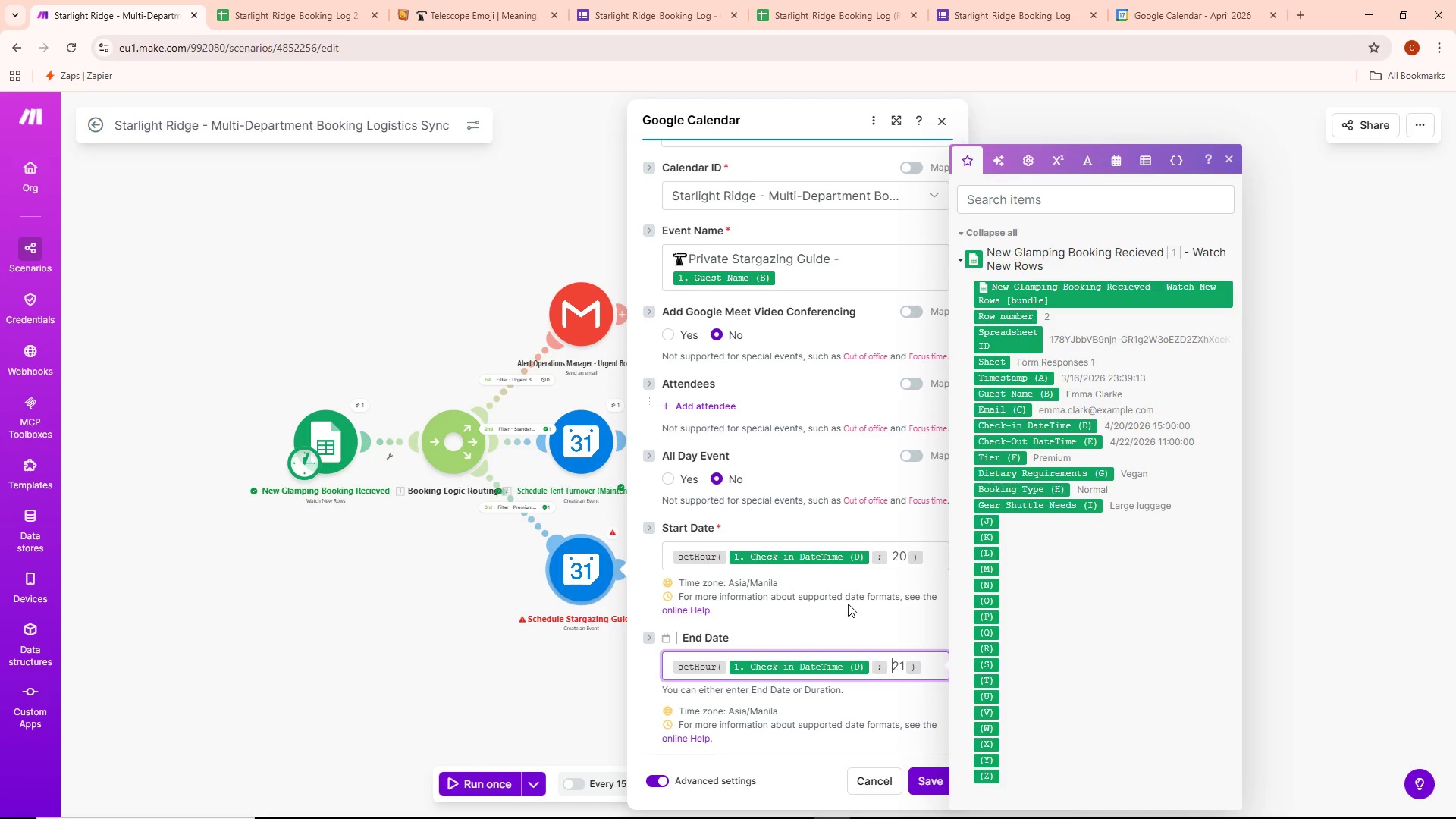 
left_click([729, 667])
 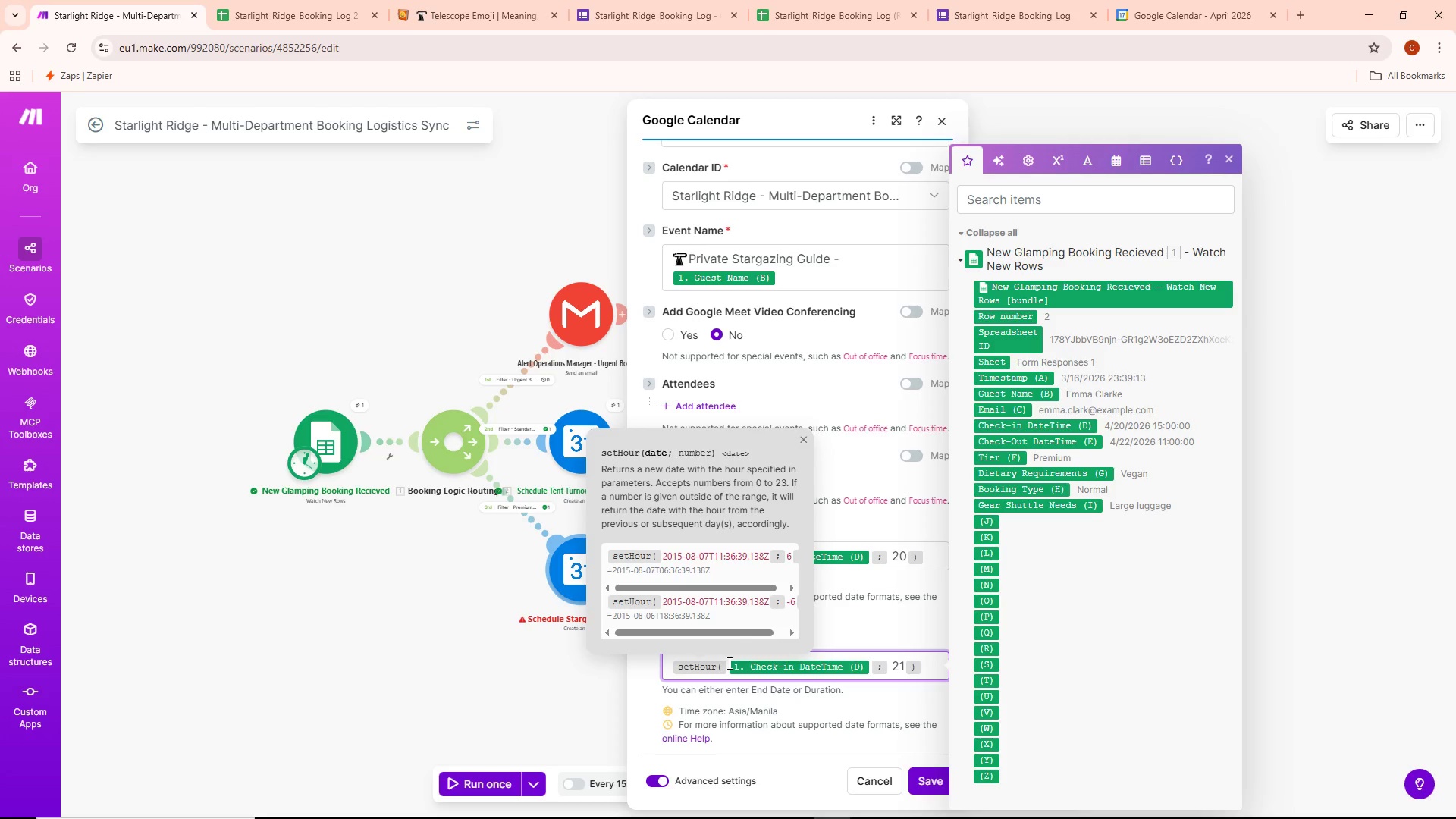 
left_click([728, 663])
 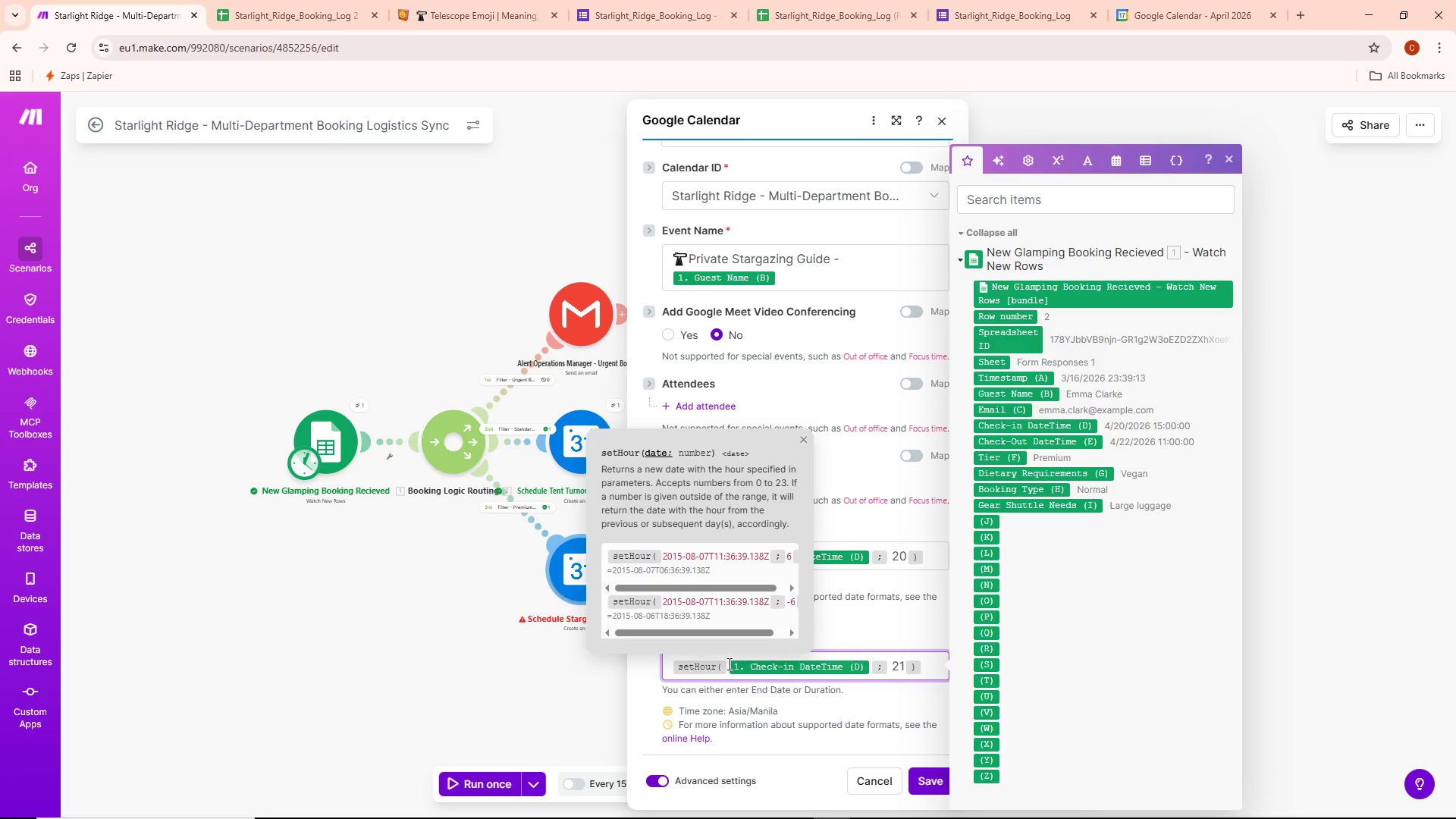 
key(Control+ControlLeft)
 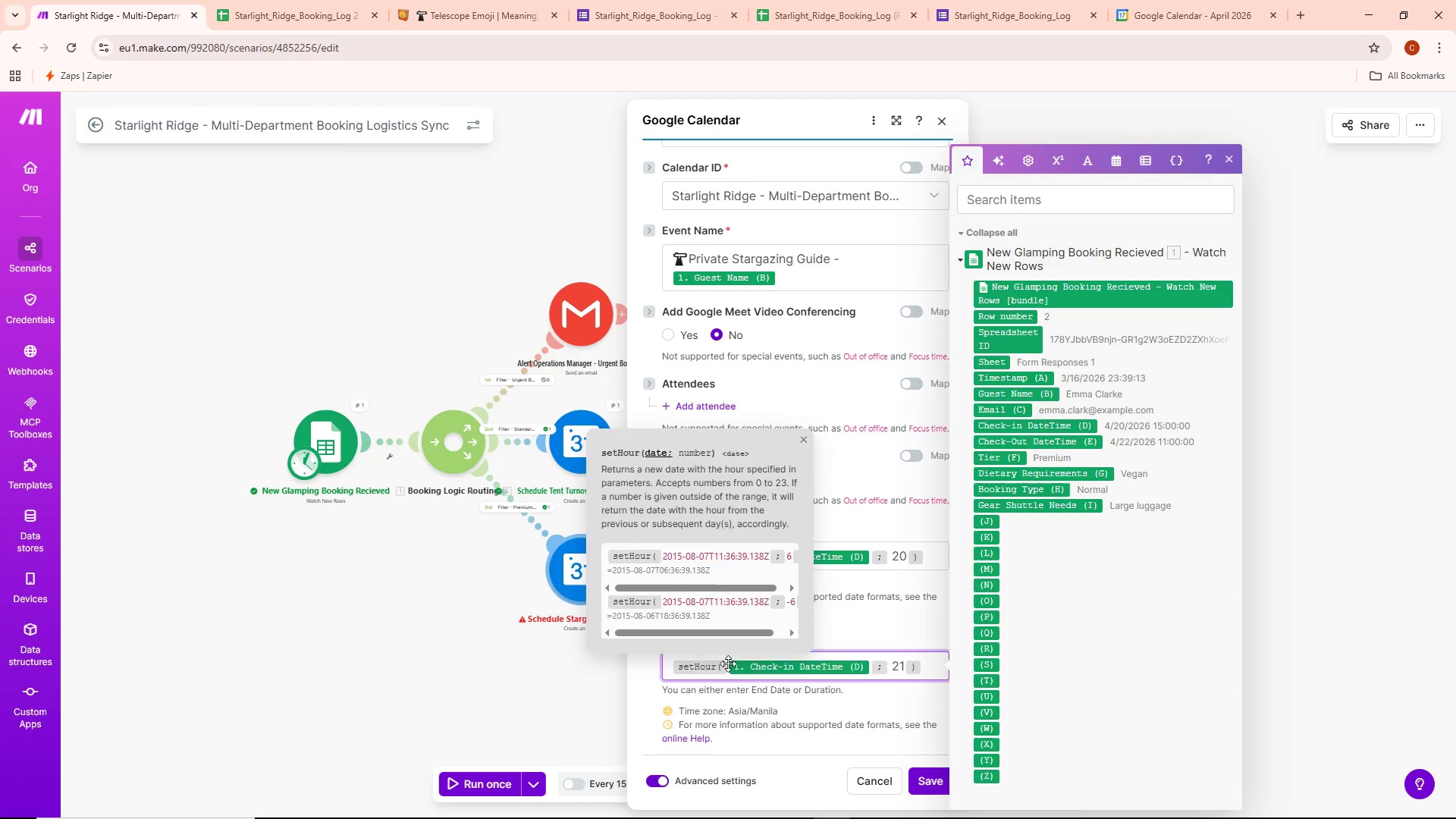 
key(Control+Backspace)
 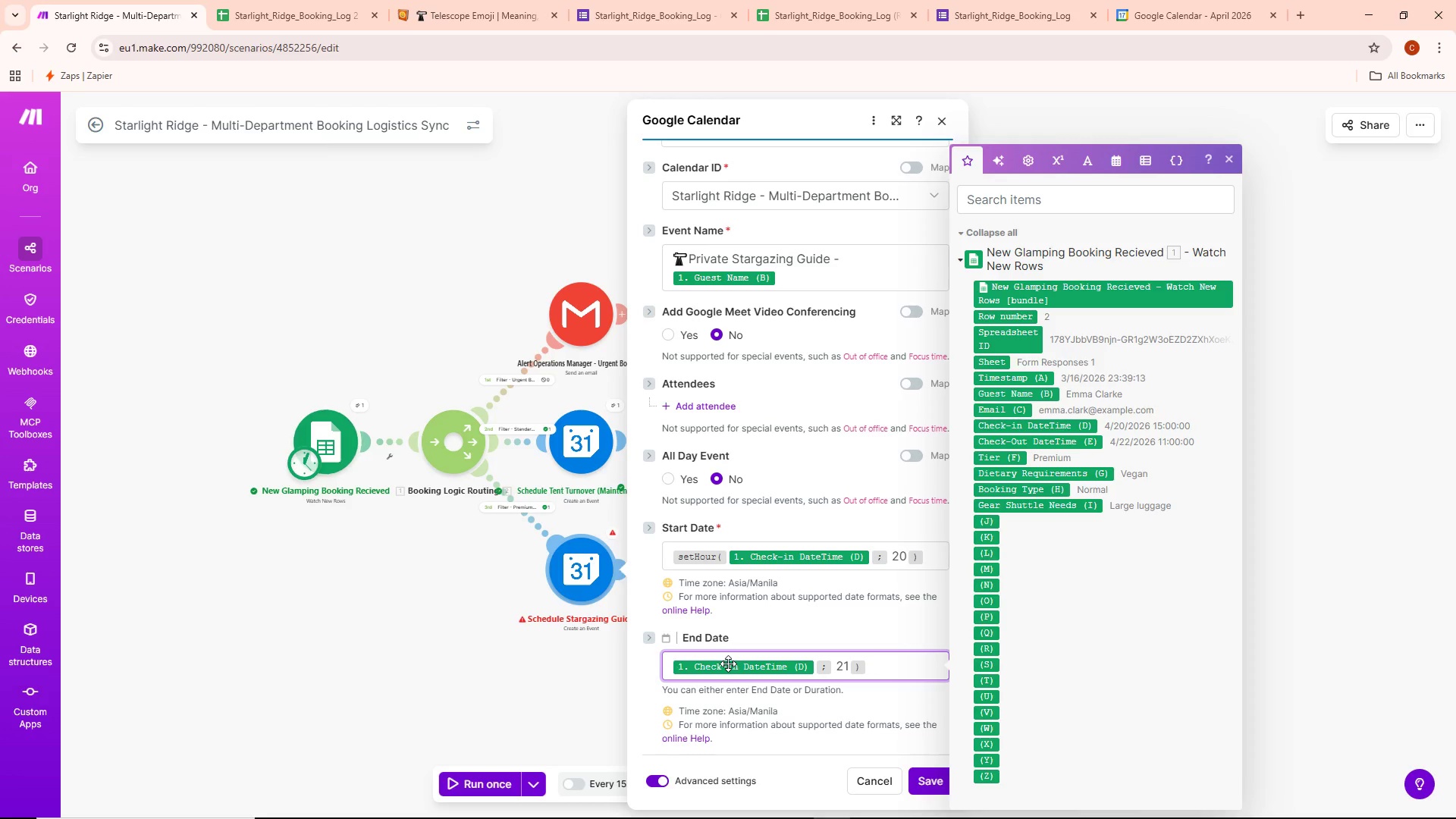 
type(addHours()
 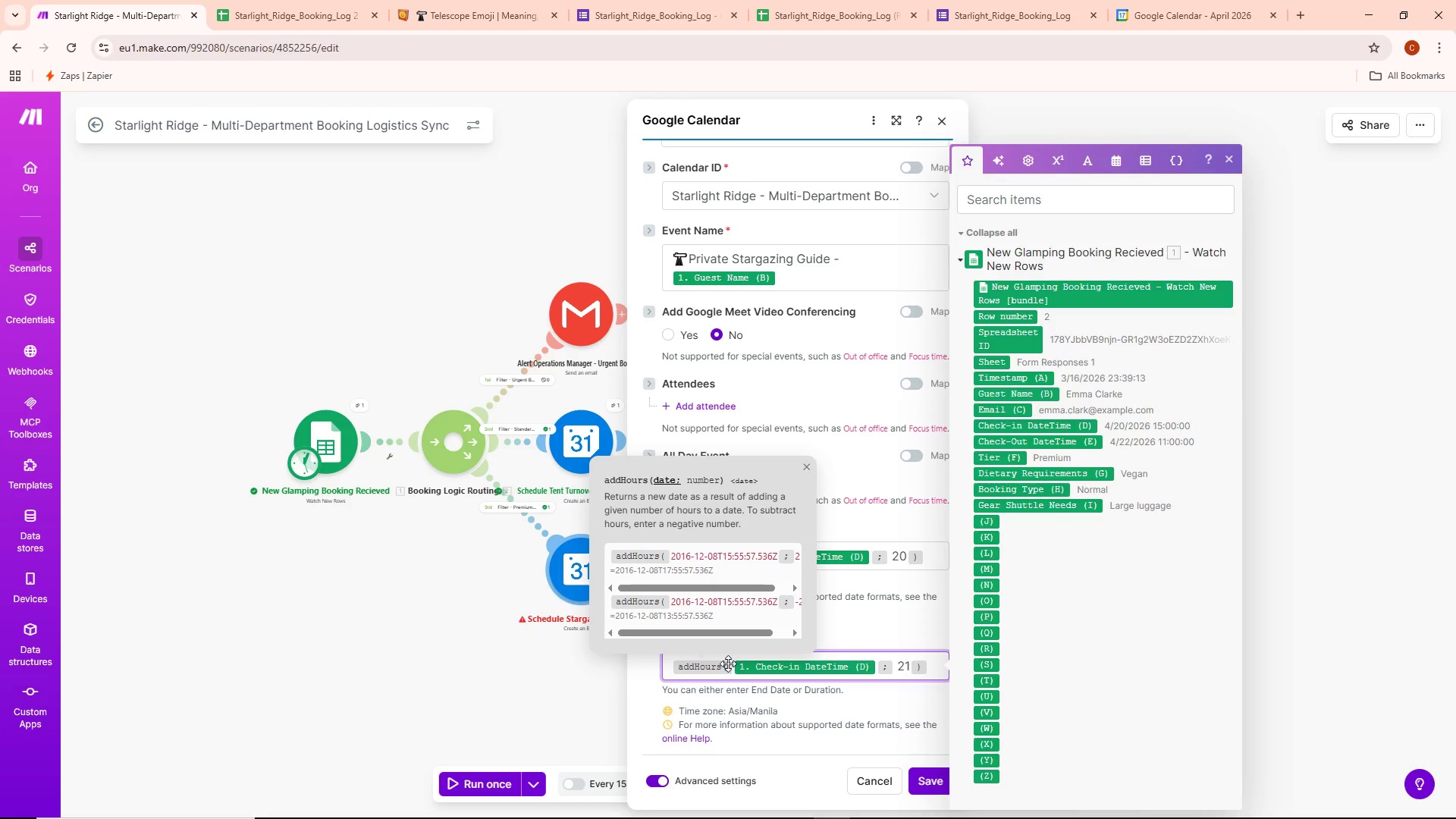 
key(Shift+9)
 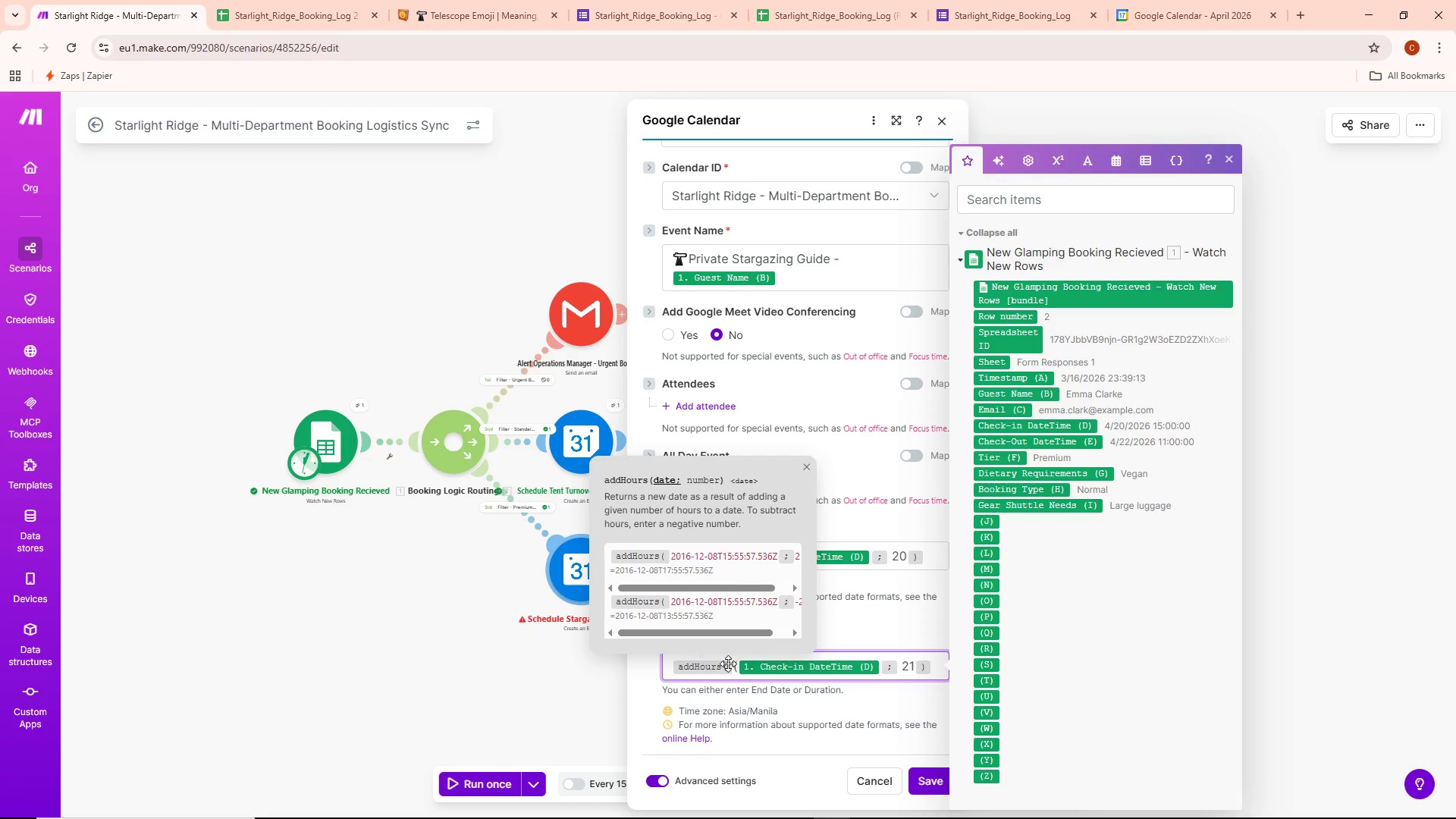 
key(Backspace)
 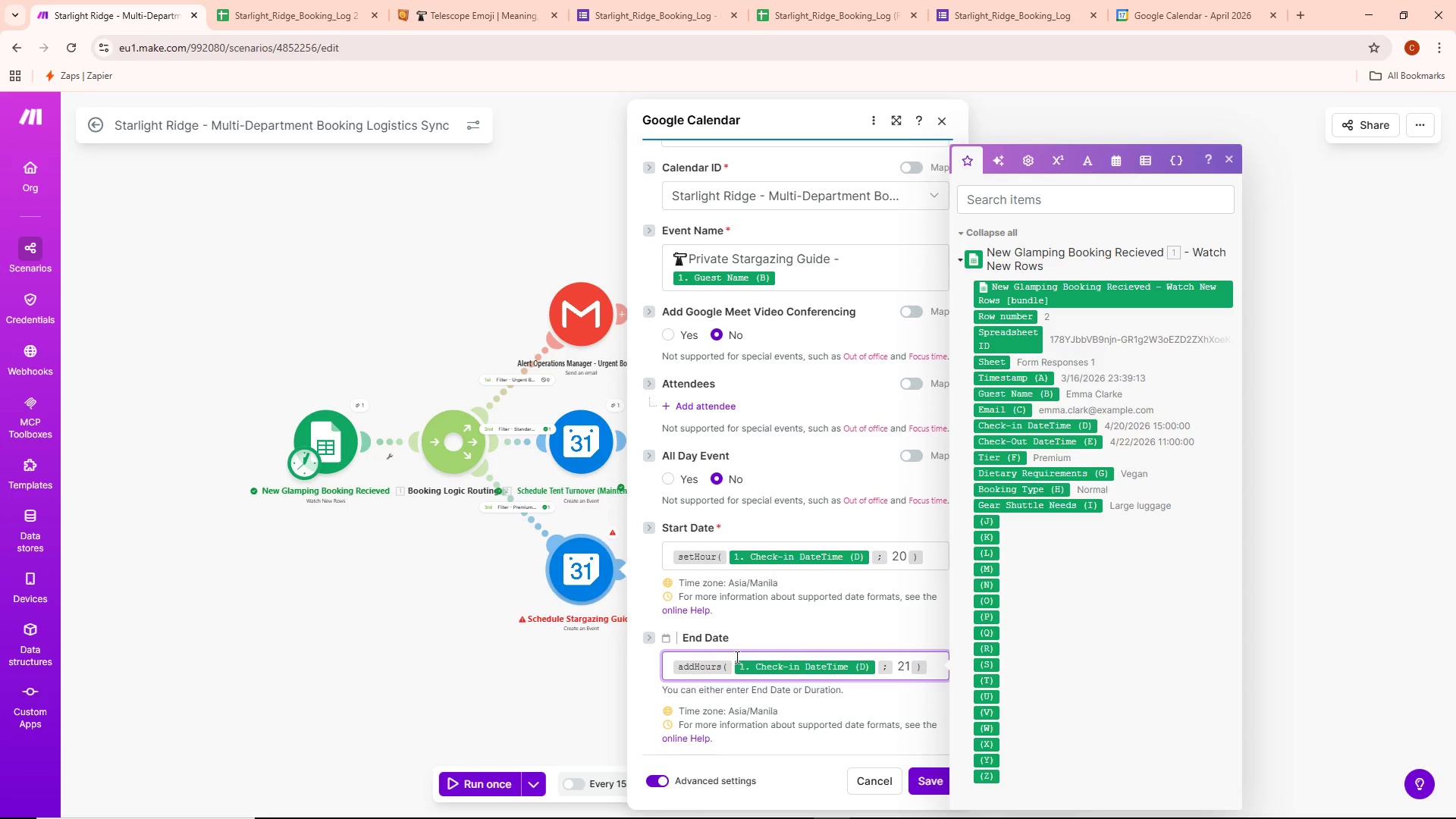 
wait(7.83)
 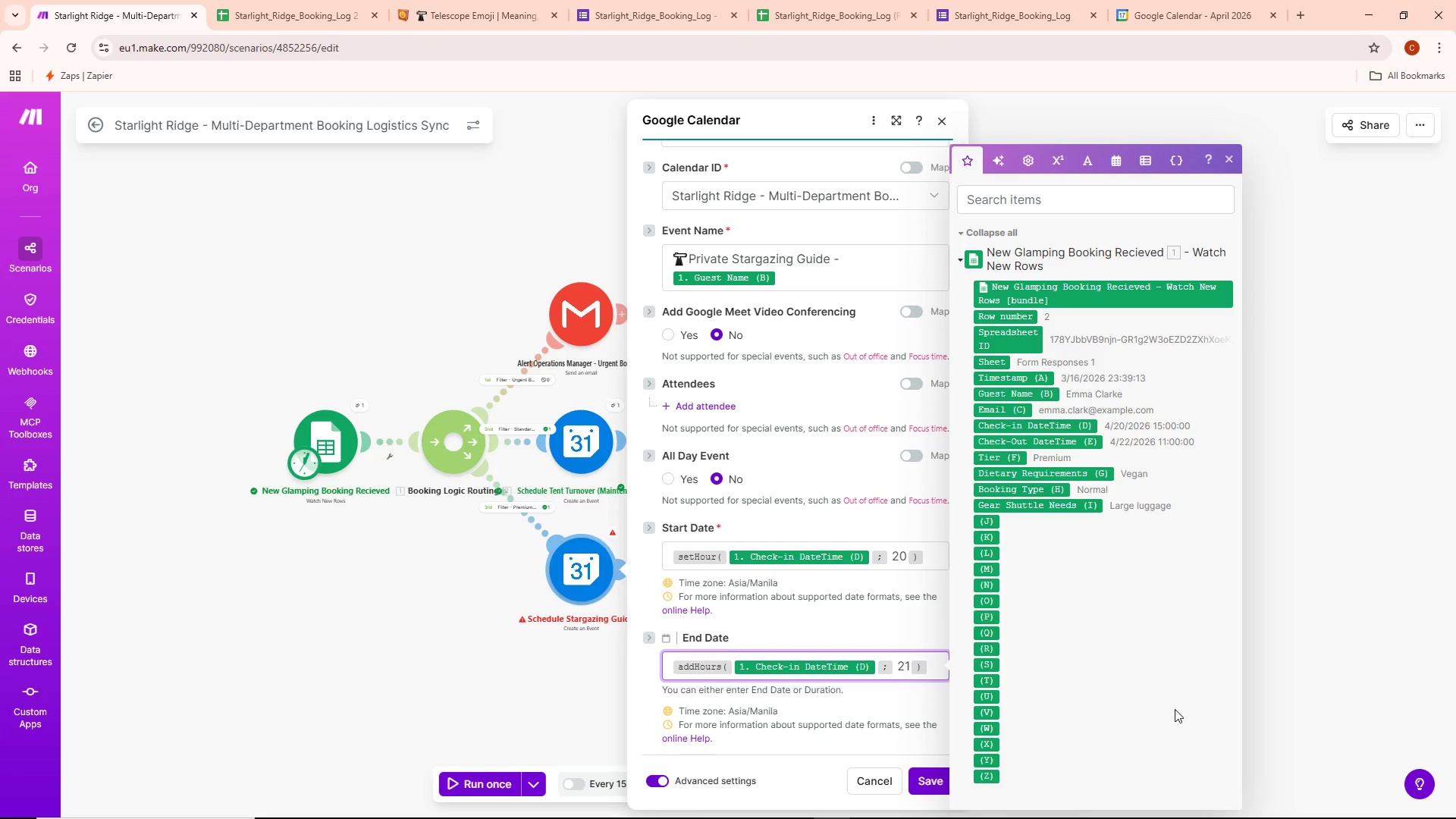 
type(setHours()
key(Backspace)
 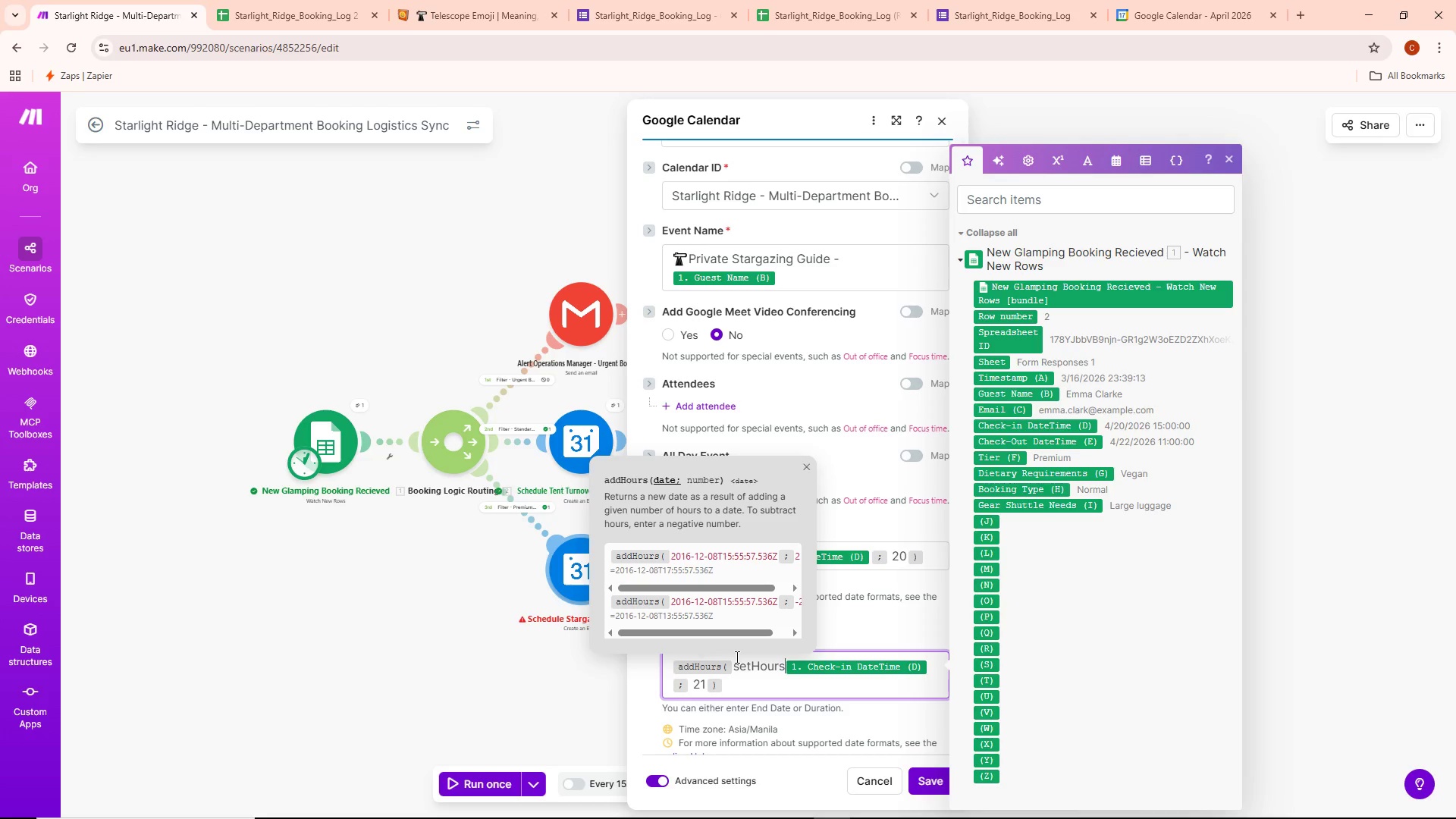 
wait(7.16)
 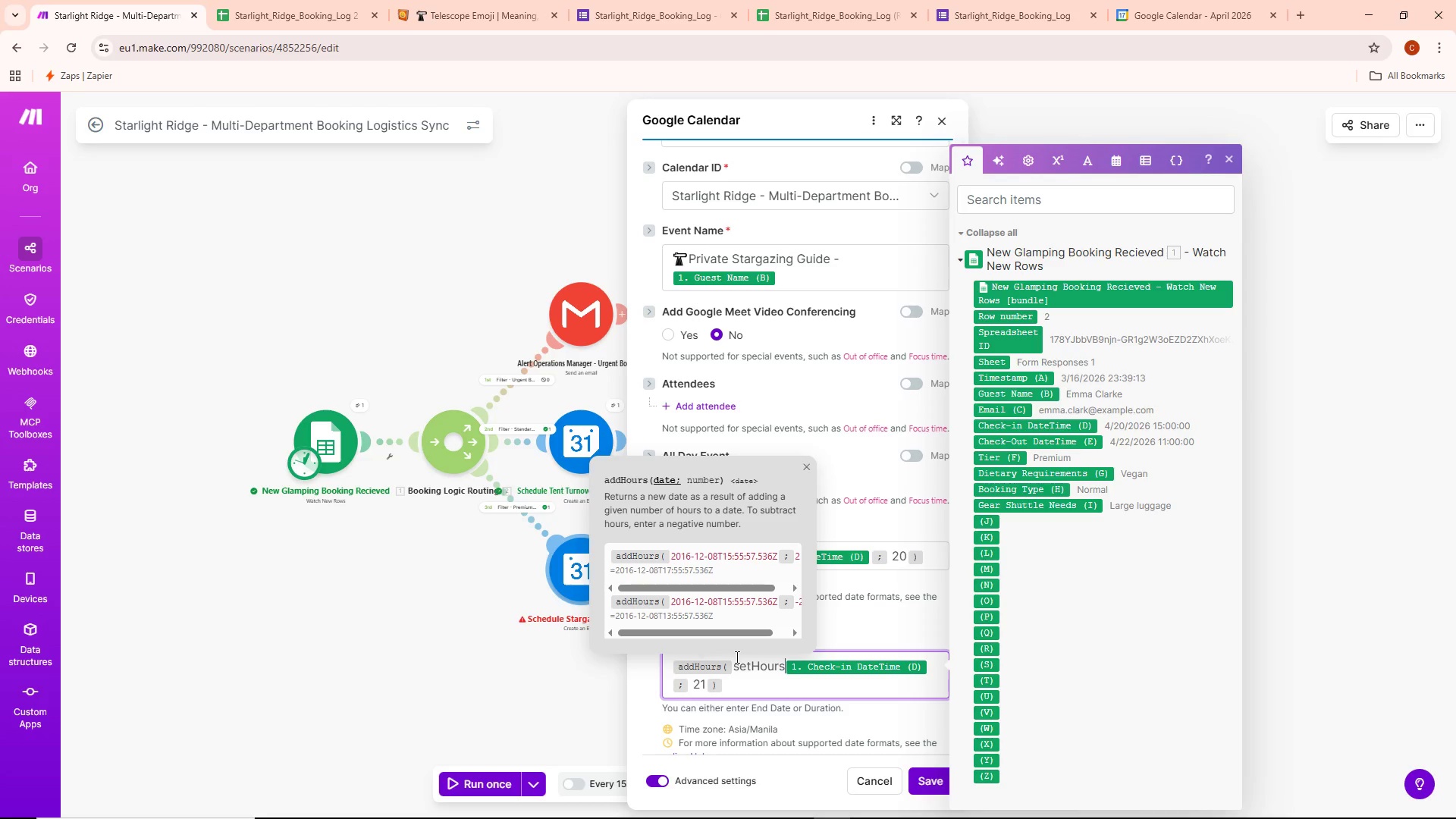 
key(Backspace)
 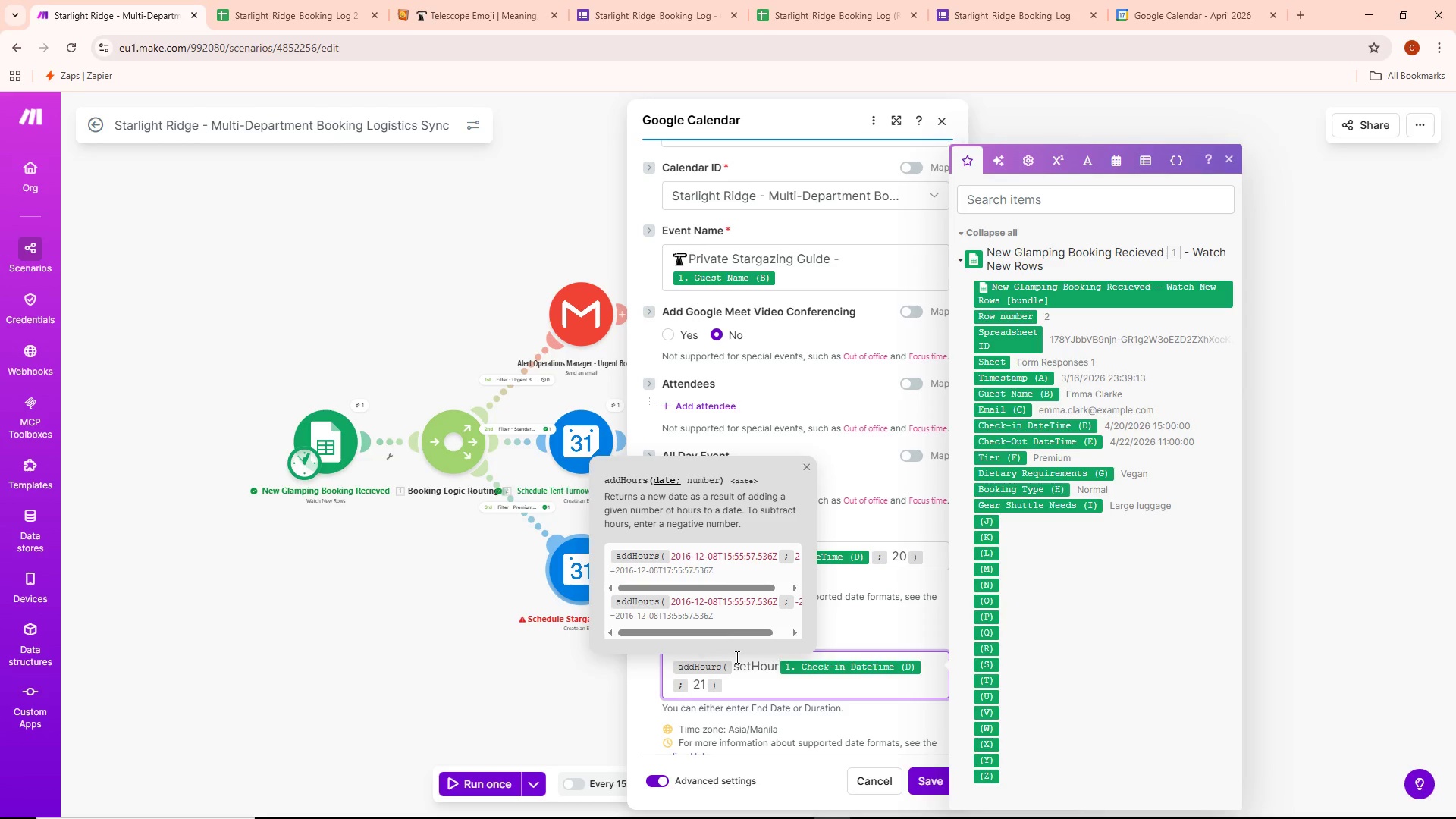 
key(Shift+ShiftLeft)
 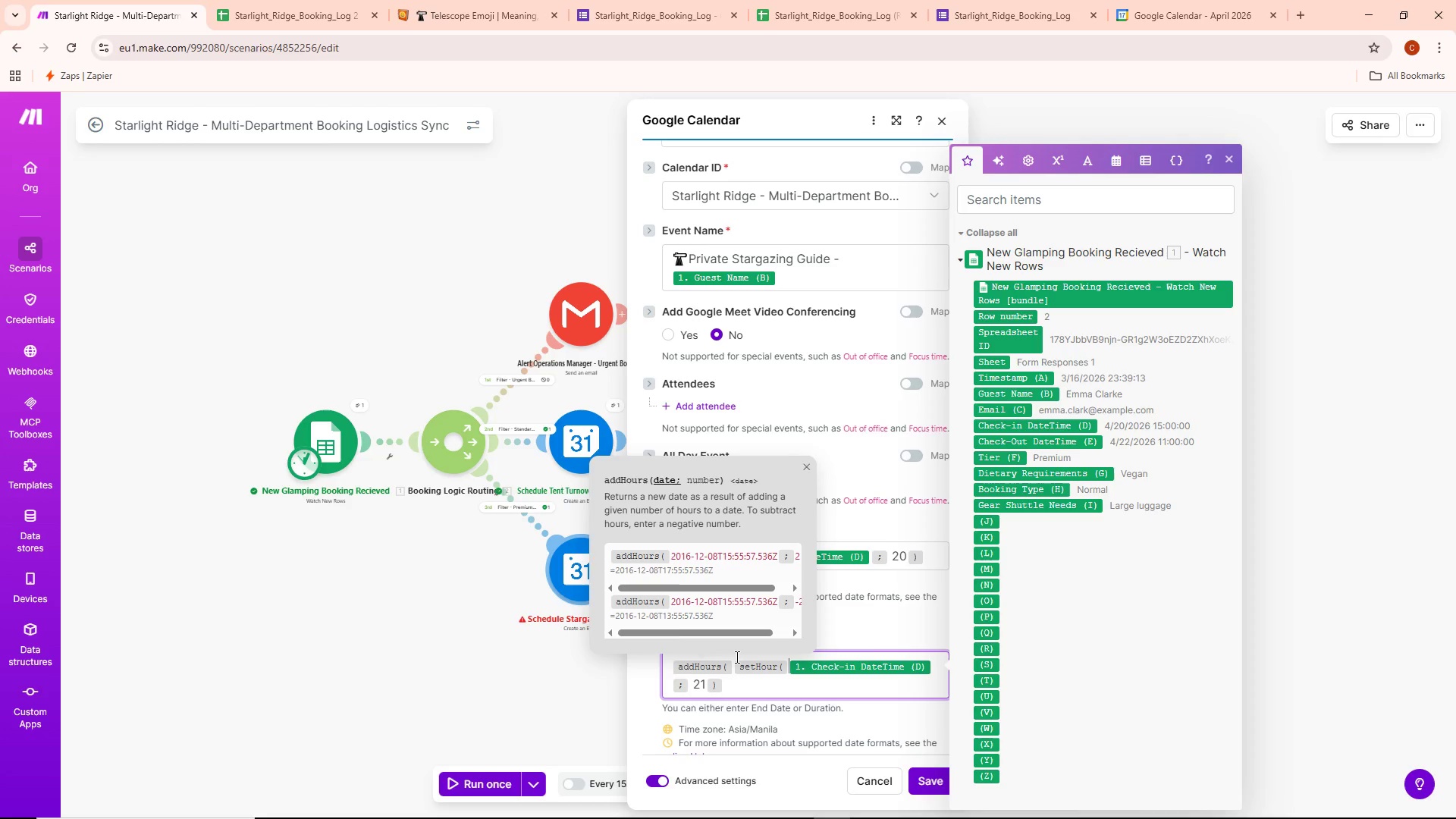 
key(Shift+9)
 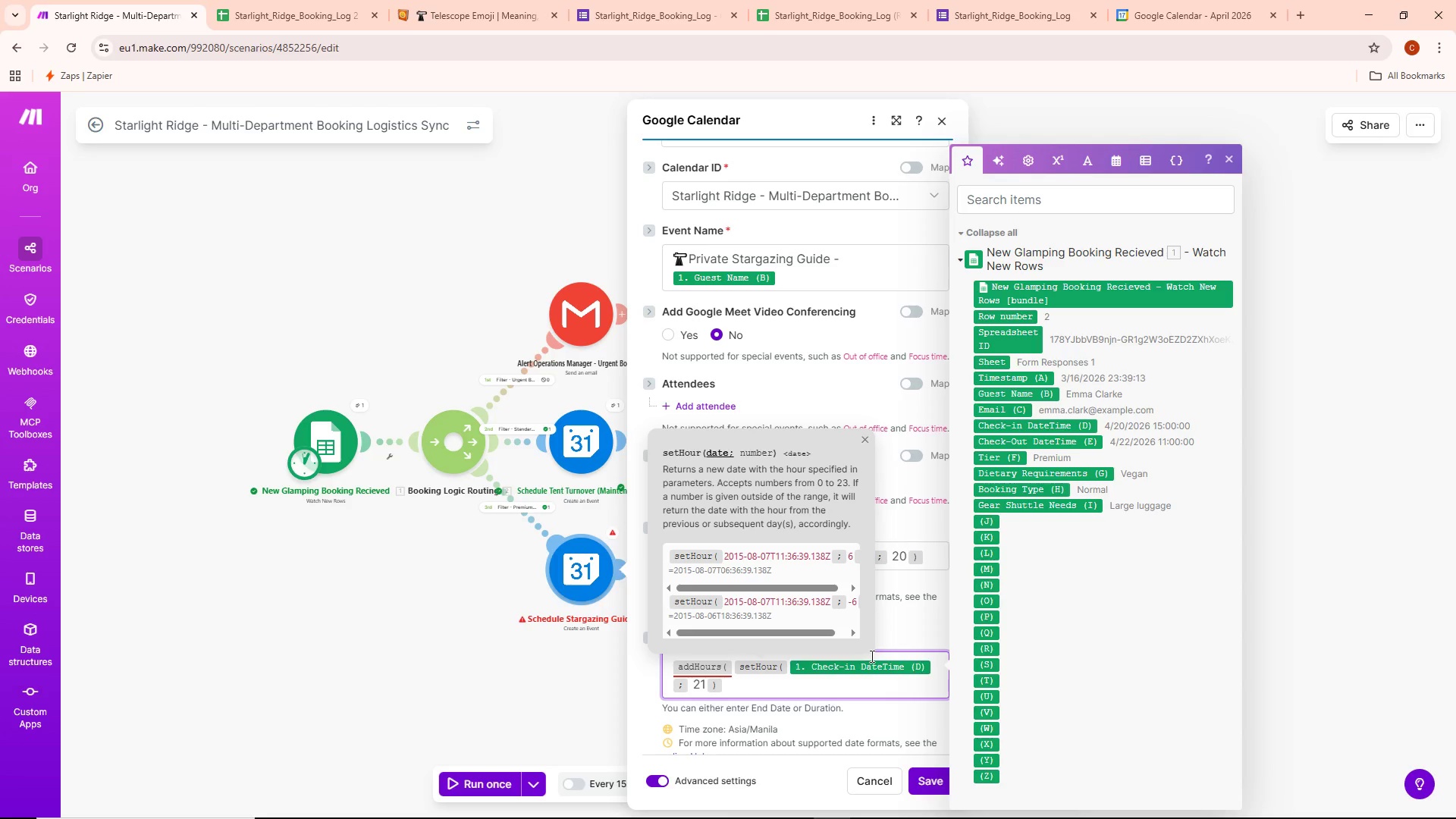 
wait(5.61)
 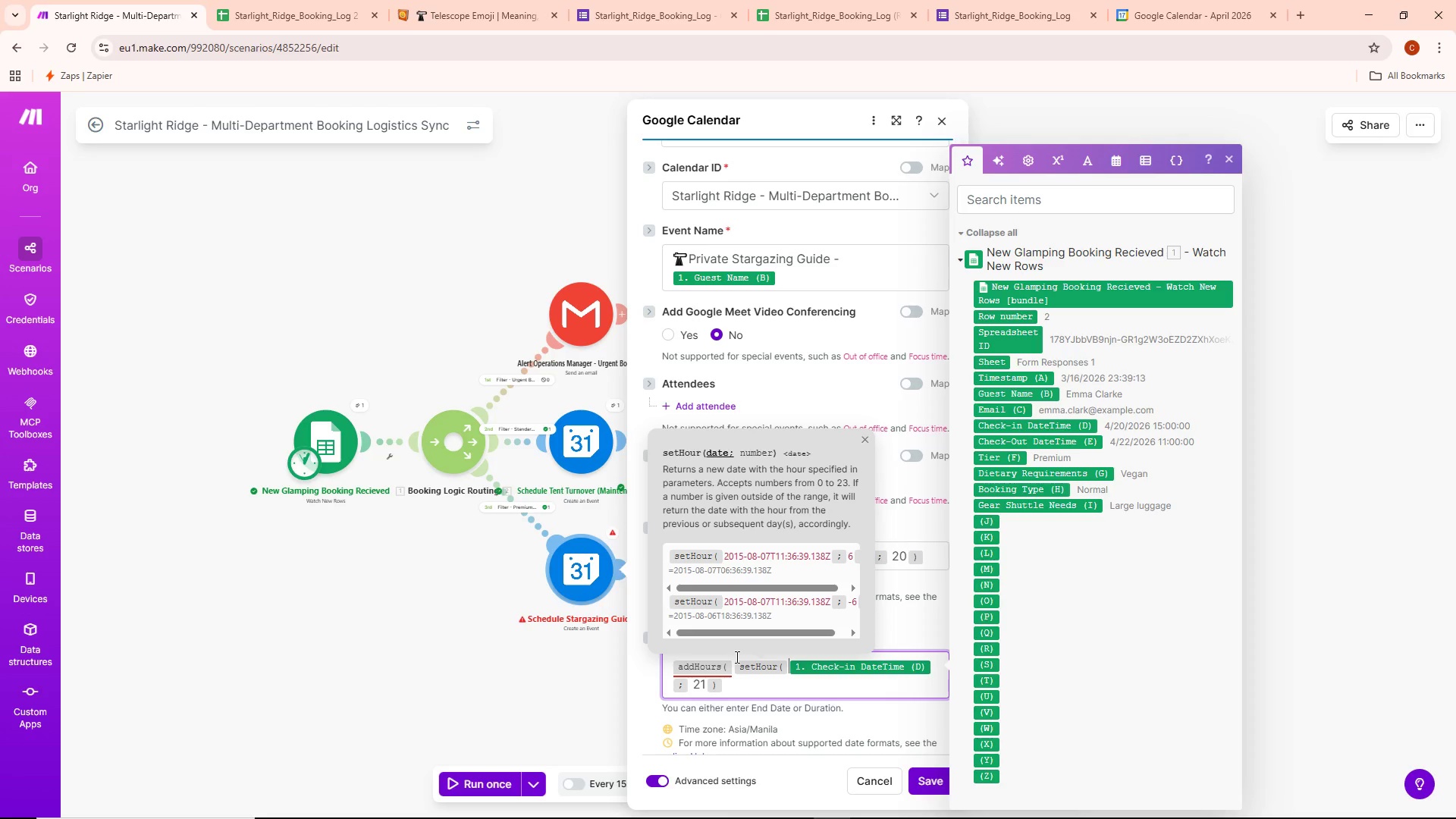 
left_click([706, 681])
 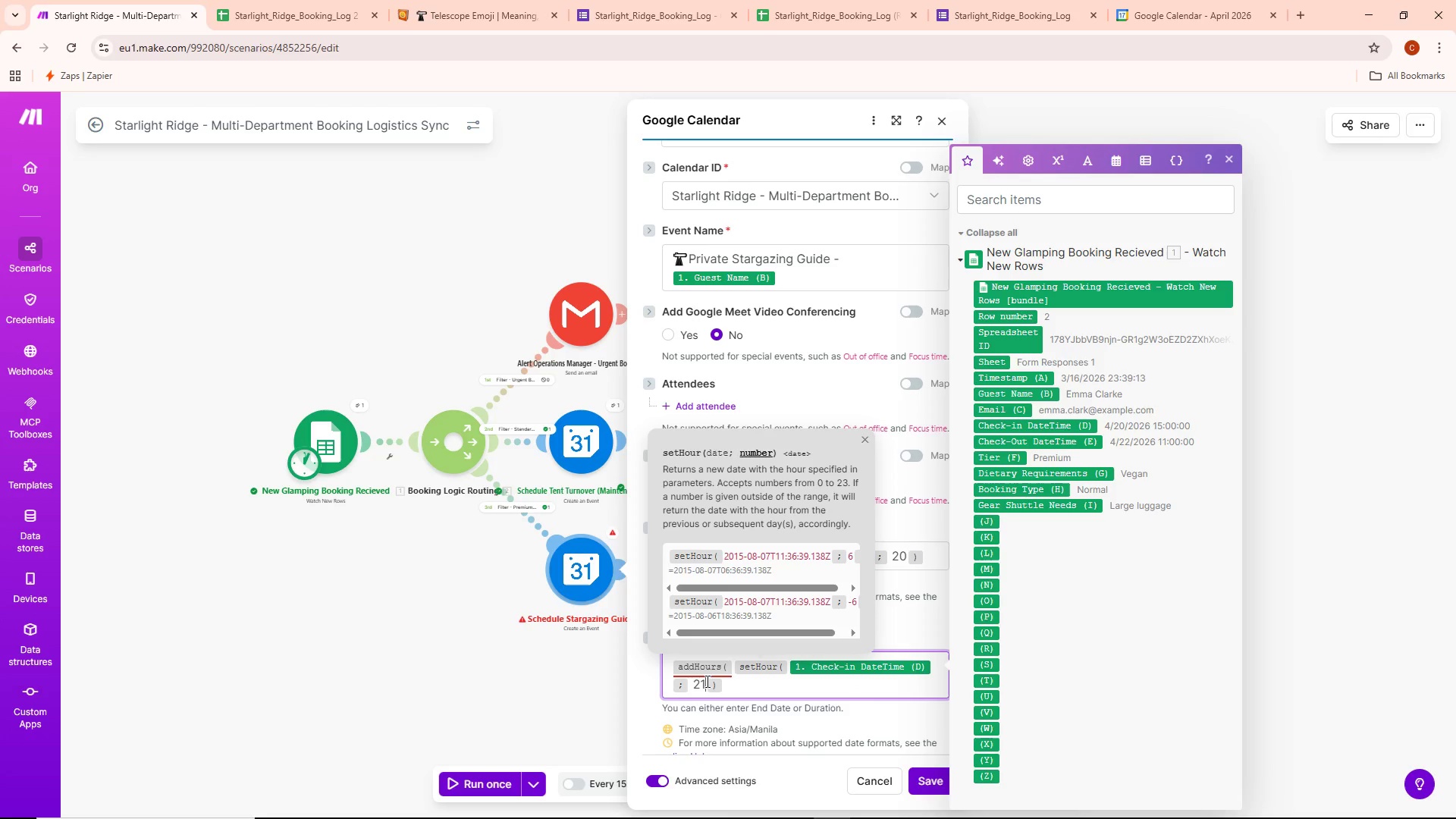 
key(Backspace)
 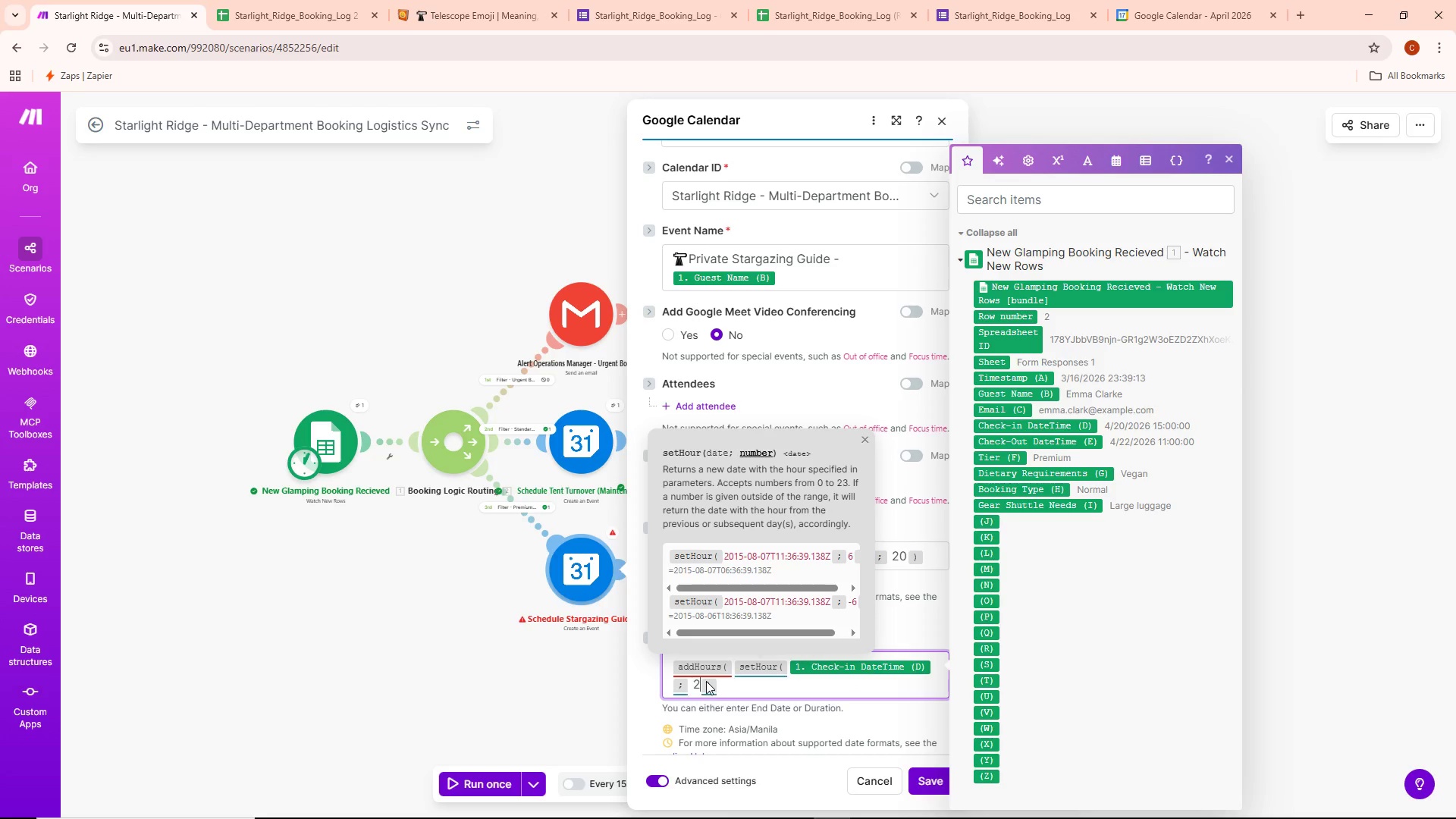 
key(0)
 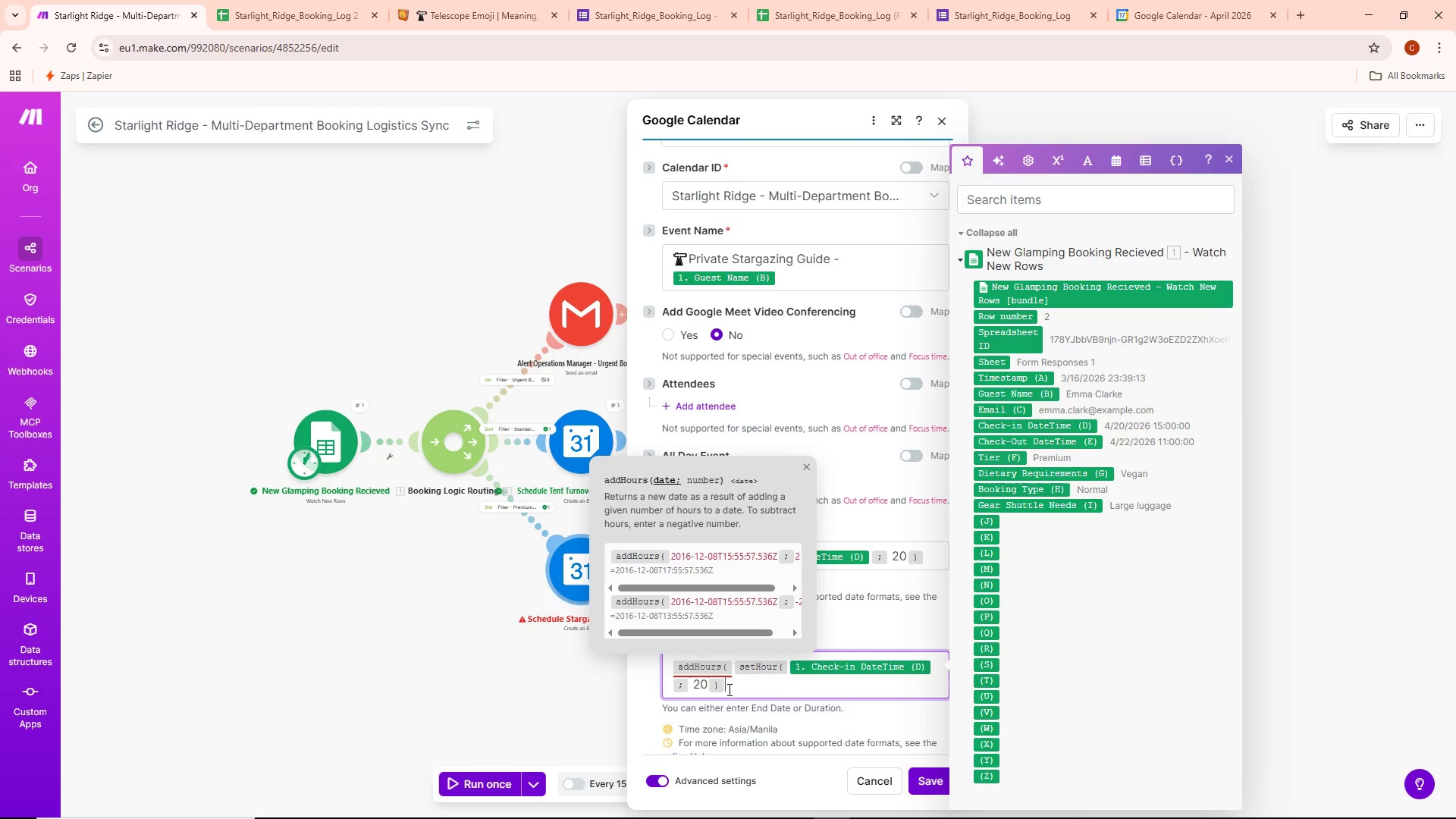 
wait(6.61)
 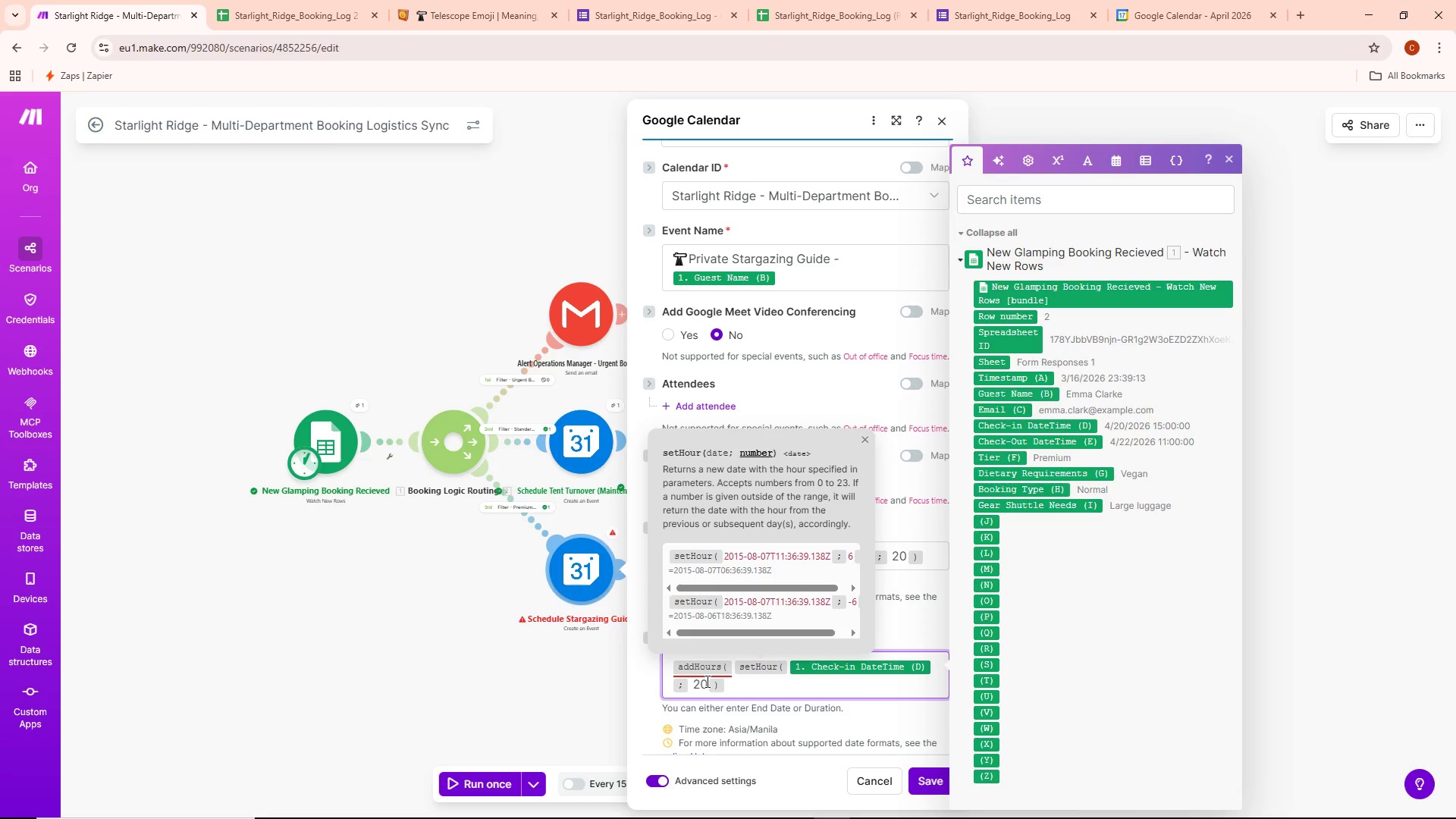 
type(; 1))
 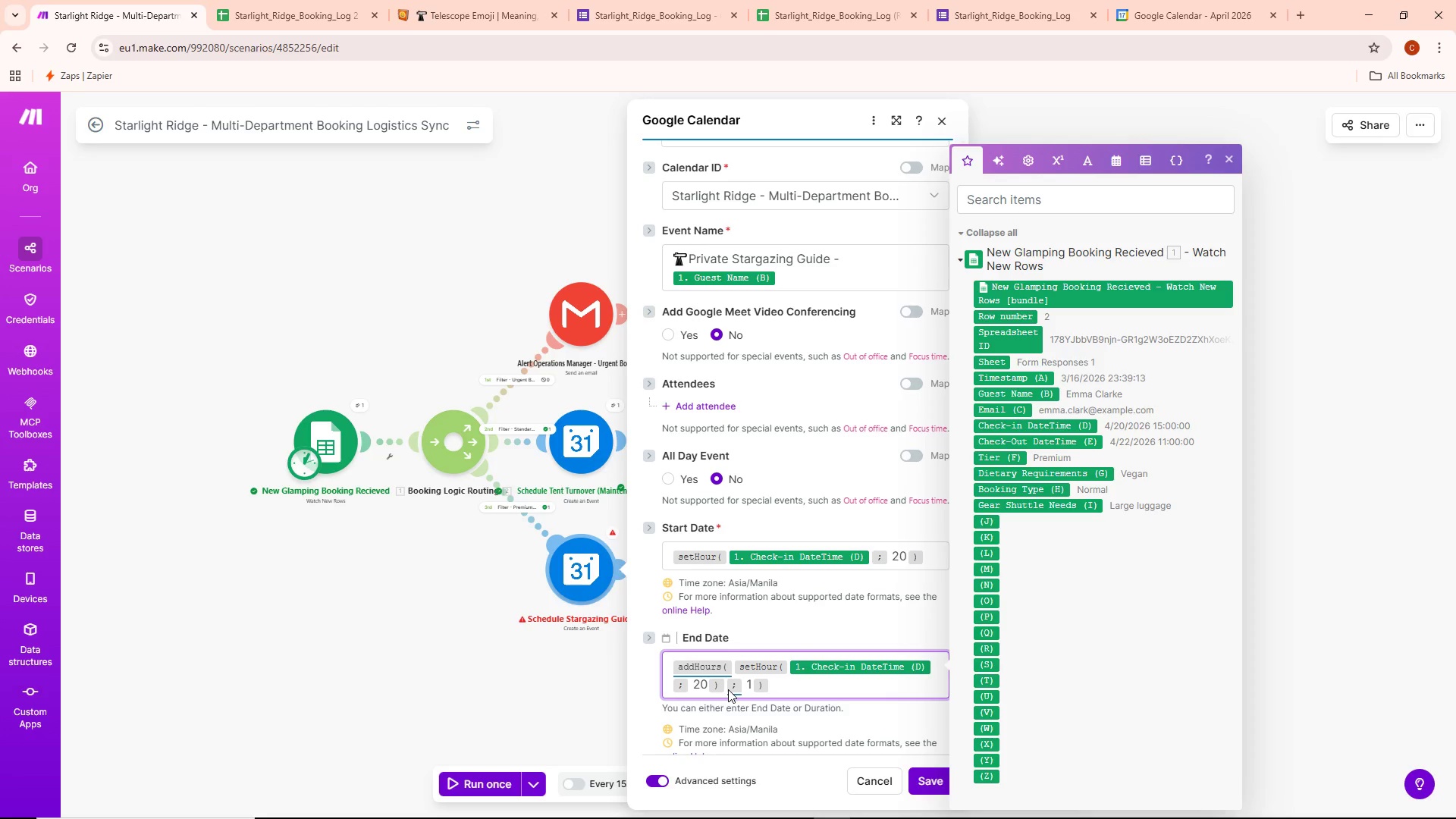 
scroll: coordinate [873, 595], scroll_direction: down, amount: 3.0
 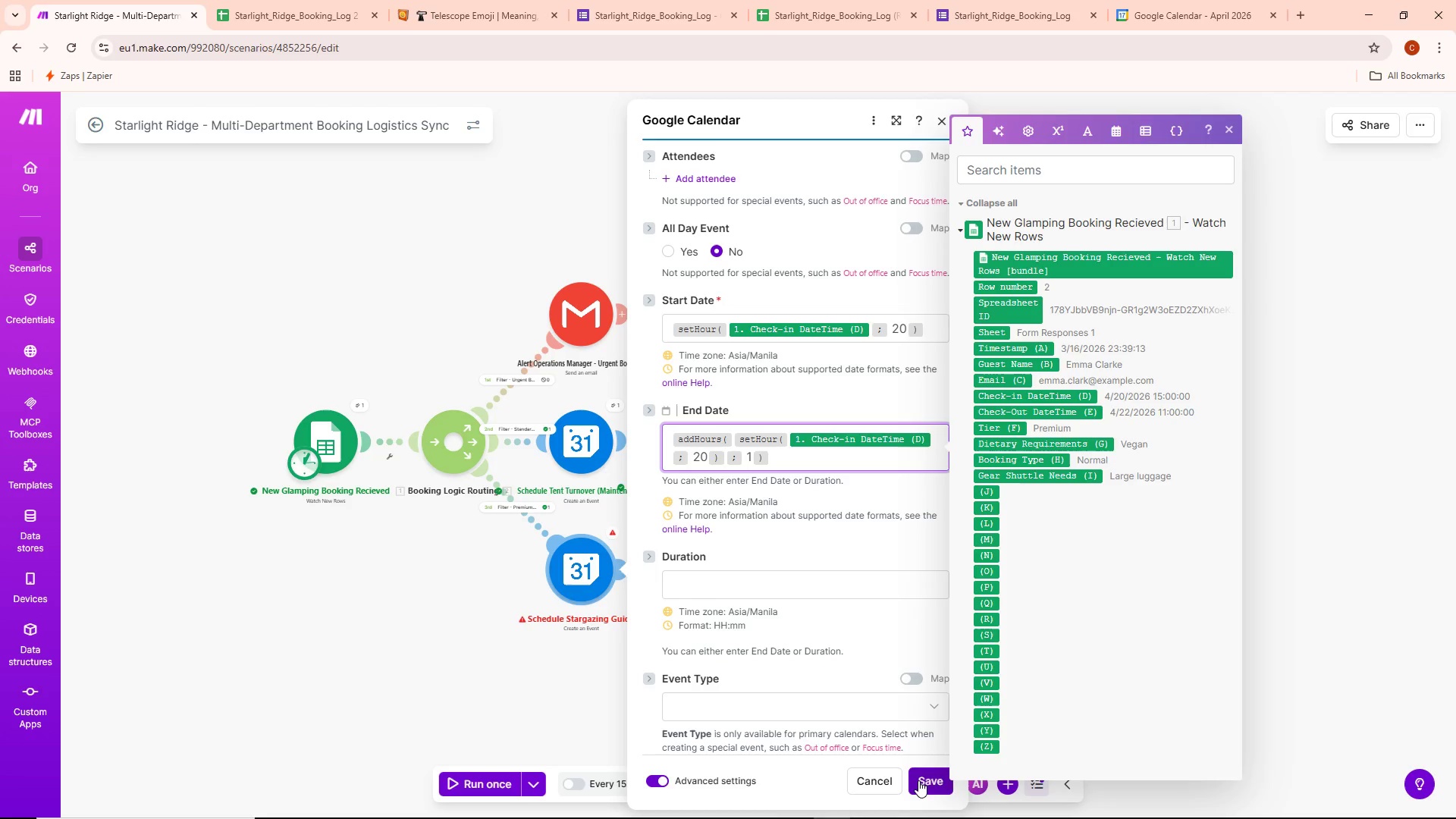 
left_click([918, 780])
 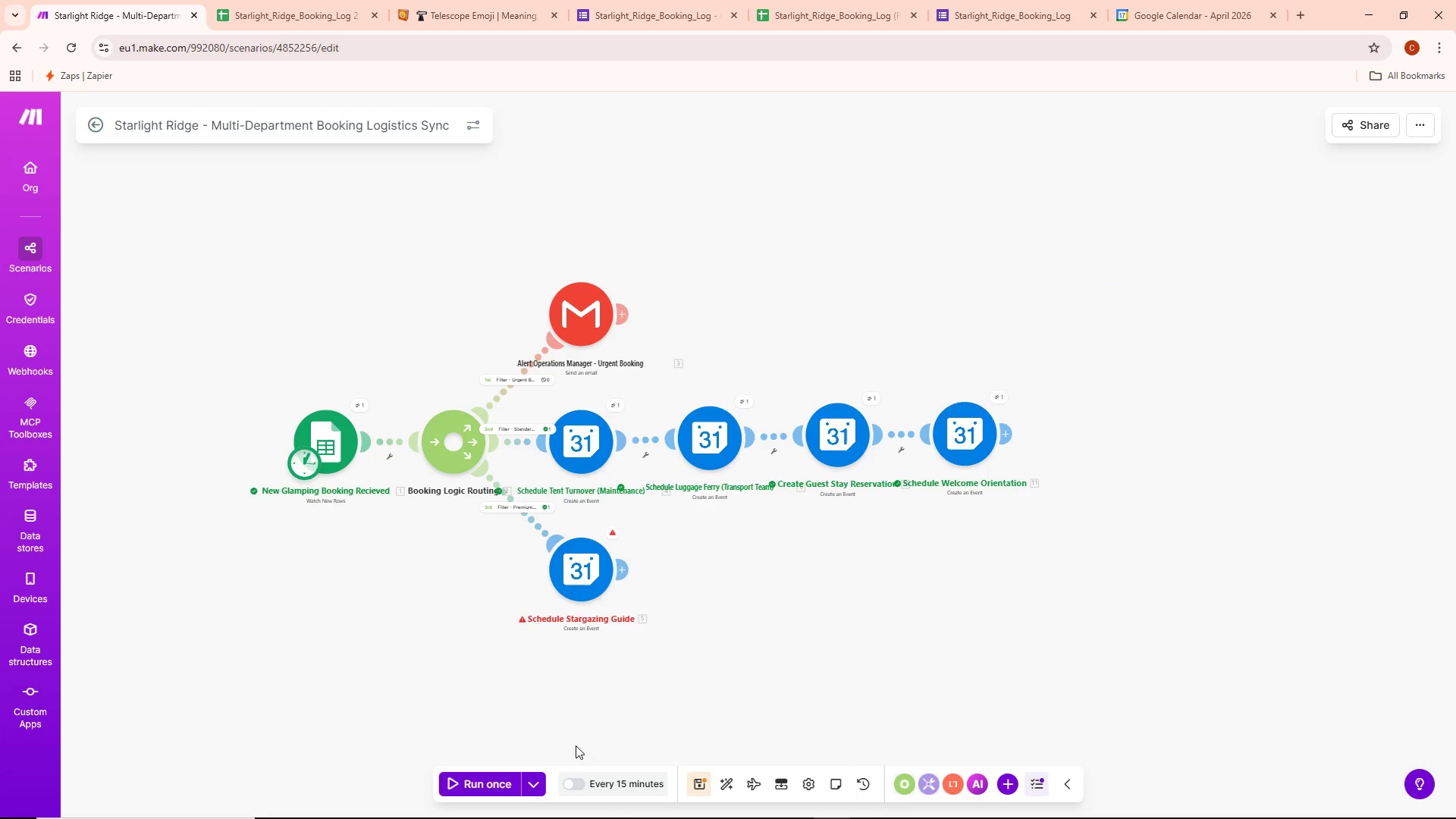 
left_click([519, 786])
 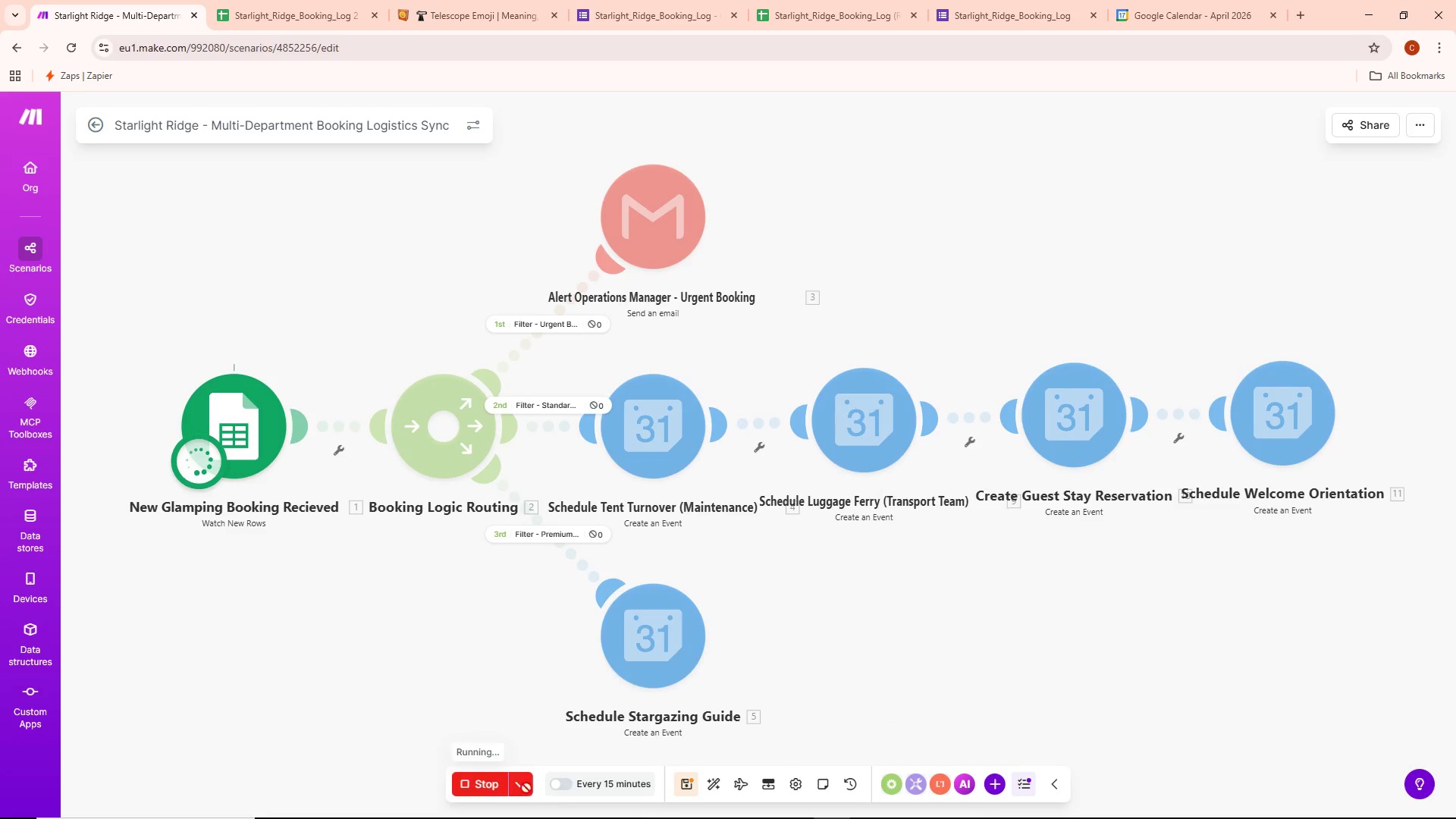 
left_click([493, 779])
 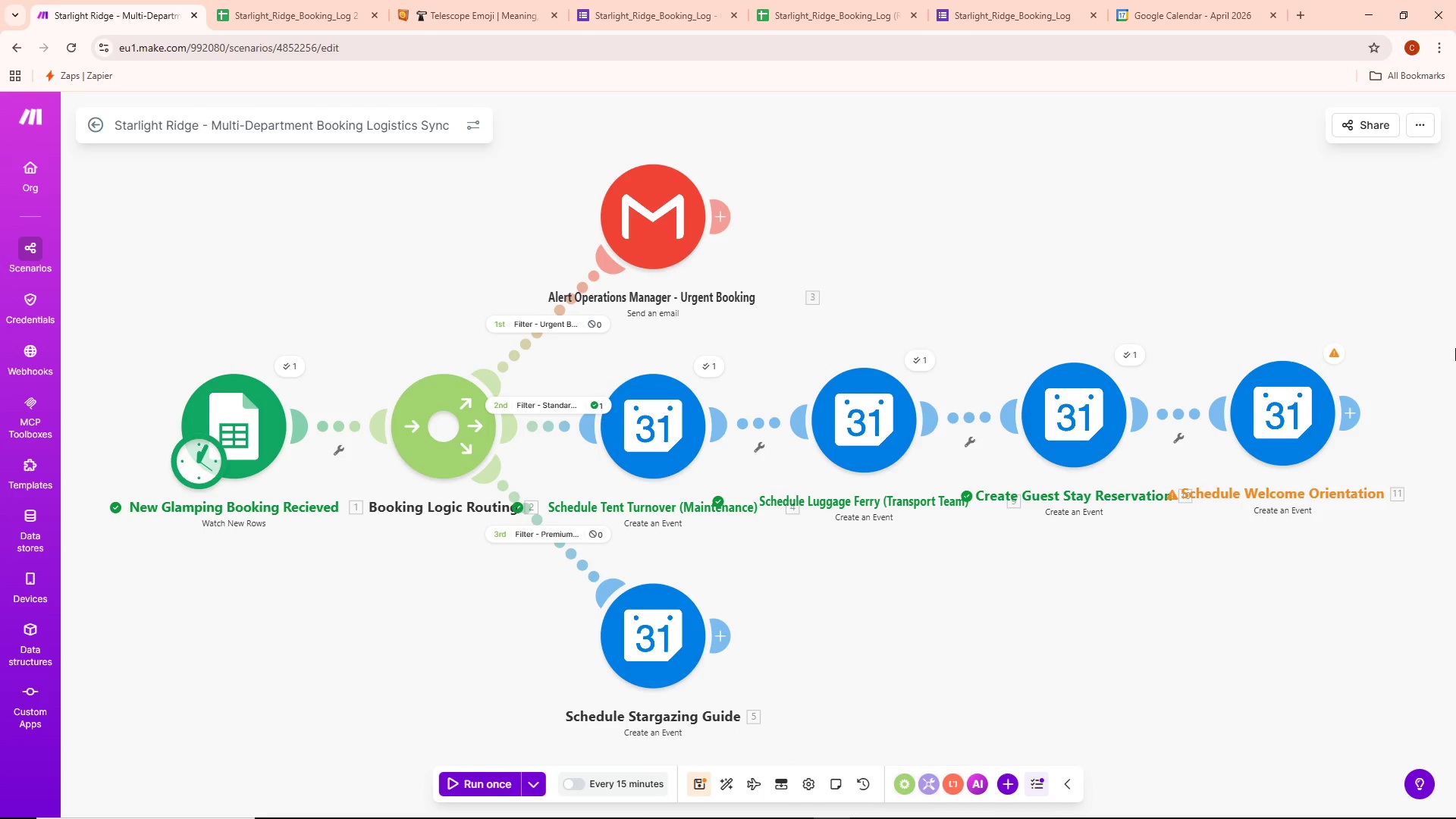 
left_click([1338, 355])
 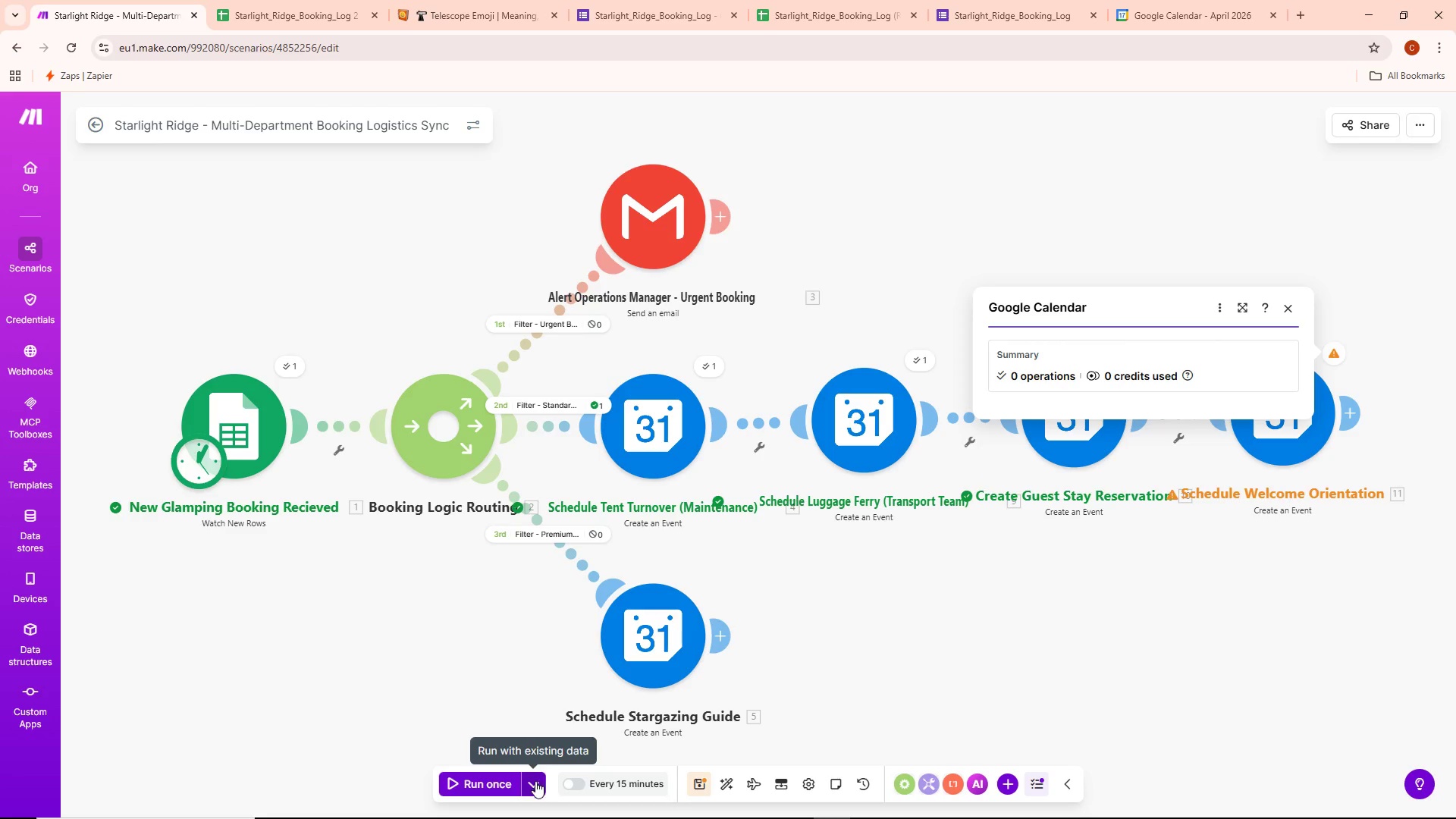 
left_click_drag(start_coordinate=[1197, 0], to_coordinate=[529, 463])
 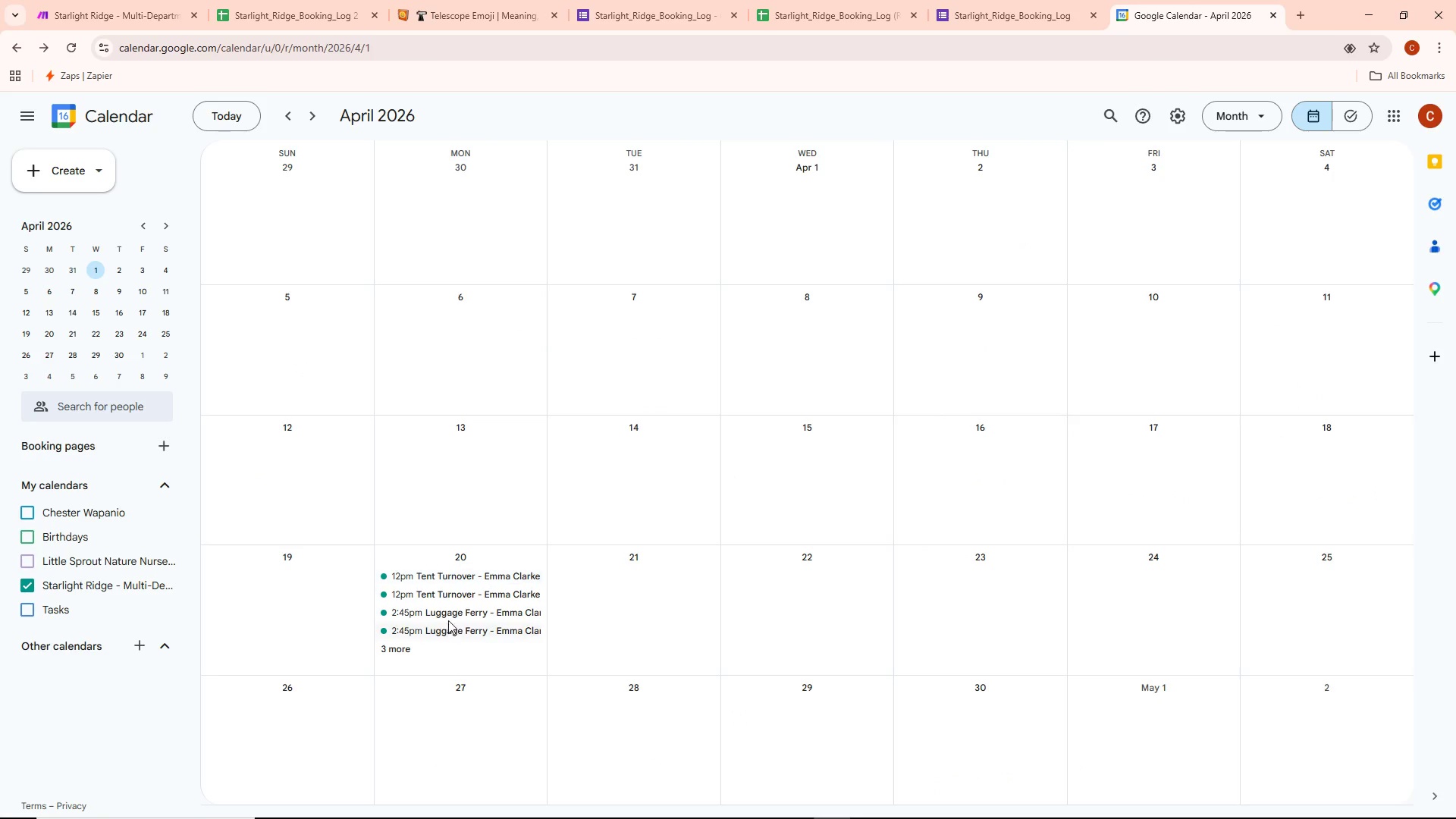 
left_click([529, 463])
 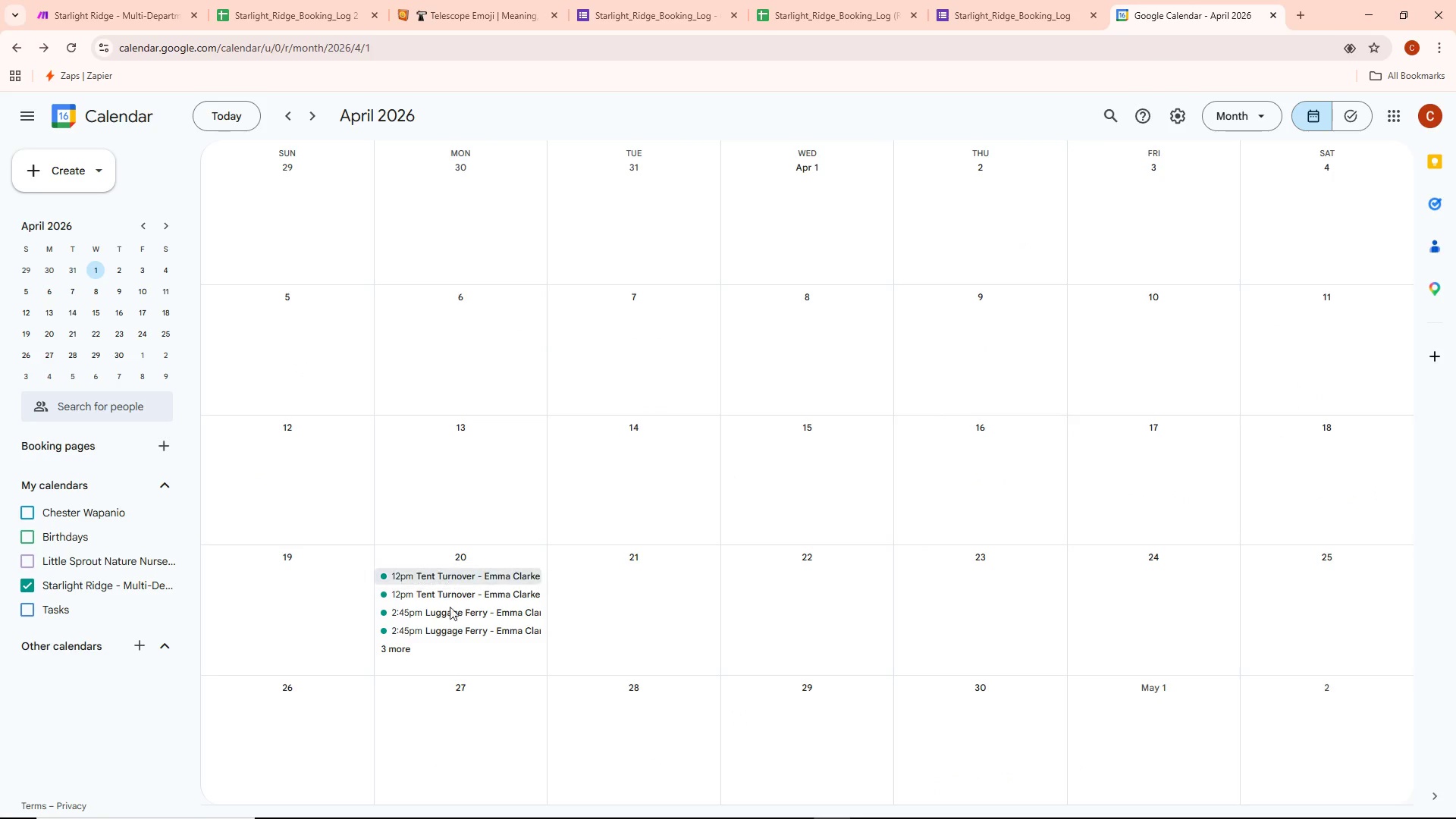 
right_click([448, 620])
 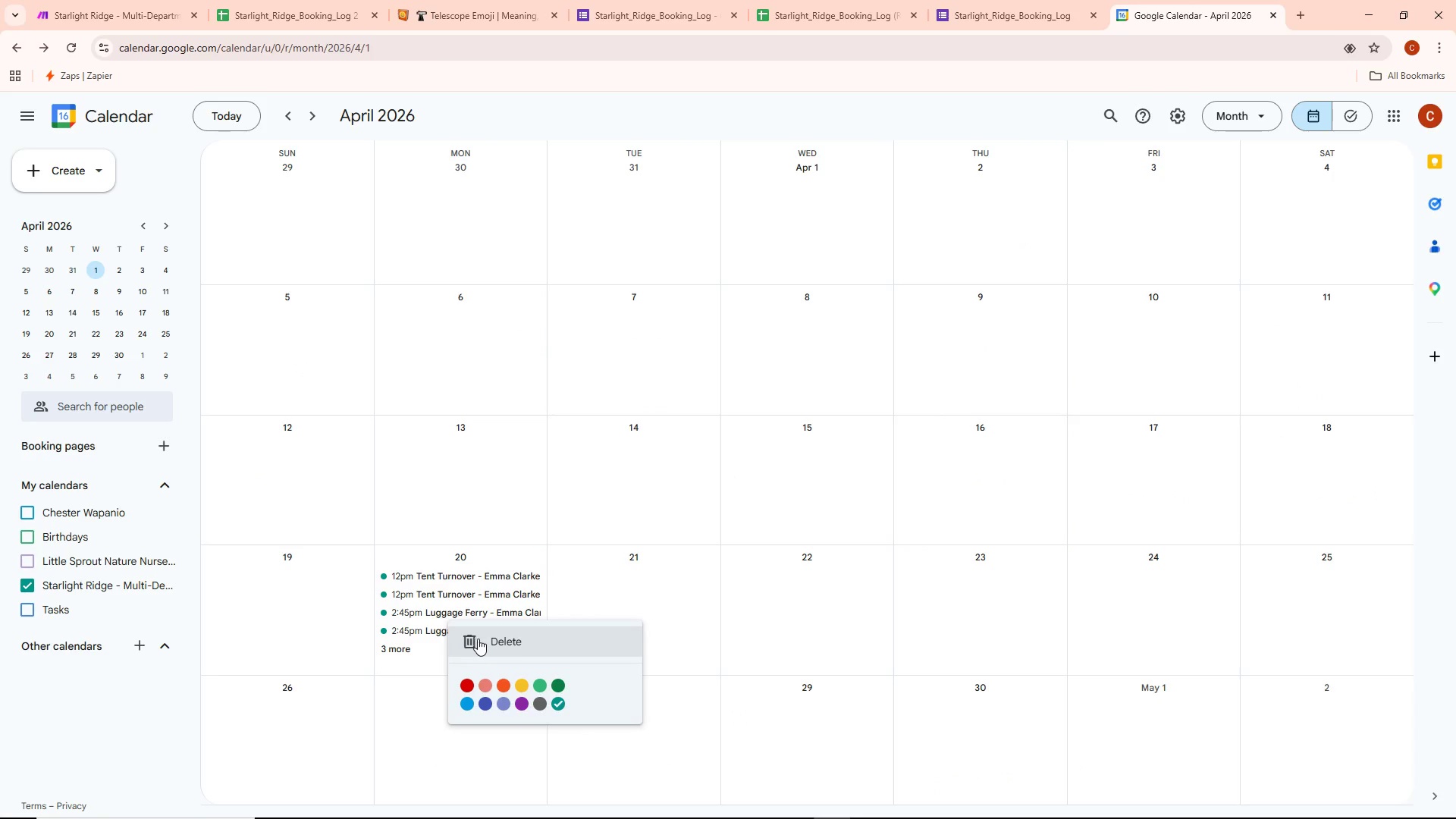 
right_click([458, 615])
 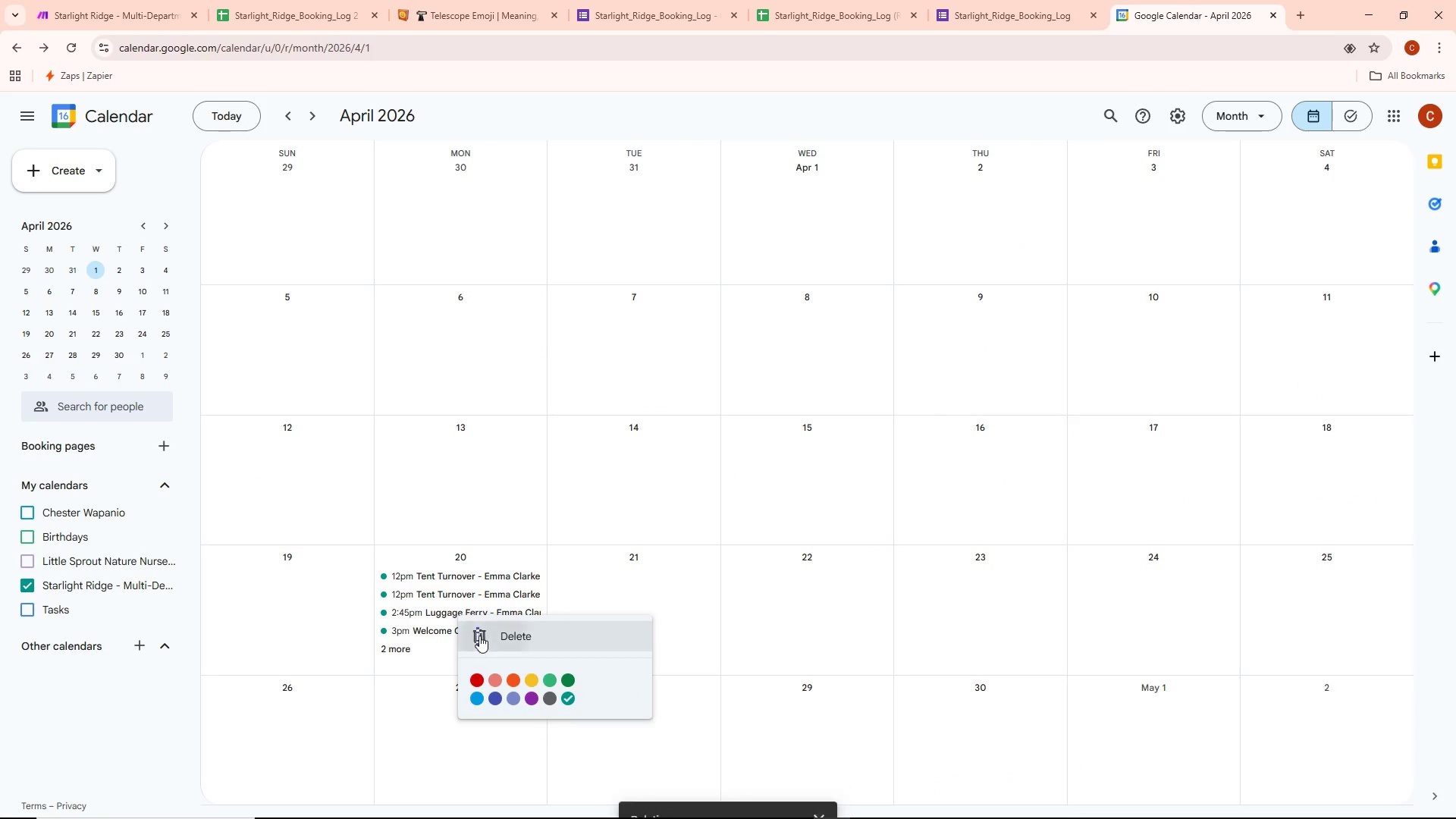 
right_click([458, 602])
 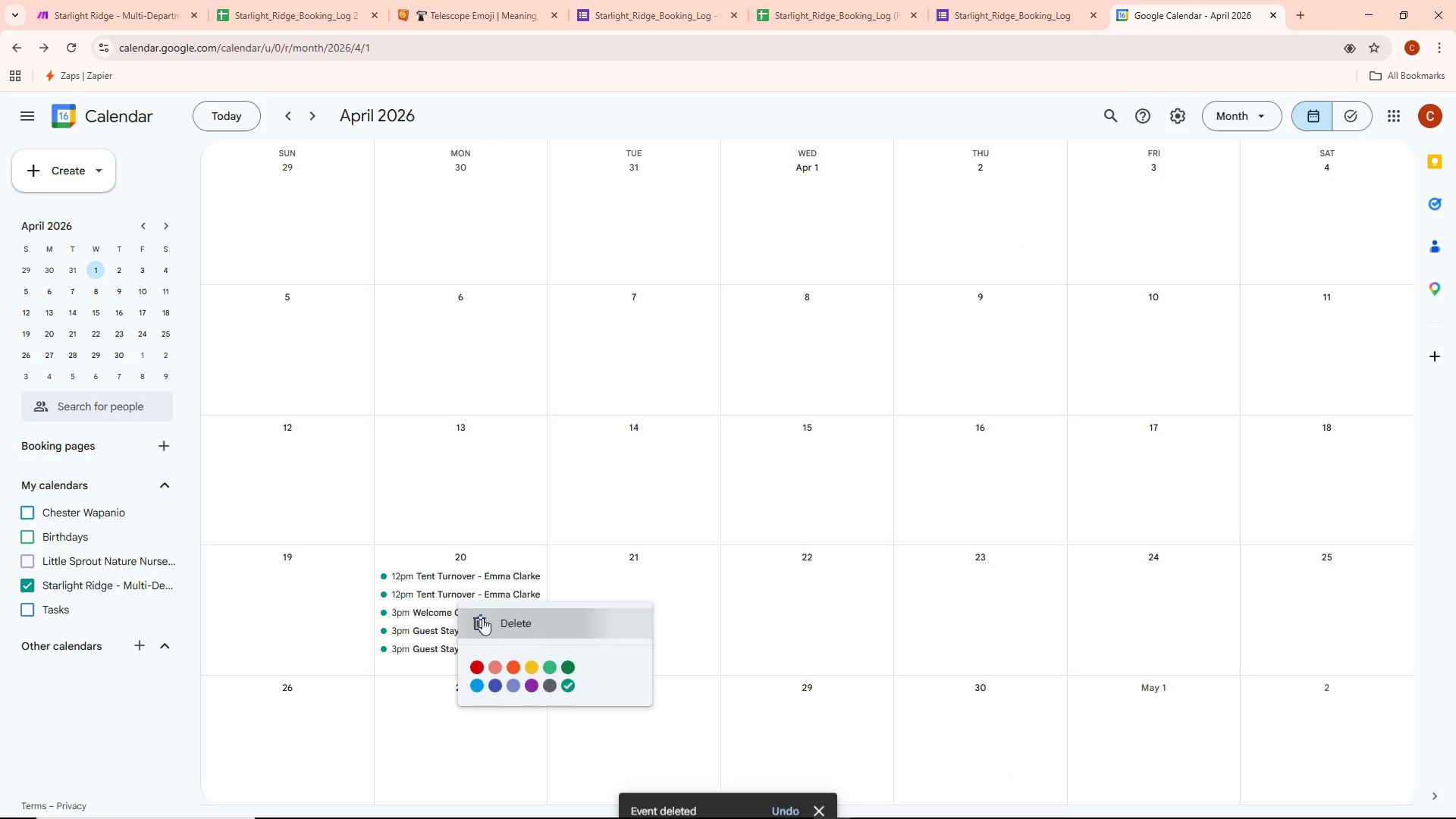 
right_click([472, 598])
 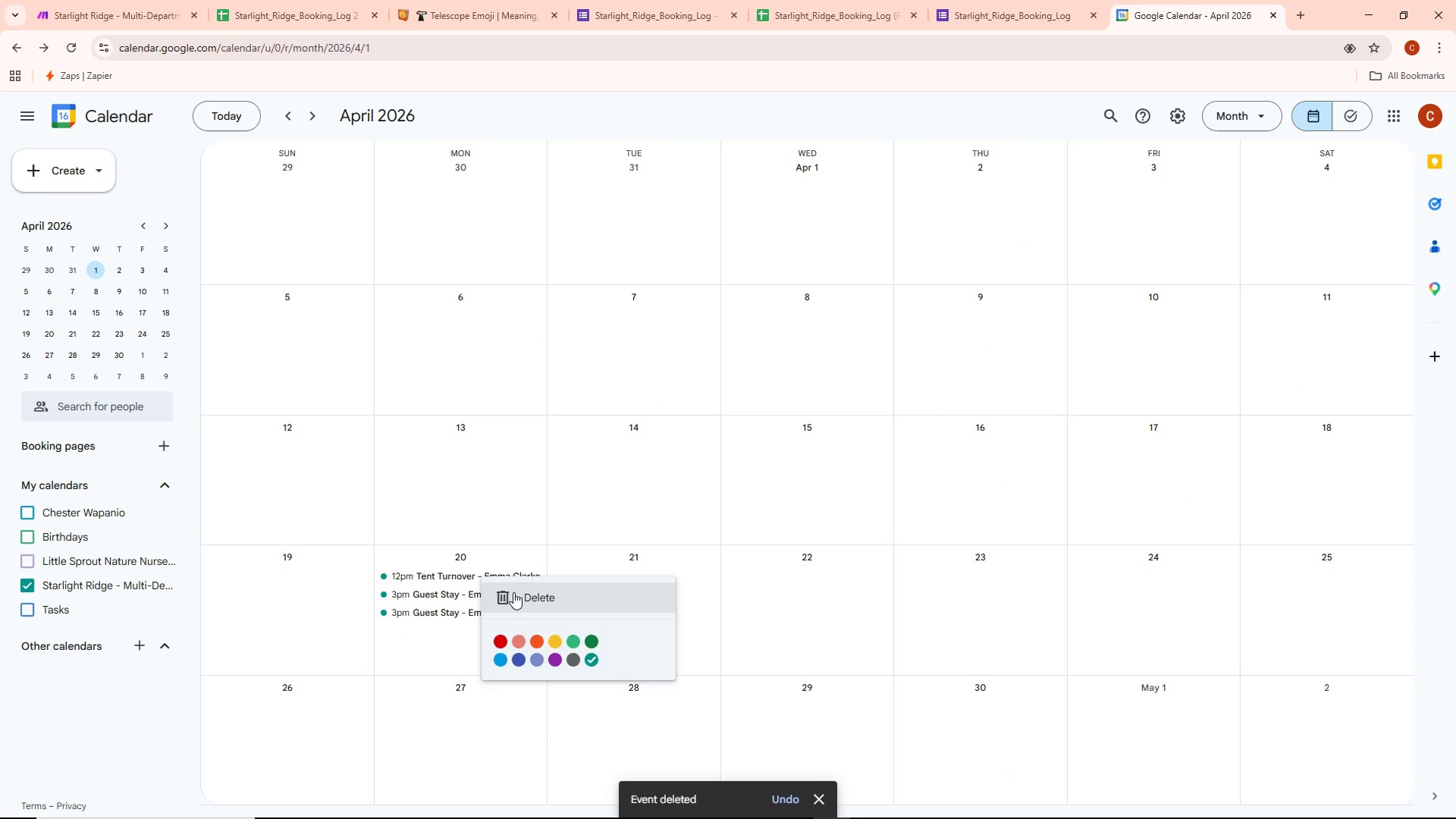 
right_click([493, 580])
 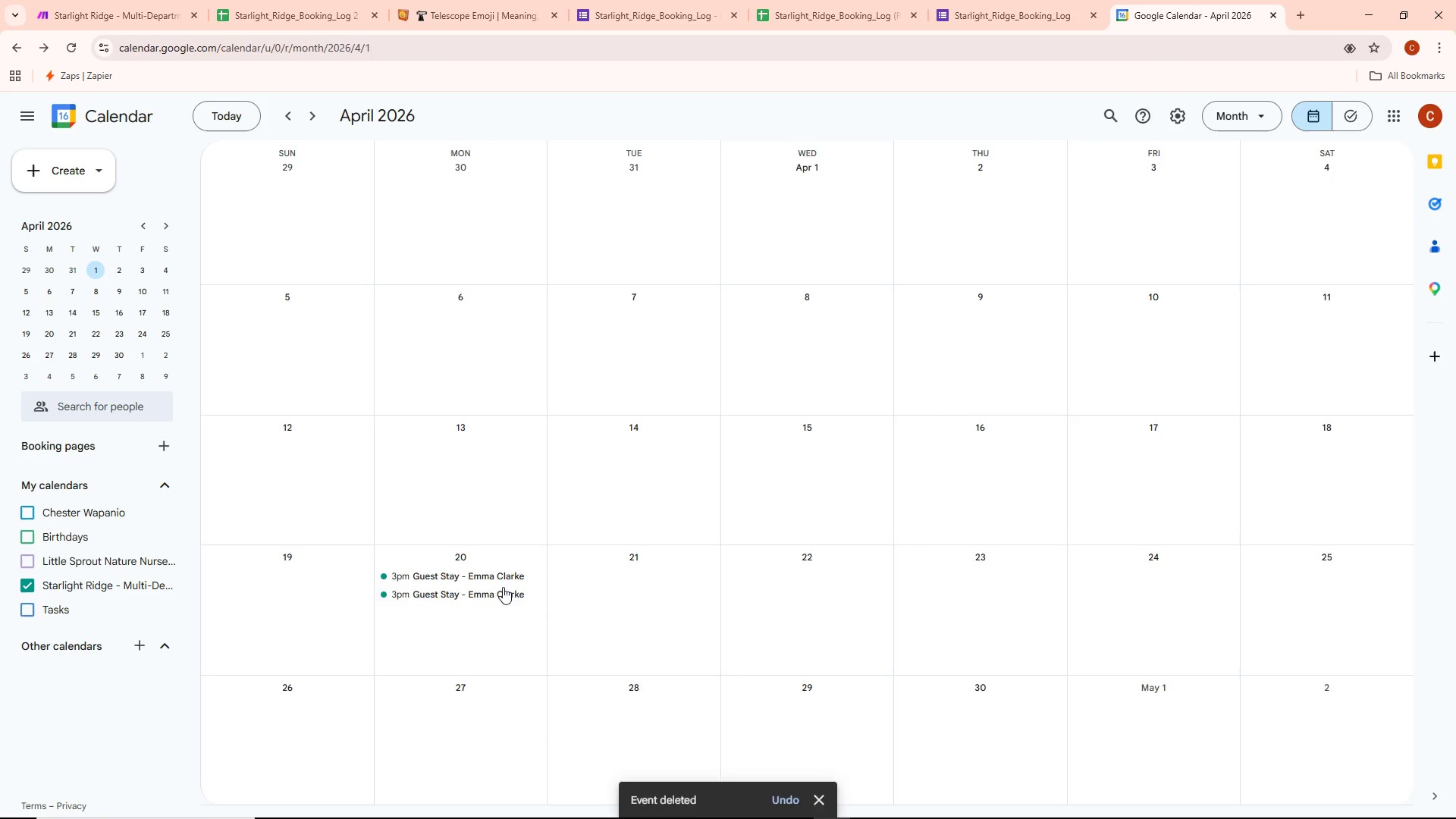 
right_click([485, 574])
 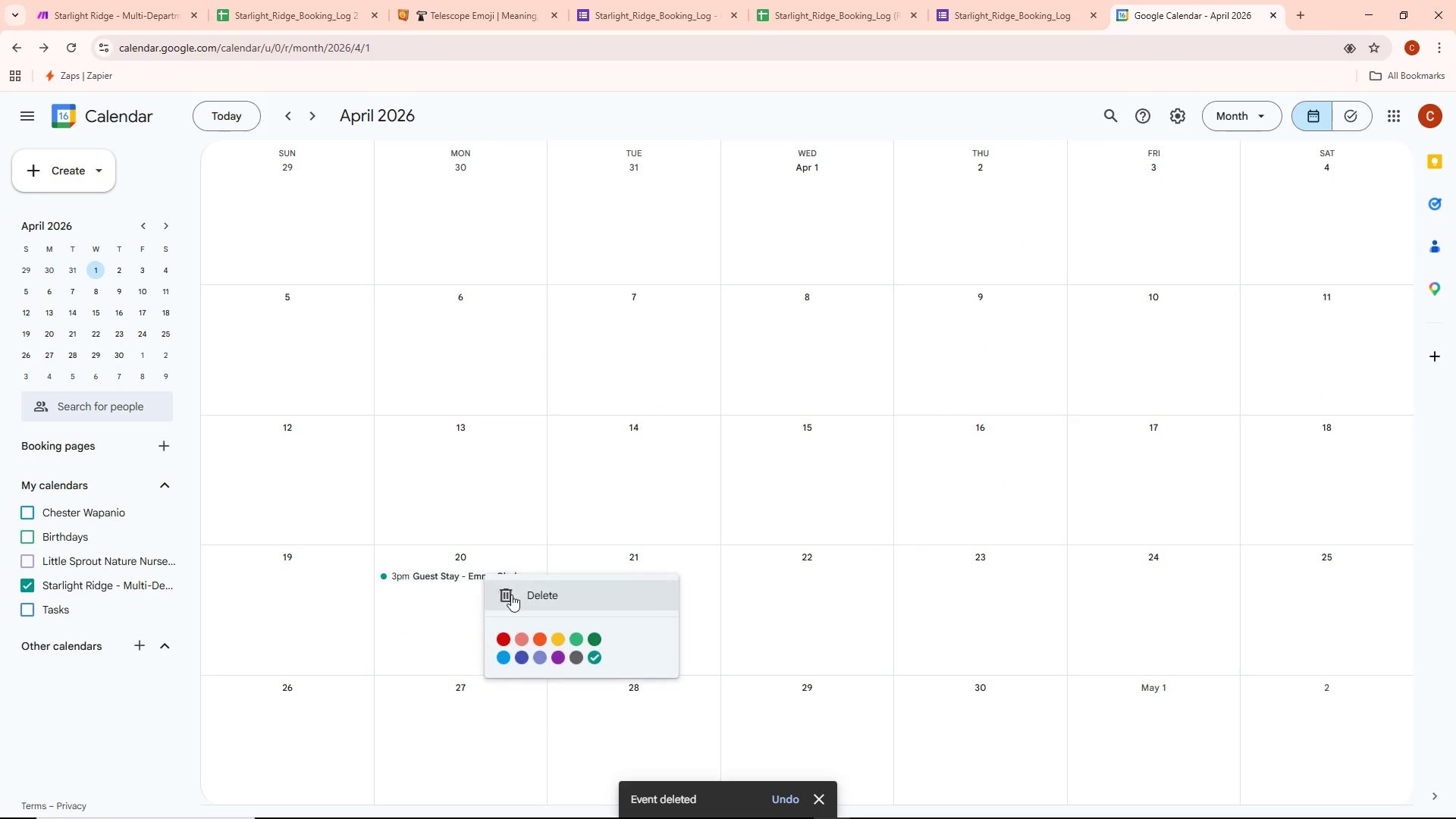 
left_click([515, 595])
 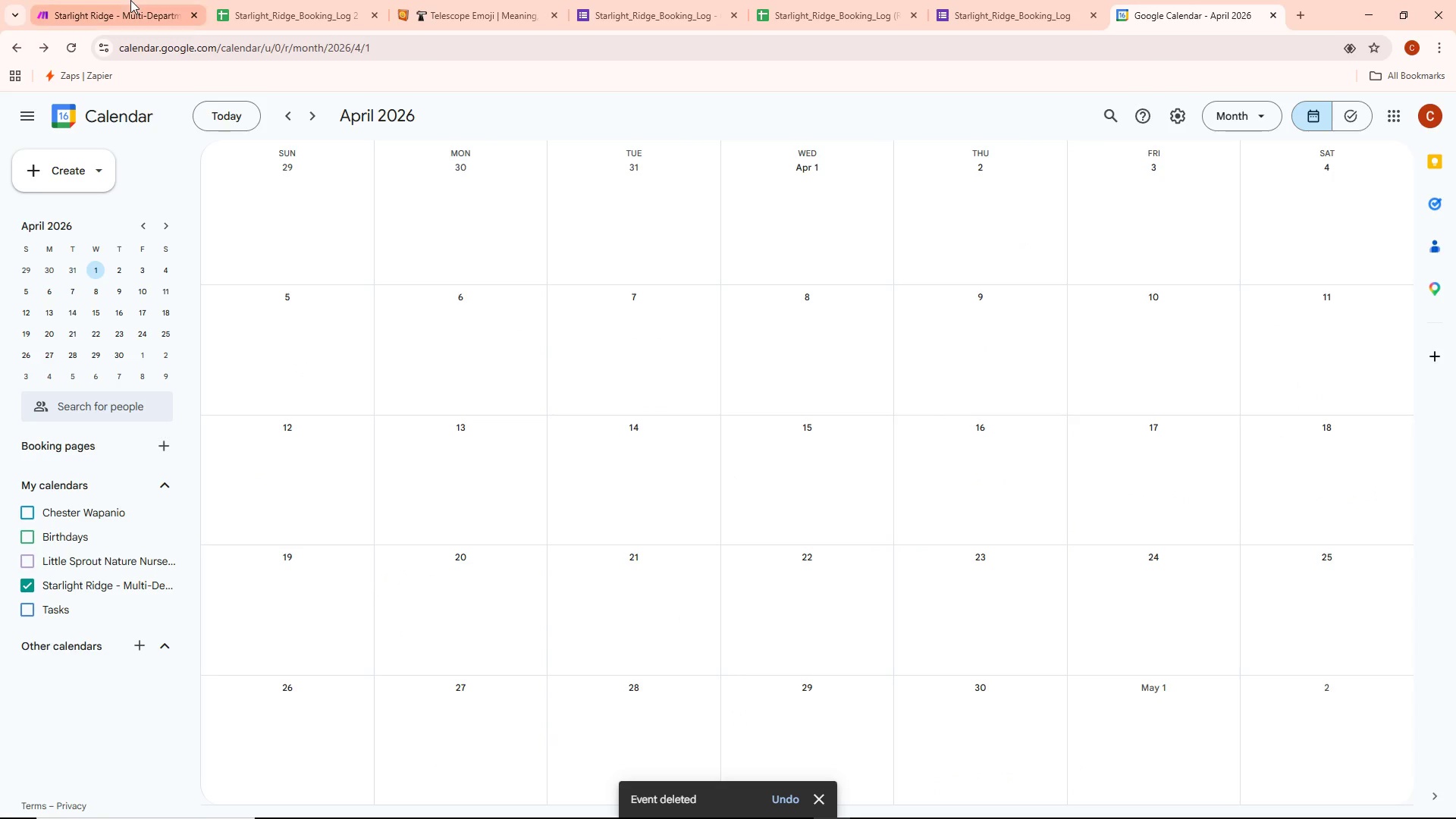 
left_click([123, 0])
 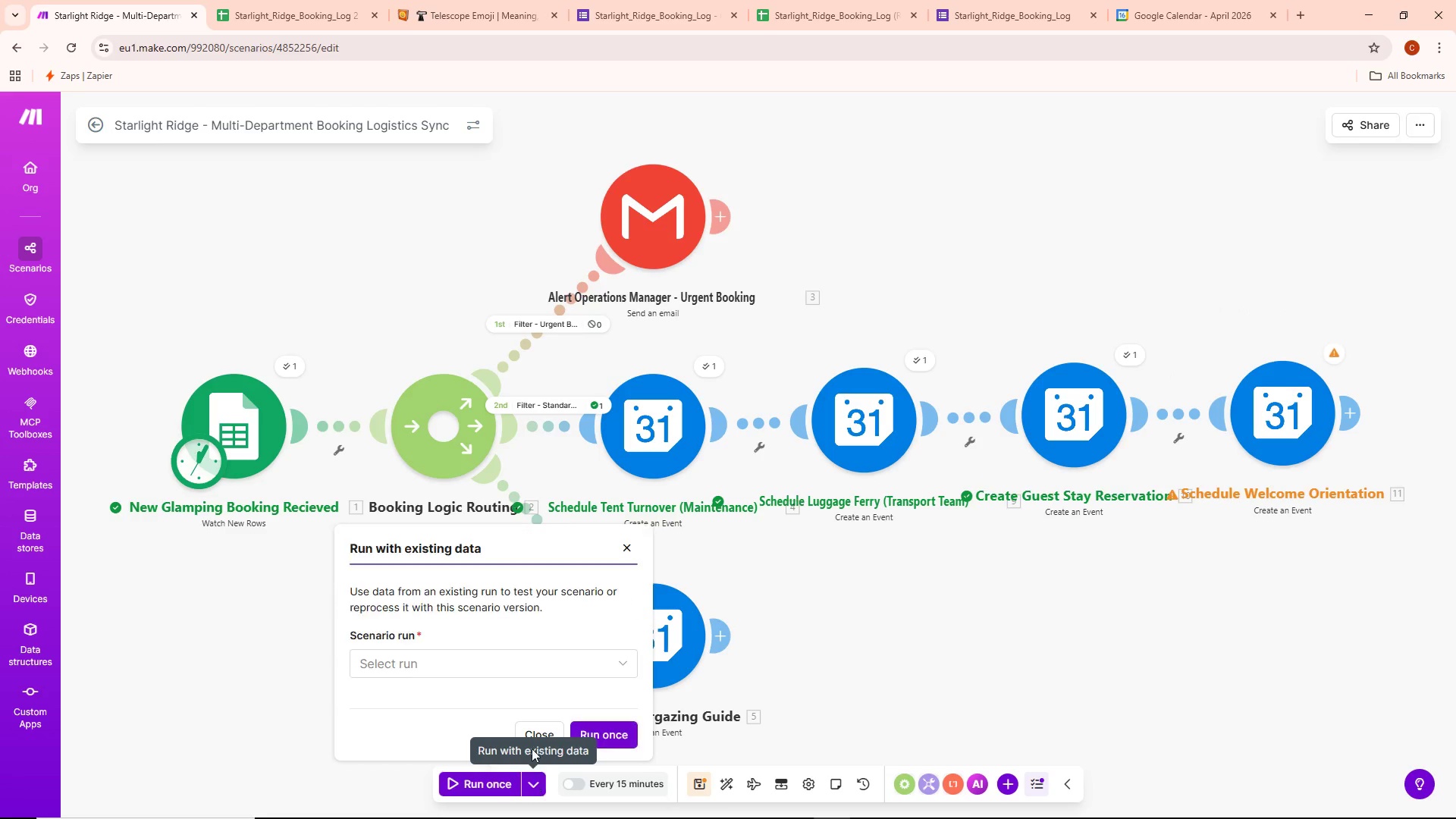 
left_click([558, 664])
 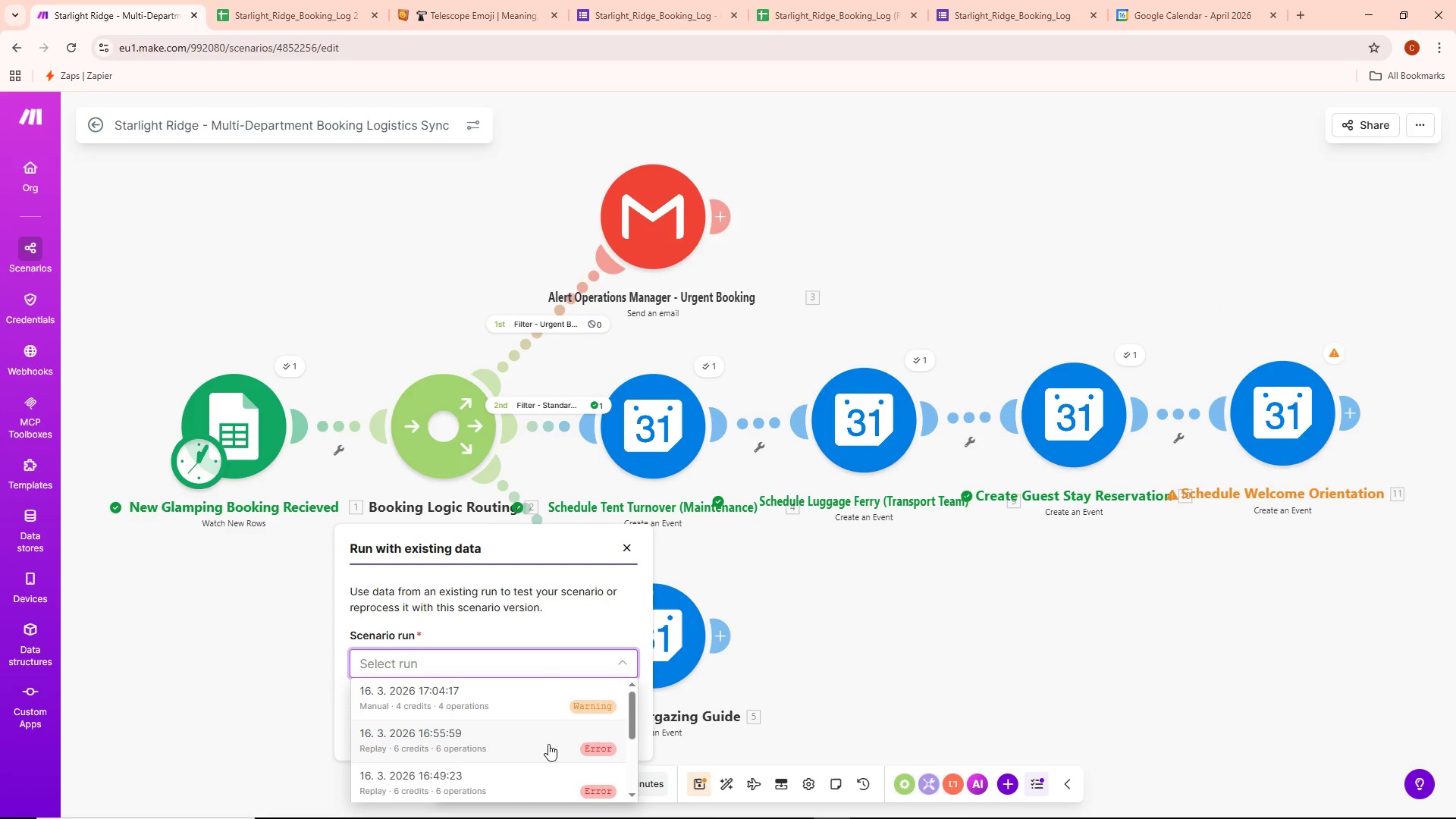 
left_click([549, 742])
 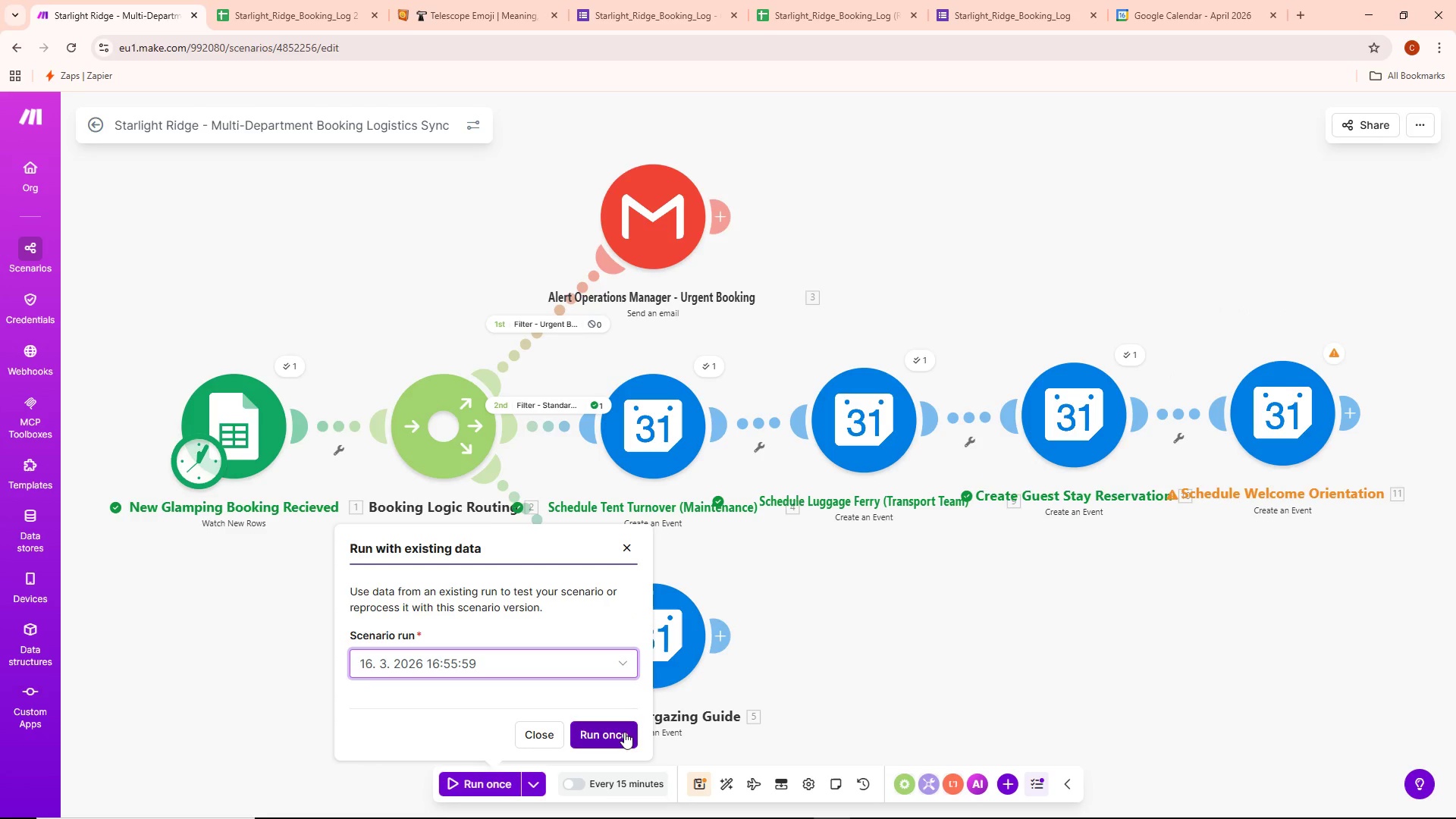 
left_click([623, 732])
 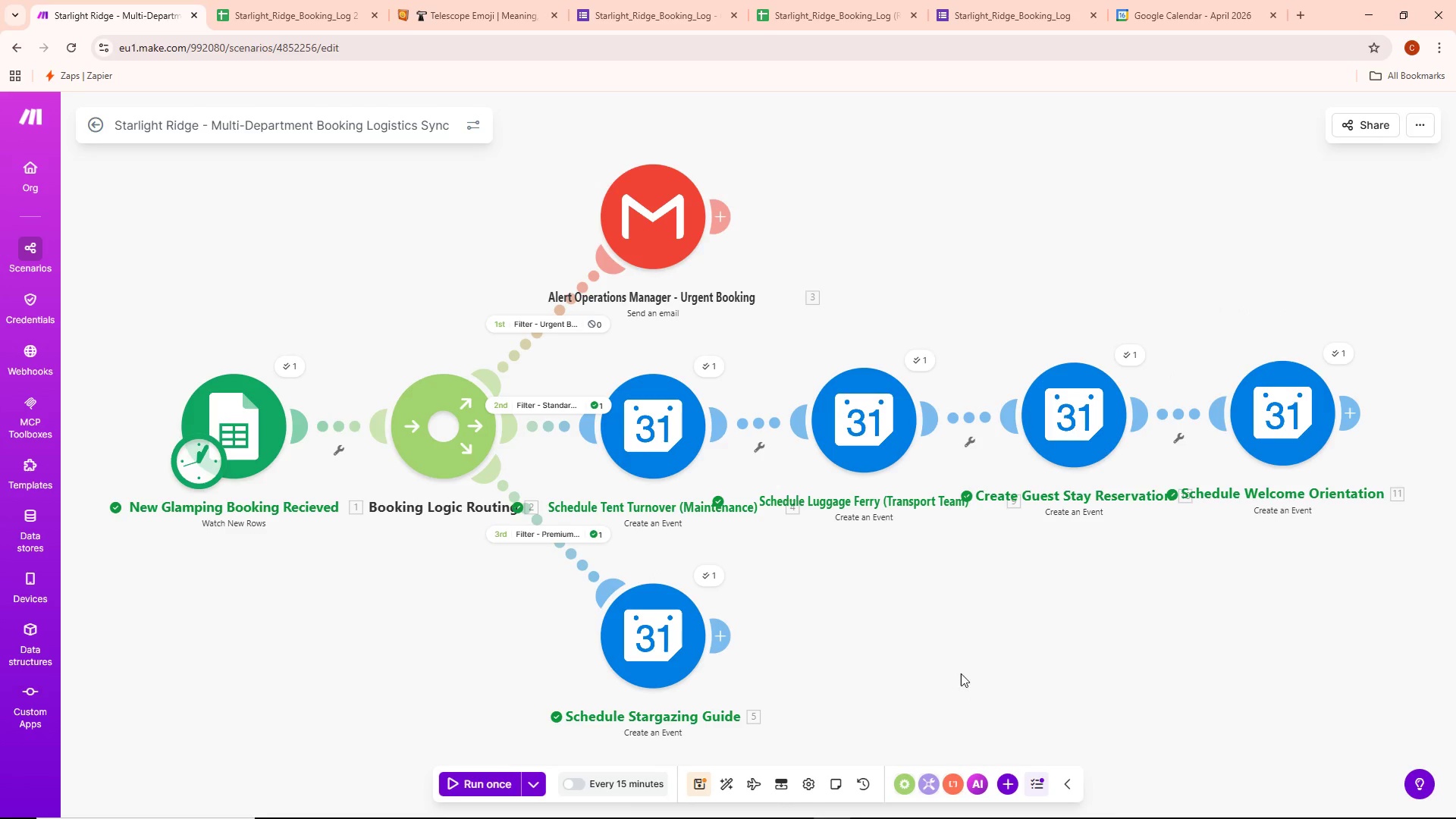 
wait(5.66)
 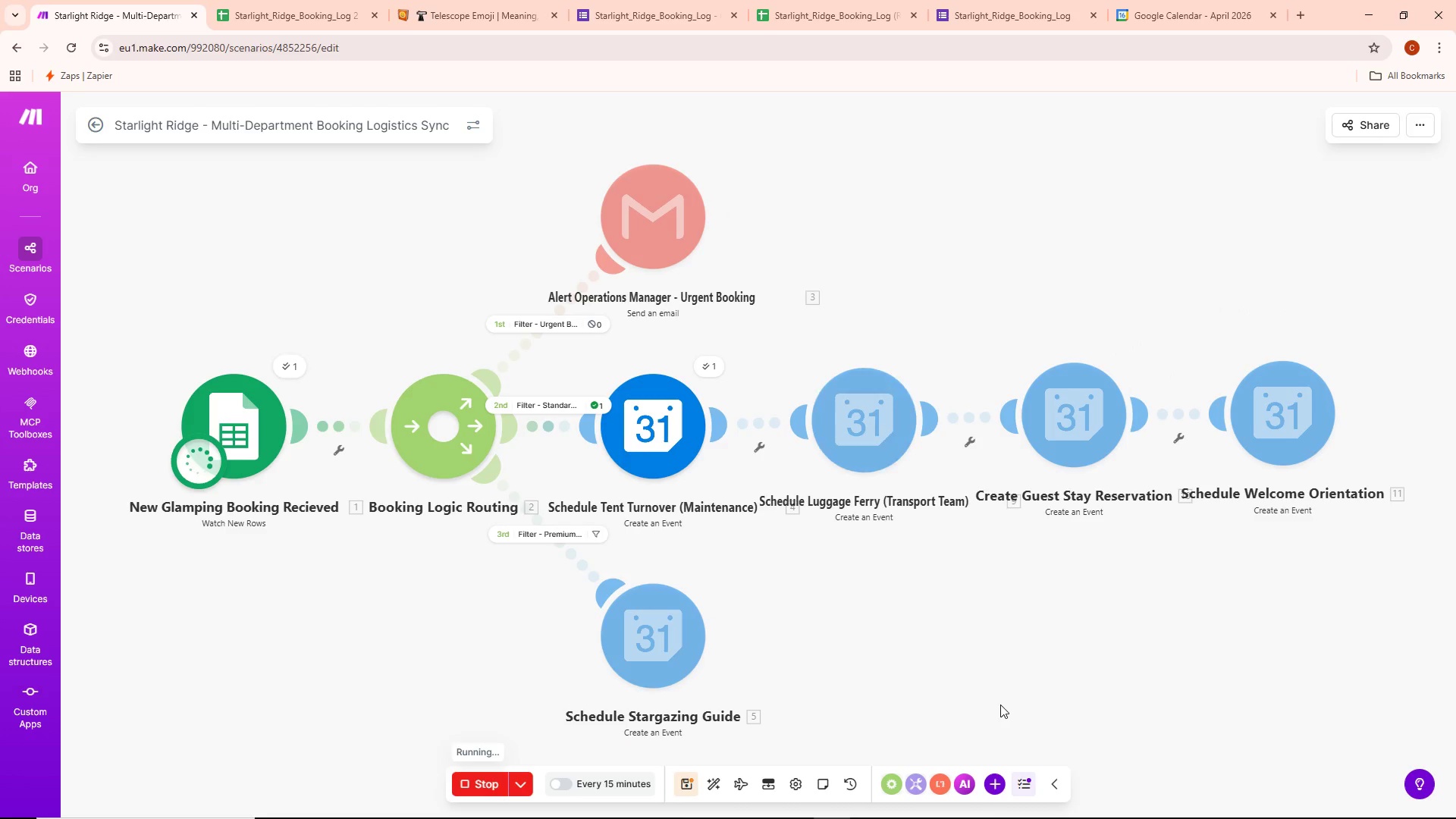 
left_click([1173, 0])
 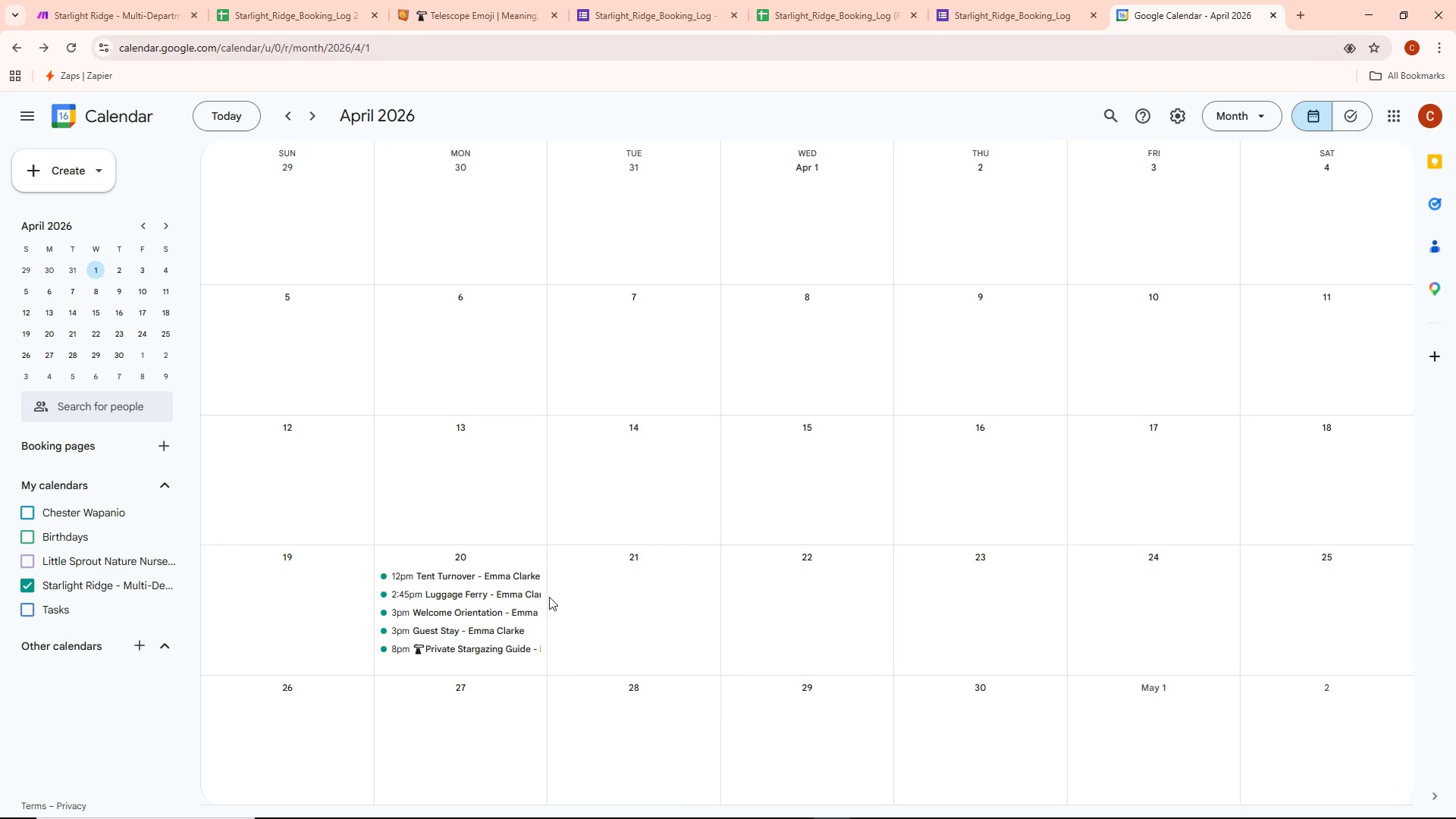 
left_click([453, 646])
 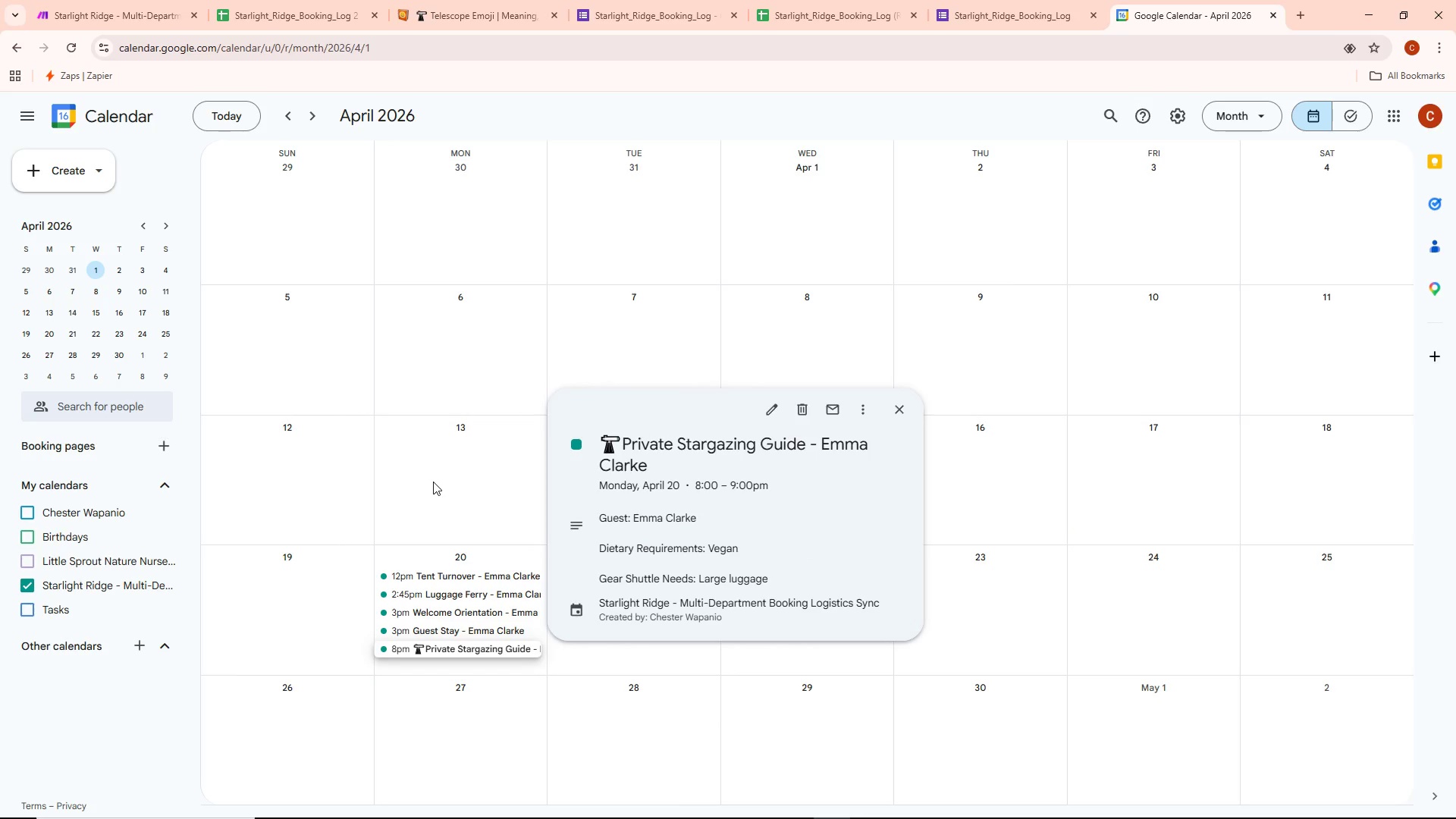 
left_click([375, 488])
 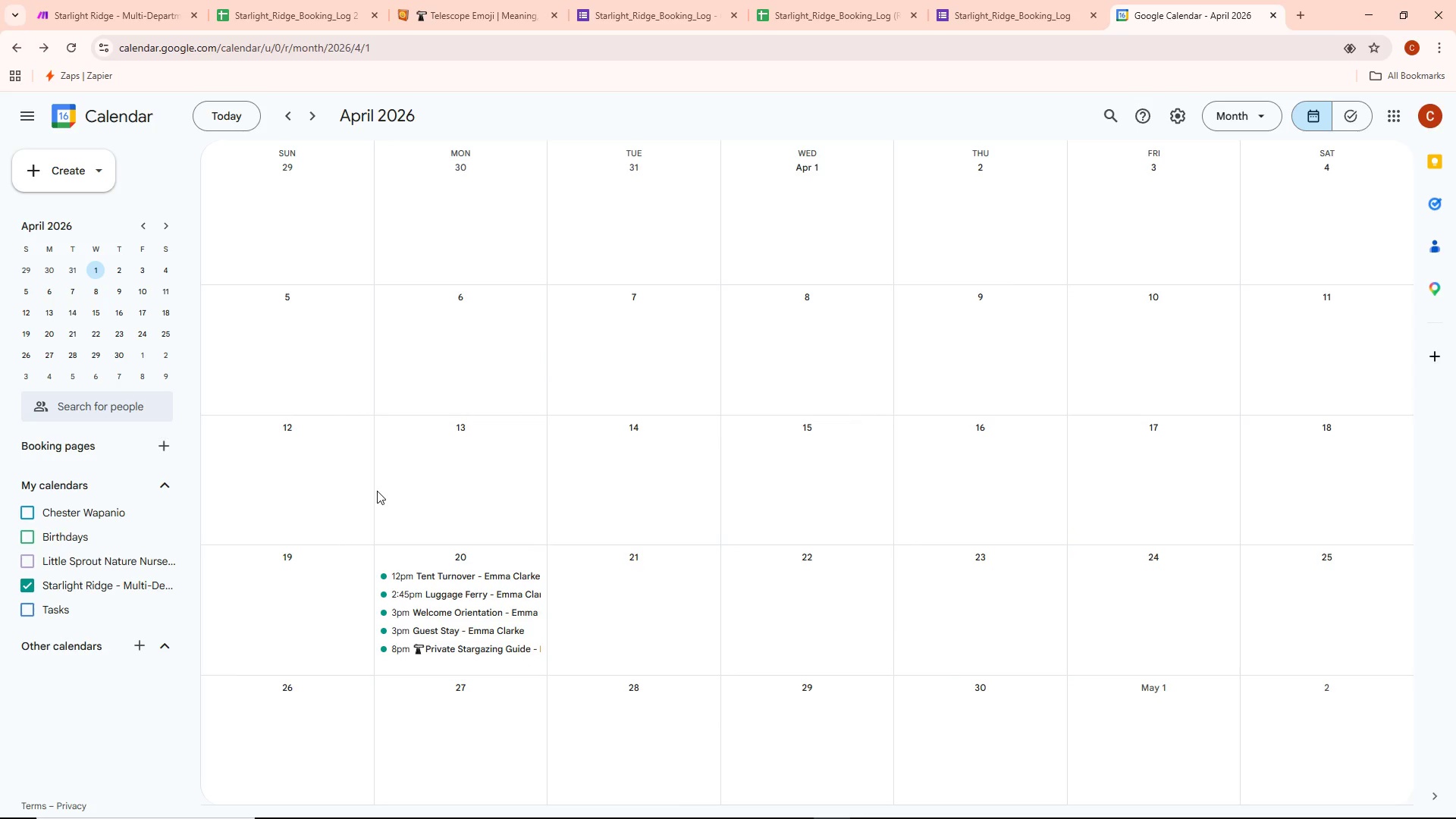 
wait(12.27)
 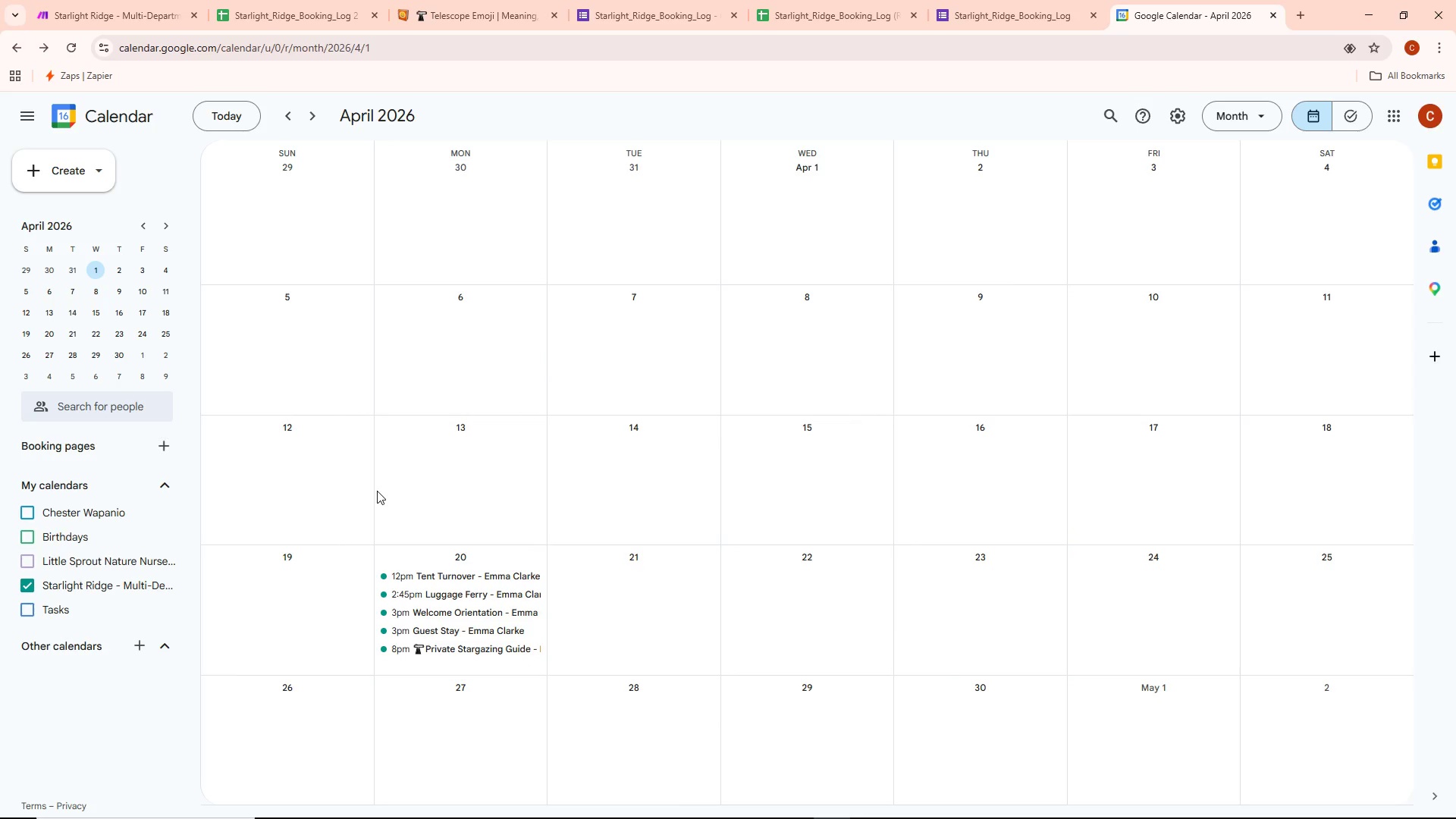 
scroll: coordinate [676, 373], scroll_direction: down, amount: 3.0
 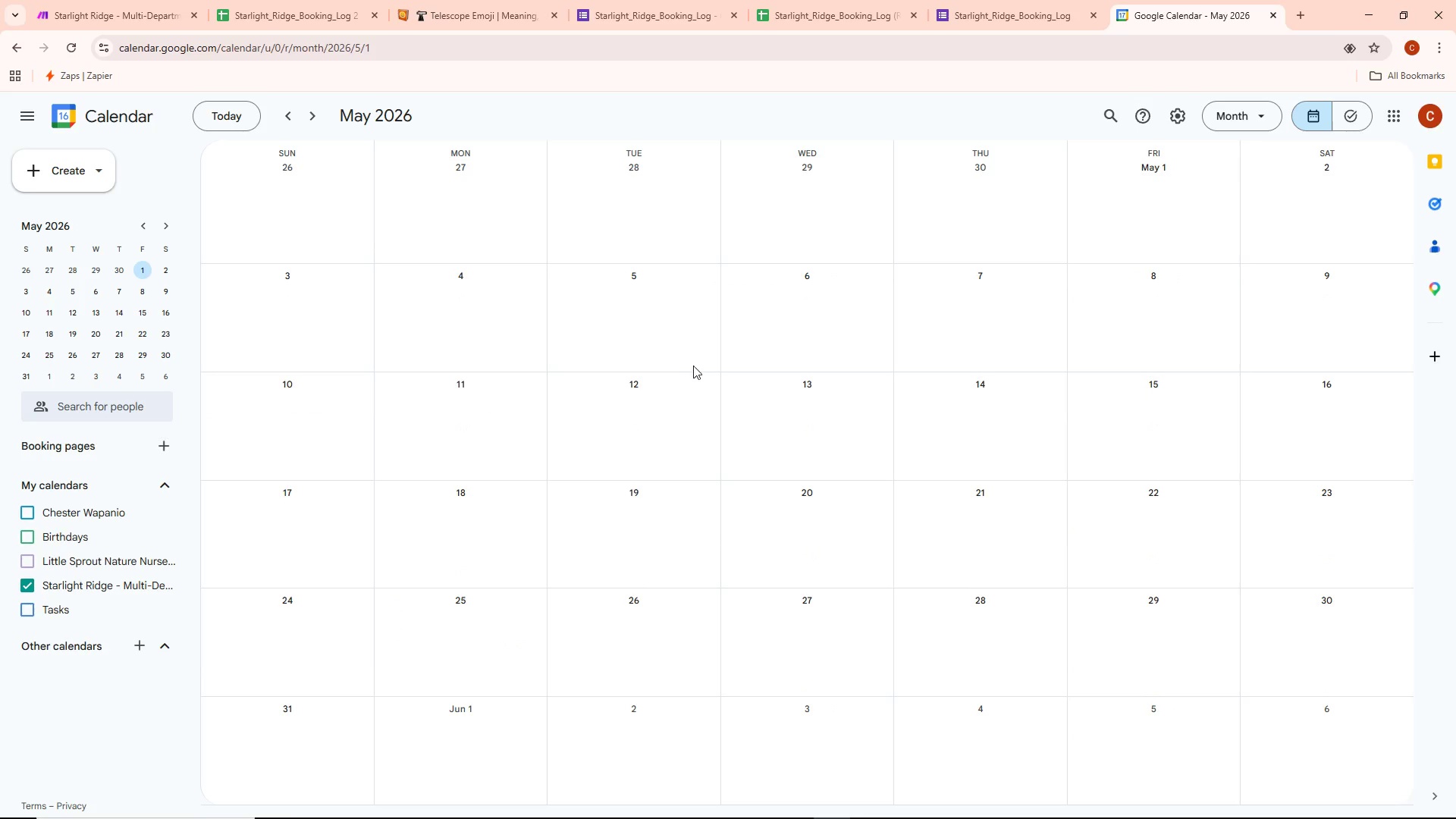 
scroll: coordinate [688, 365], scroll_direction: up, amount: 1.0
 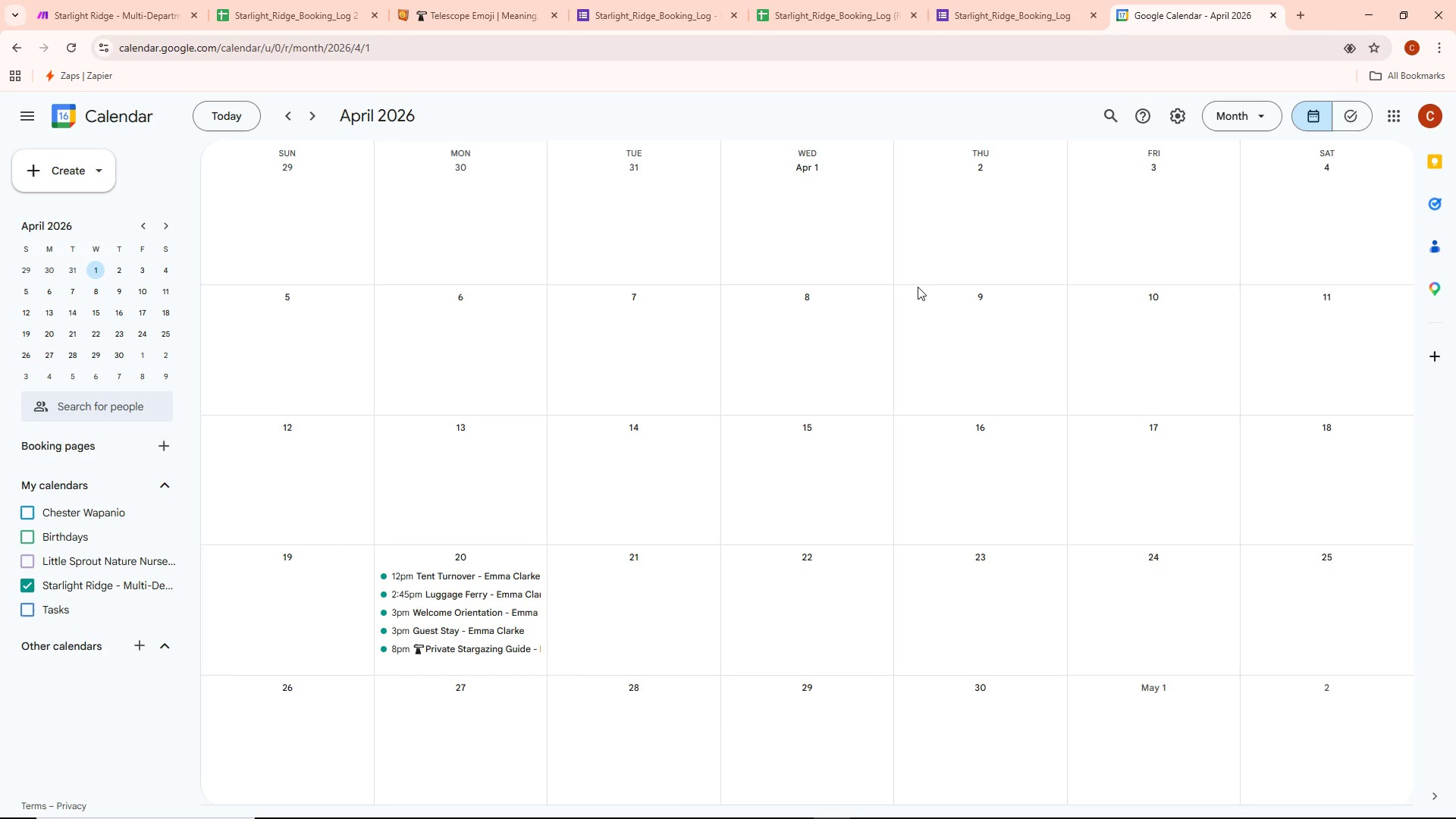 
wait(37.63)
 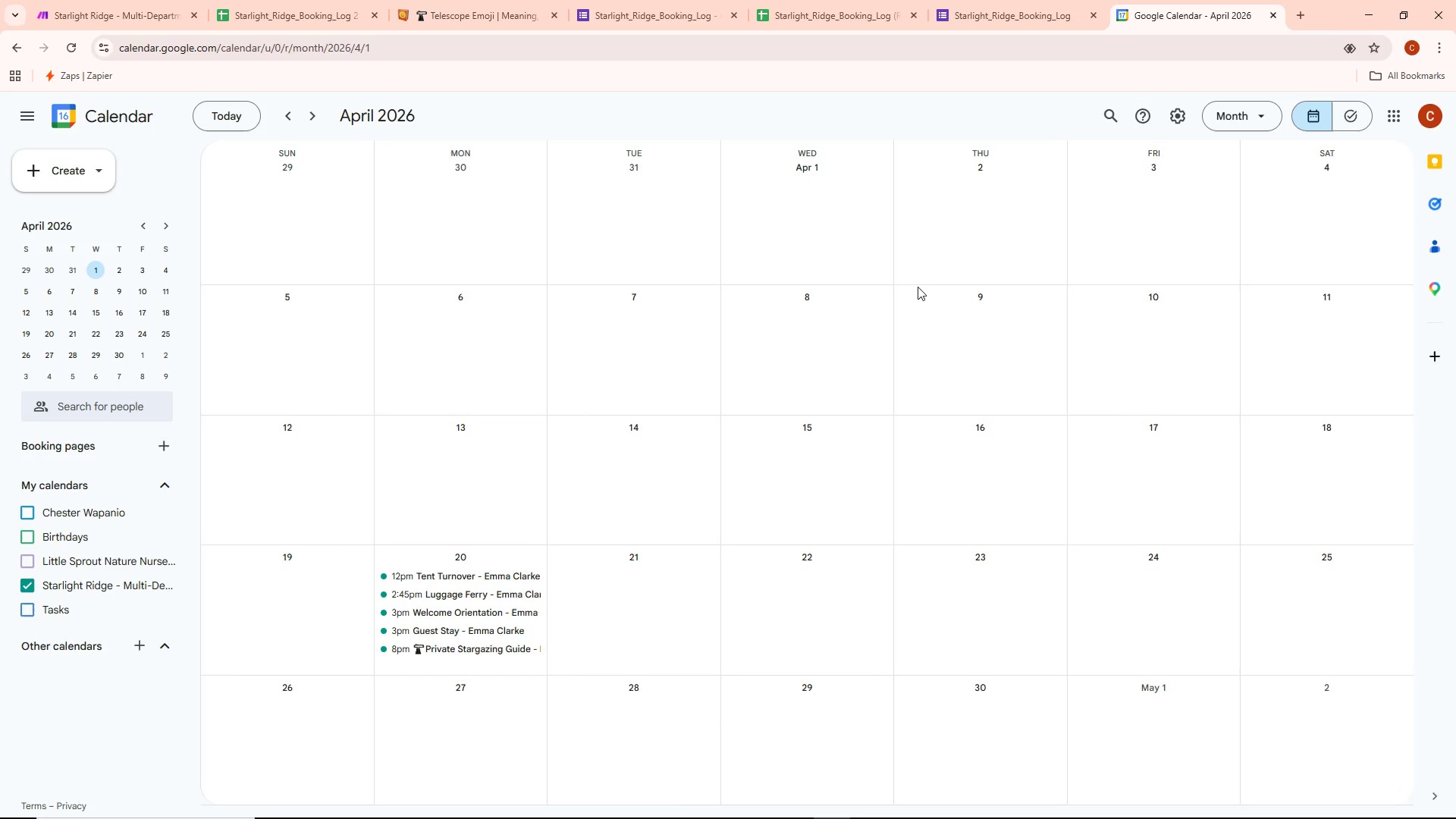 
left_click([143, 0])
 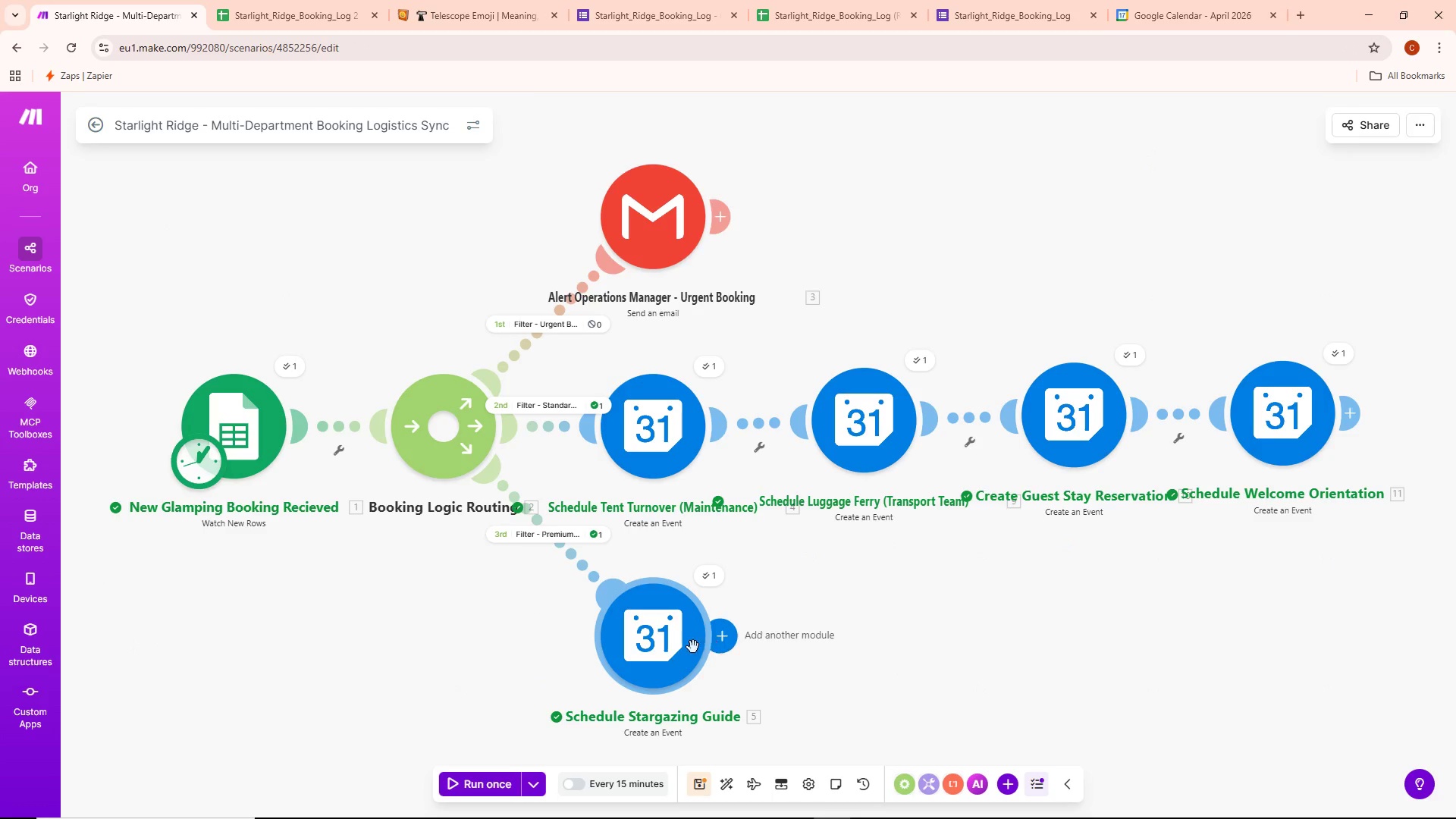 
left_click([670, 654])
 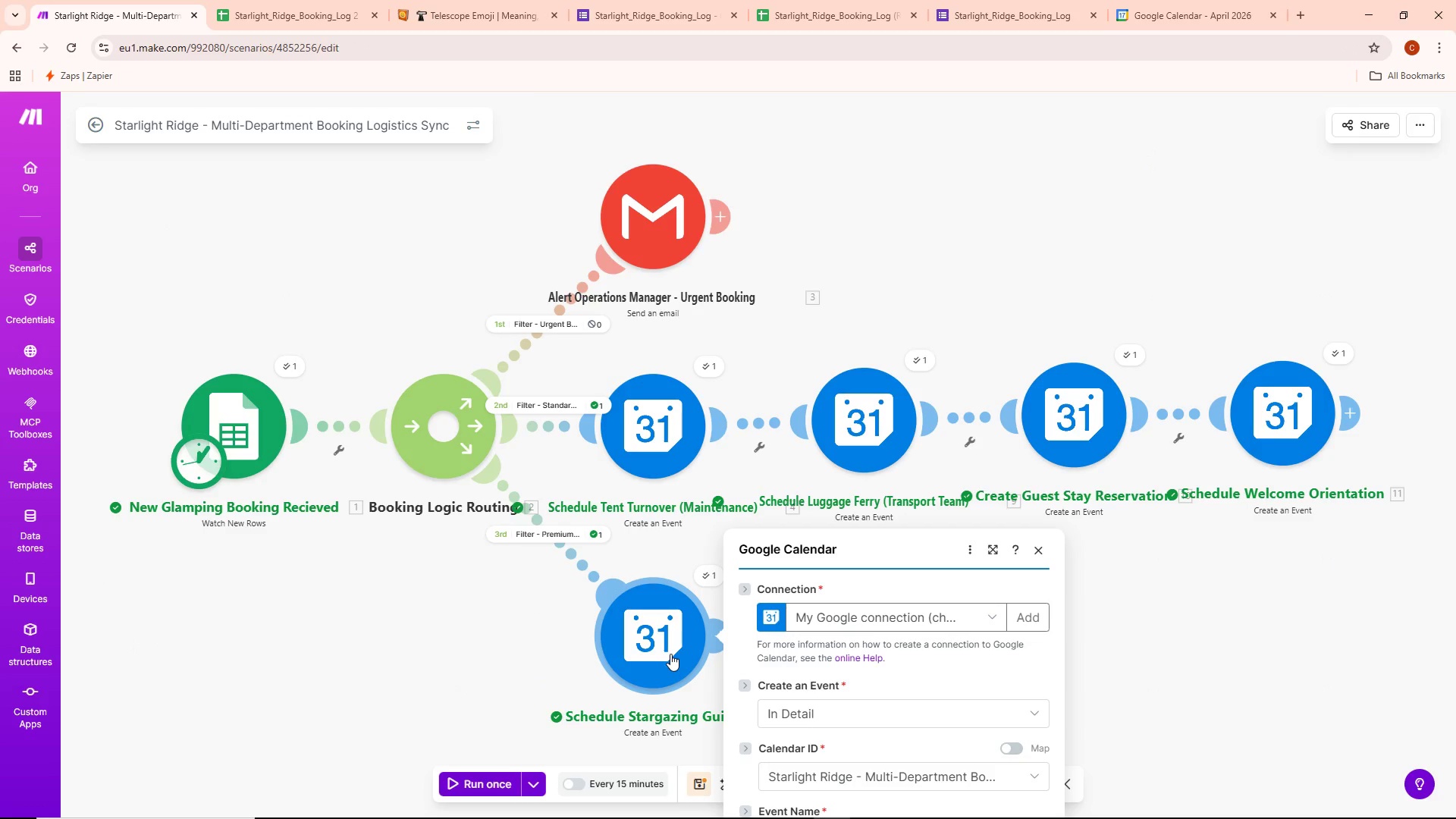 
right_click([670, 654])
 